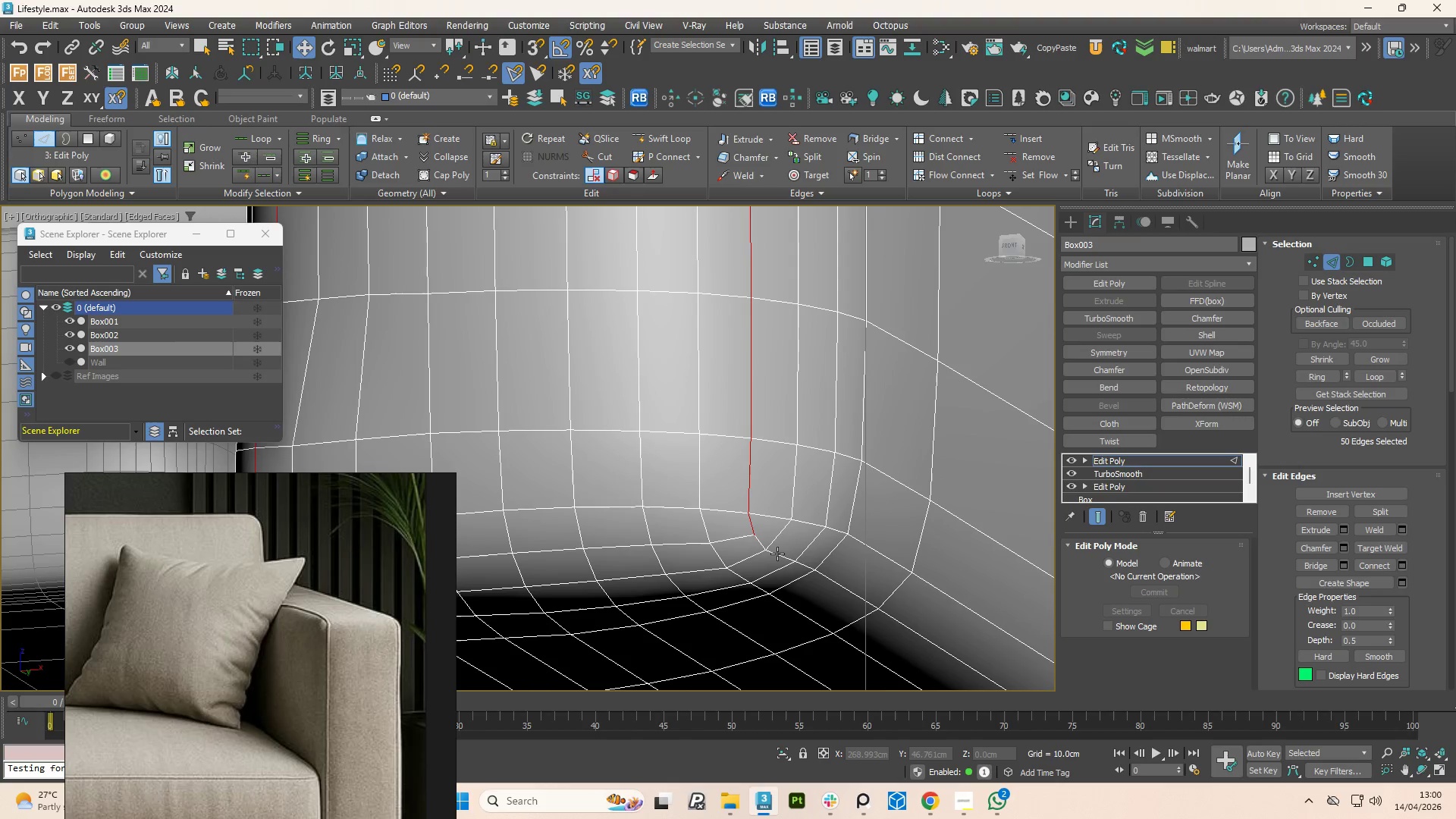 
hold_key(key=ControlLeft, duration=0.59)
left_click([778, 557])
 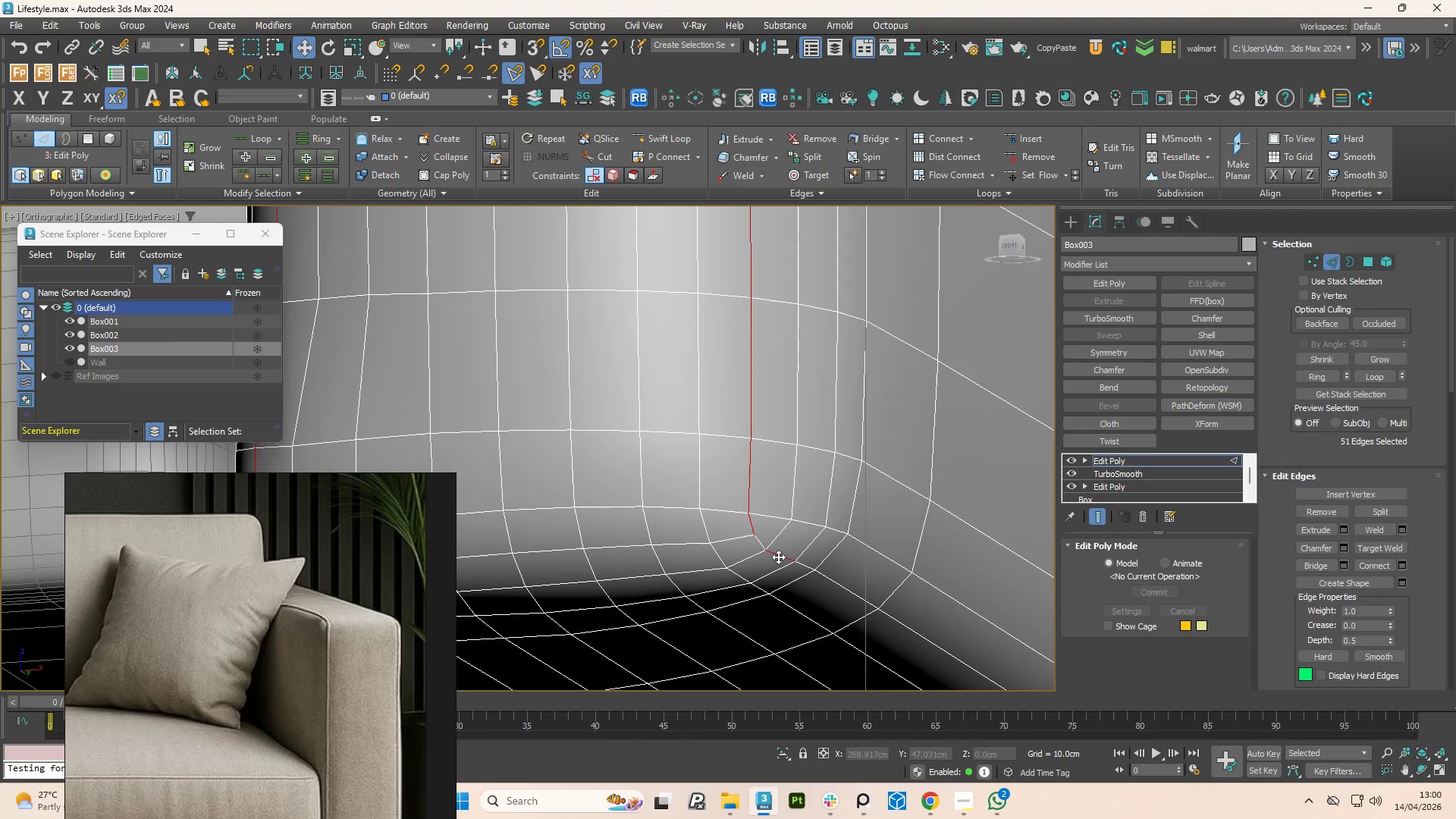 
double_click([778, 557])
 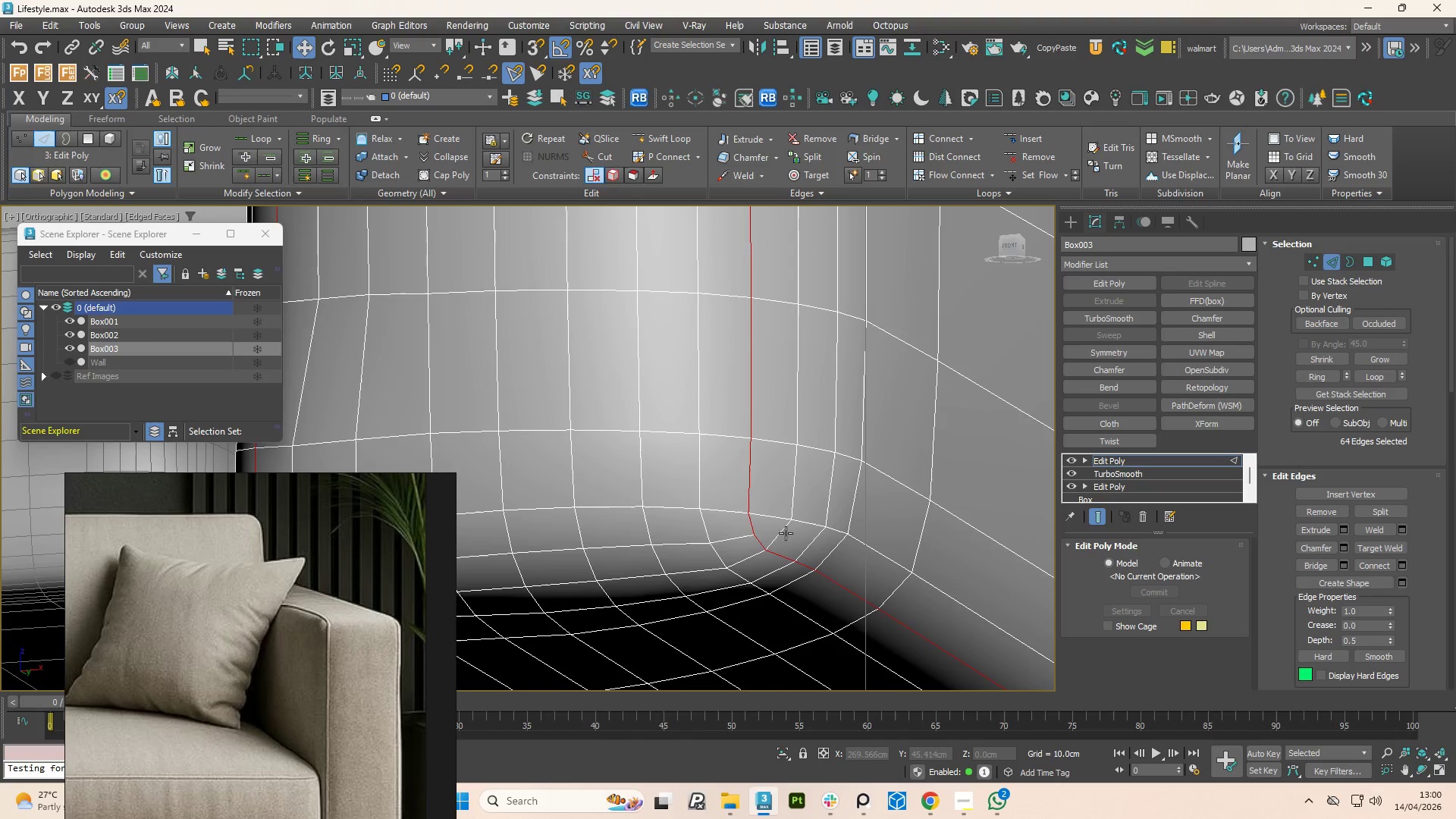 
hold_key(key=AltLeft, duration=0.73)
 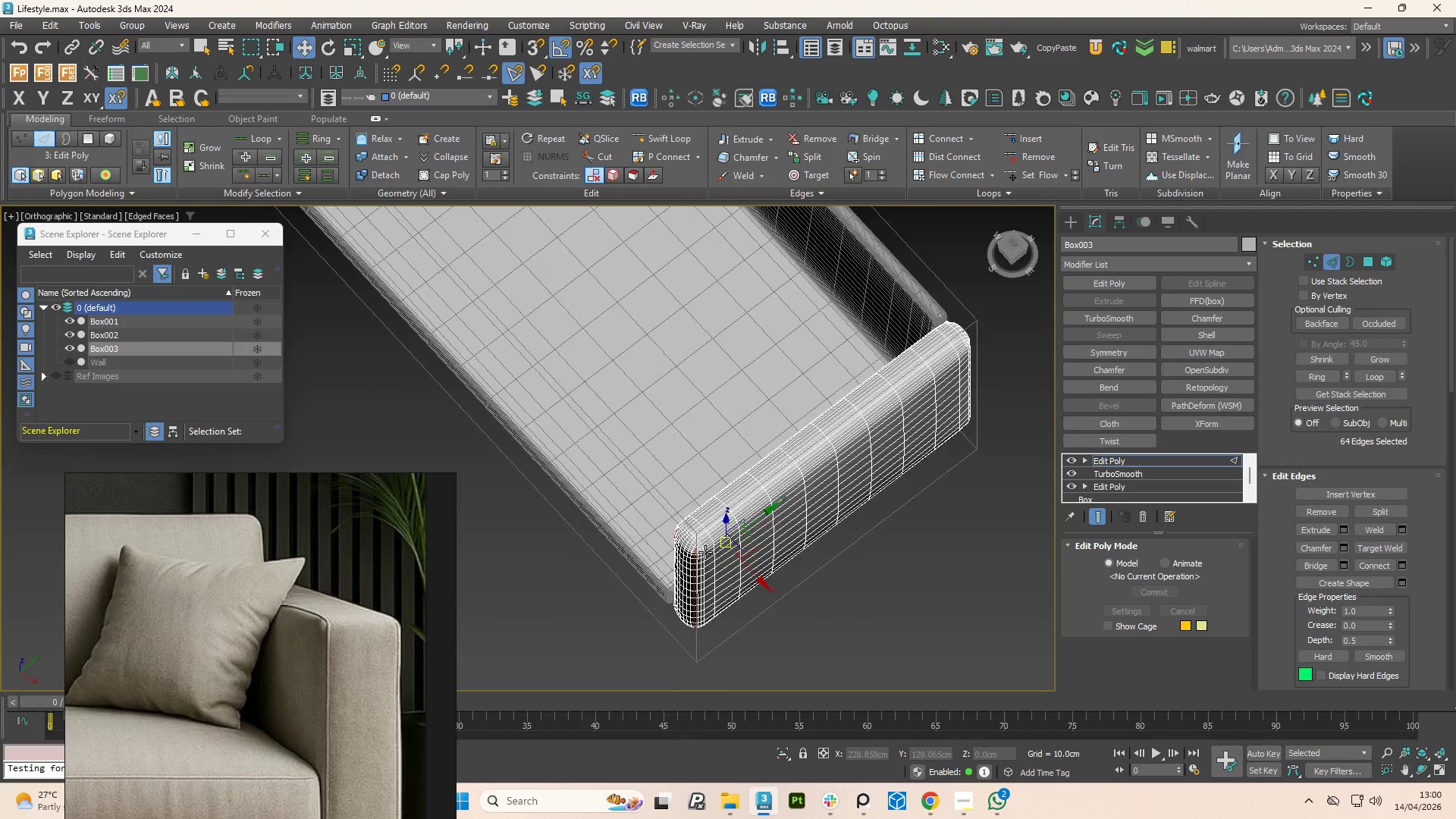 
scroll: coordinate [779, 535], scroll_direction: down, amount: 8.0
 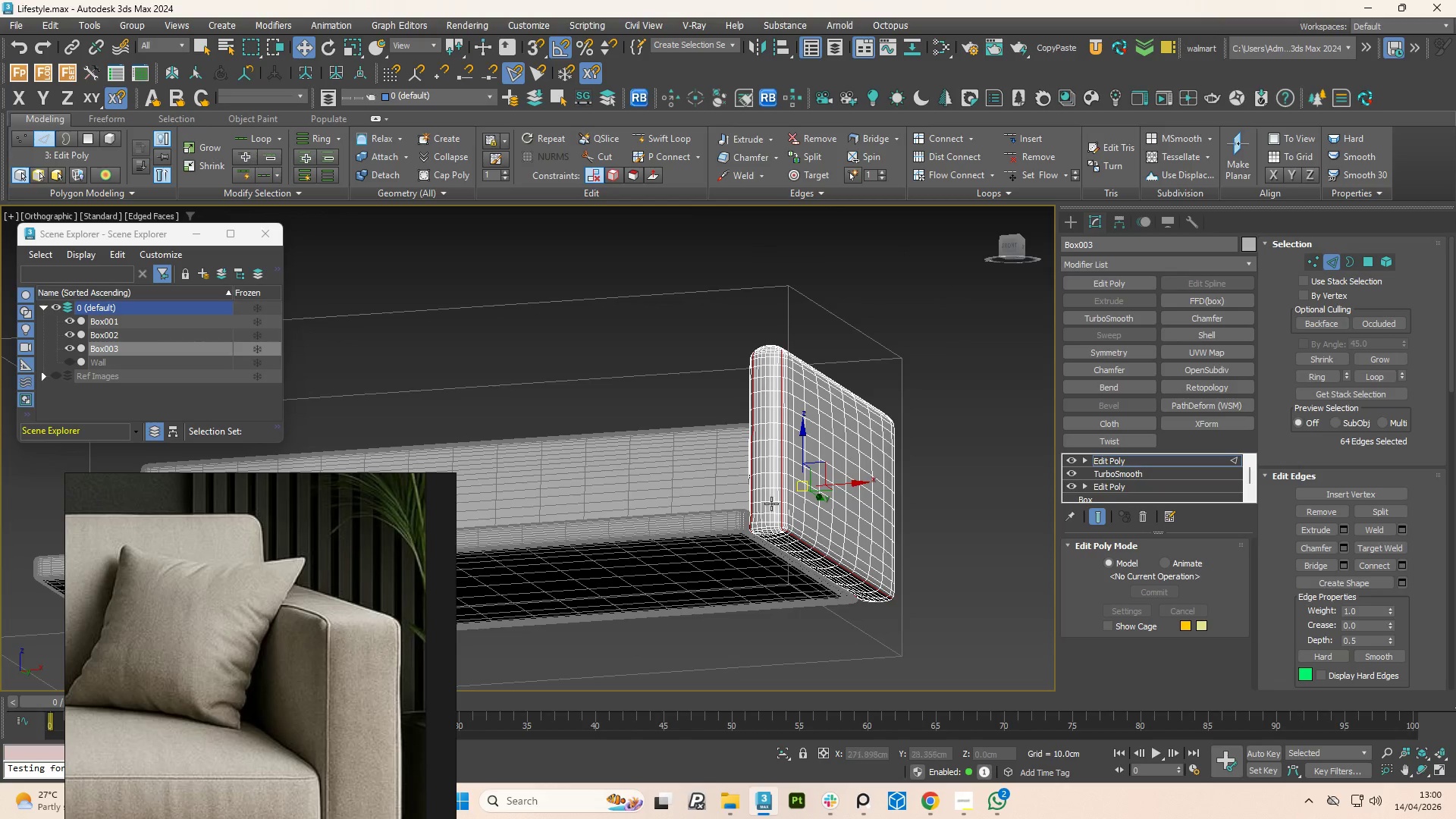 
hold_key(key=ControlLeft, duration=0.8)
 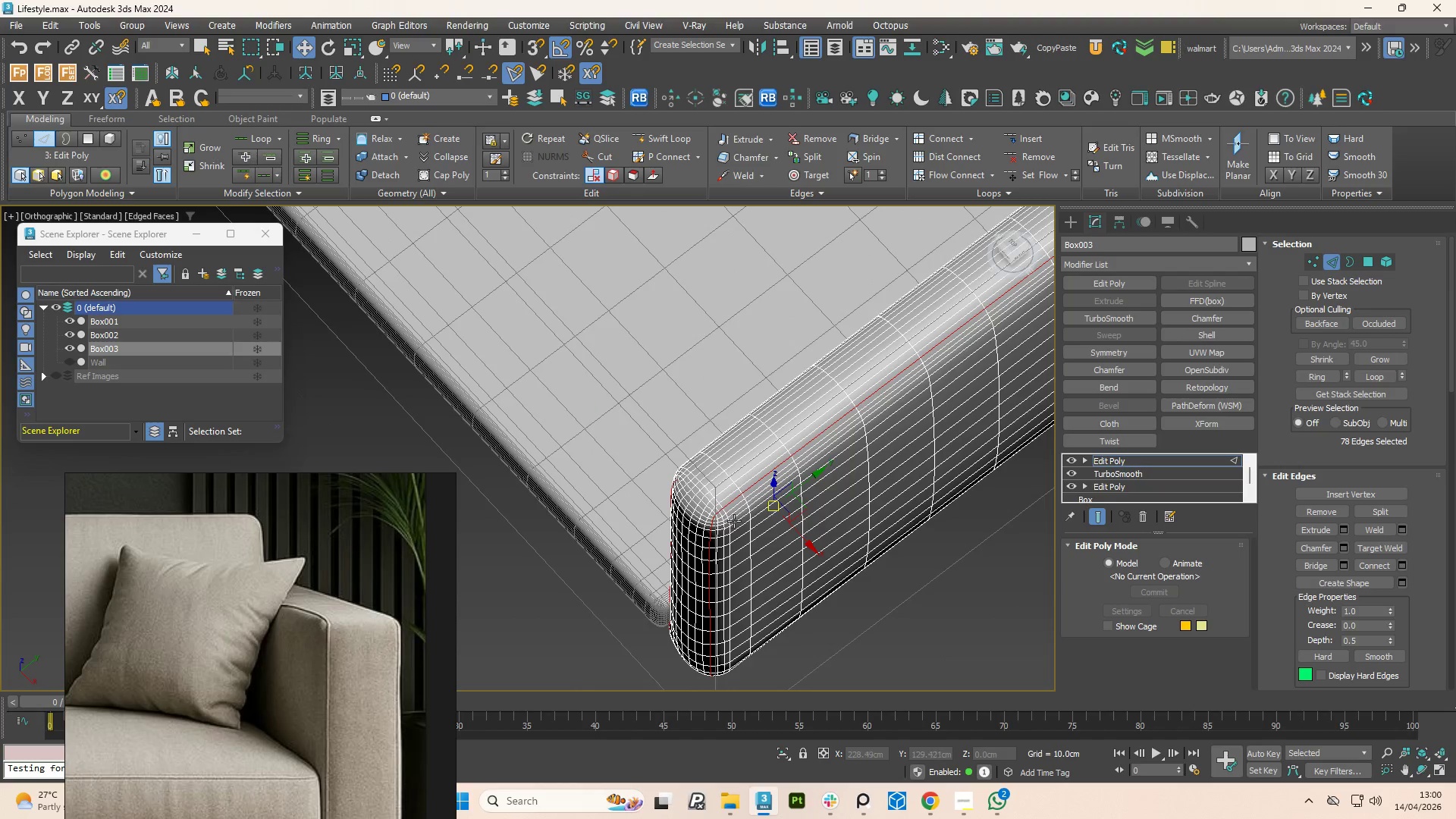 
scroll: coordinate [672, 535], scroll_direction: up, amount: 9.0
 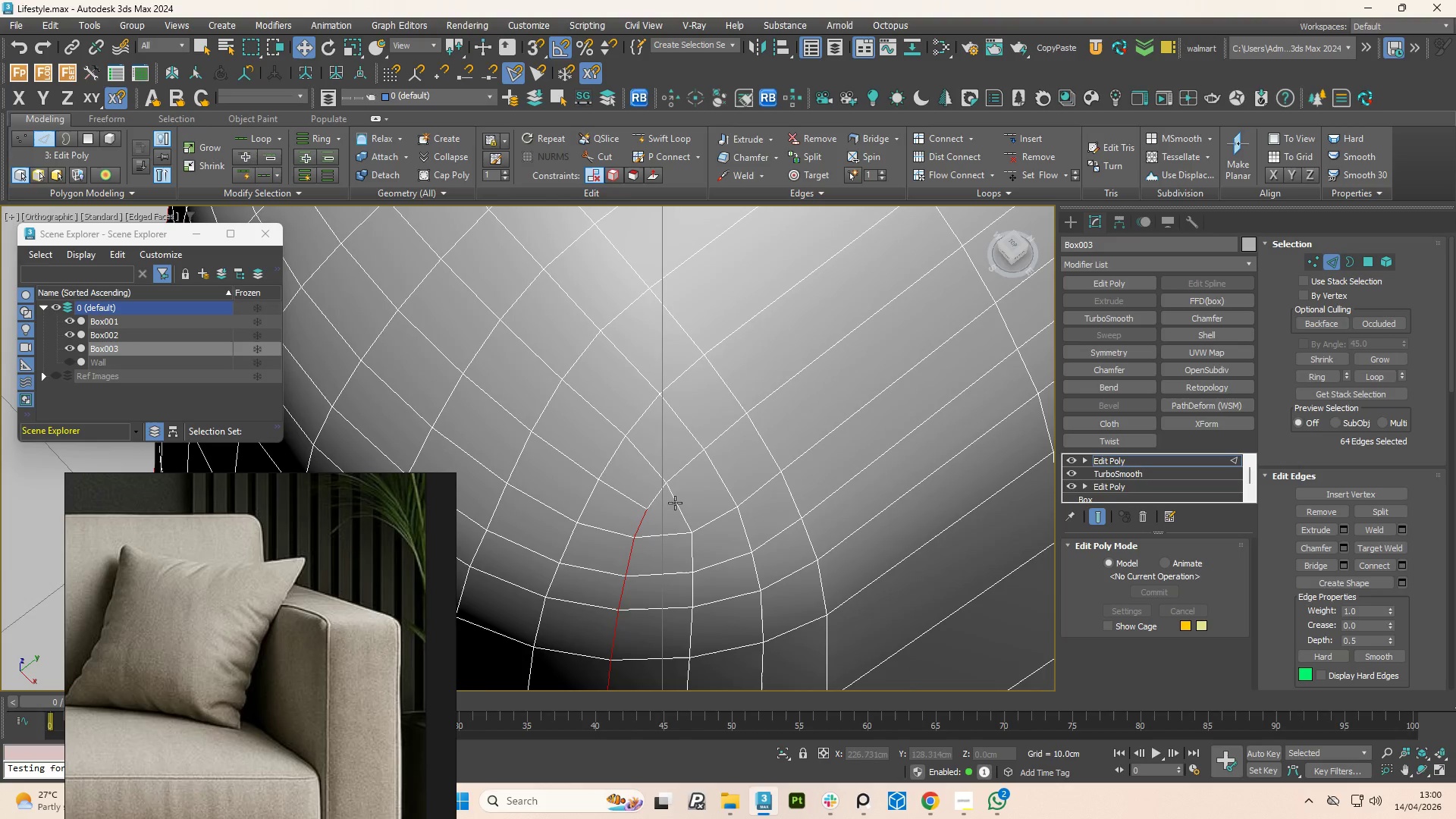 
left_click([684, 465])
 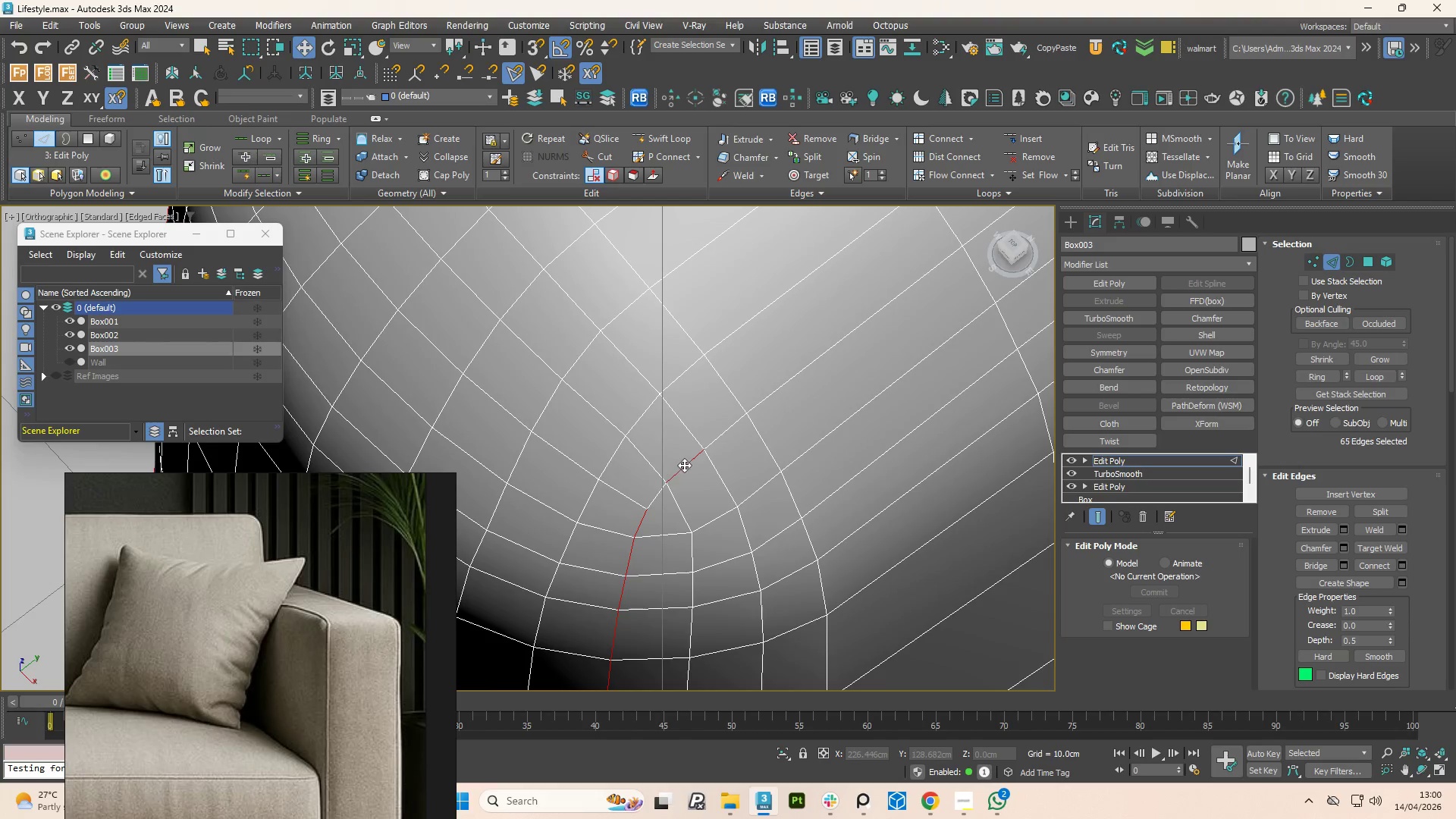 
double_click([684, 465])
 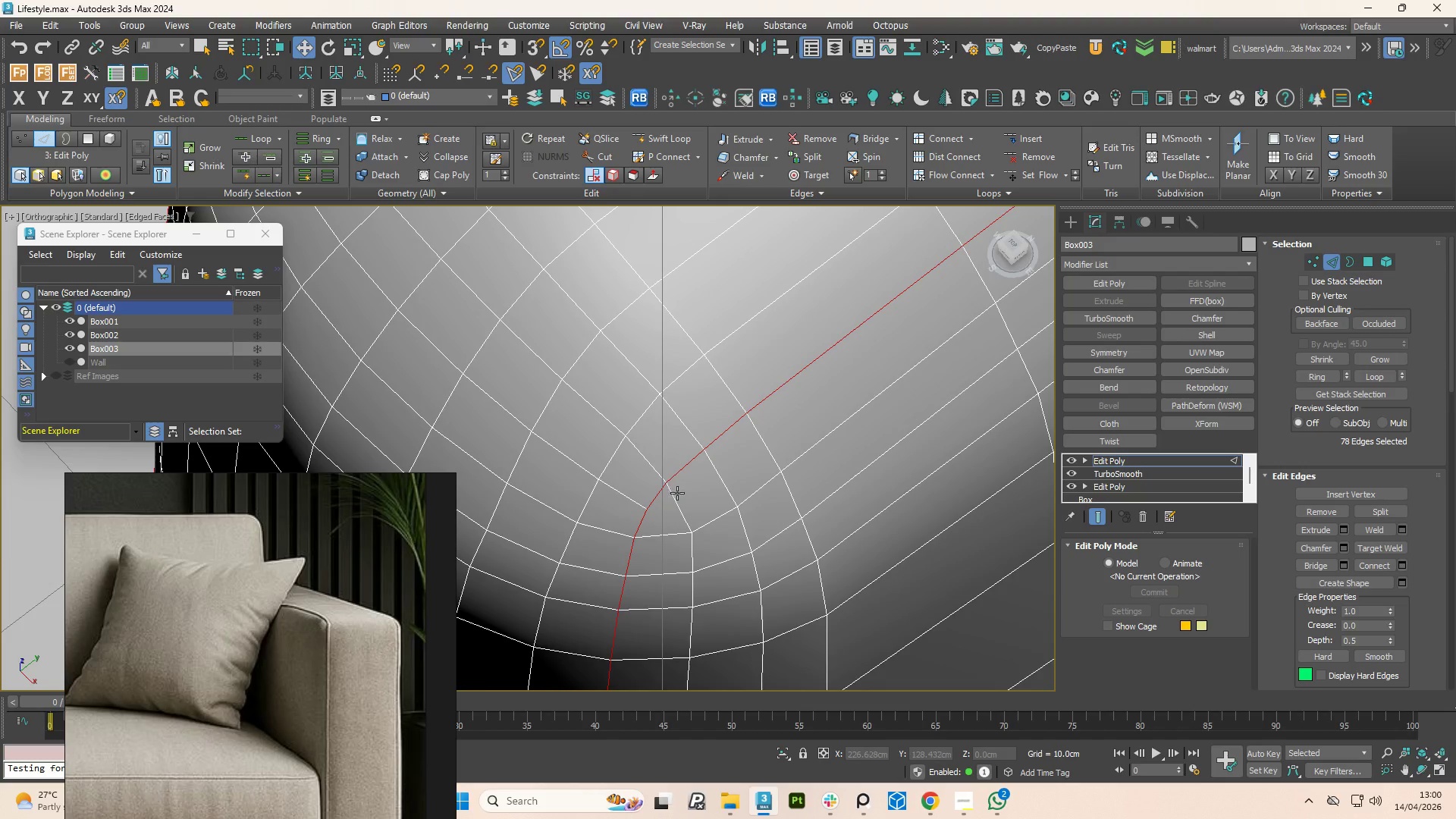 
hold_key(key=AltLeft, duration=0.98)
 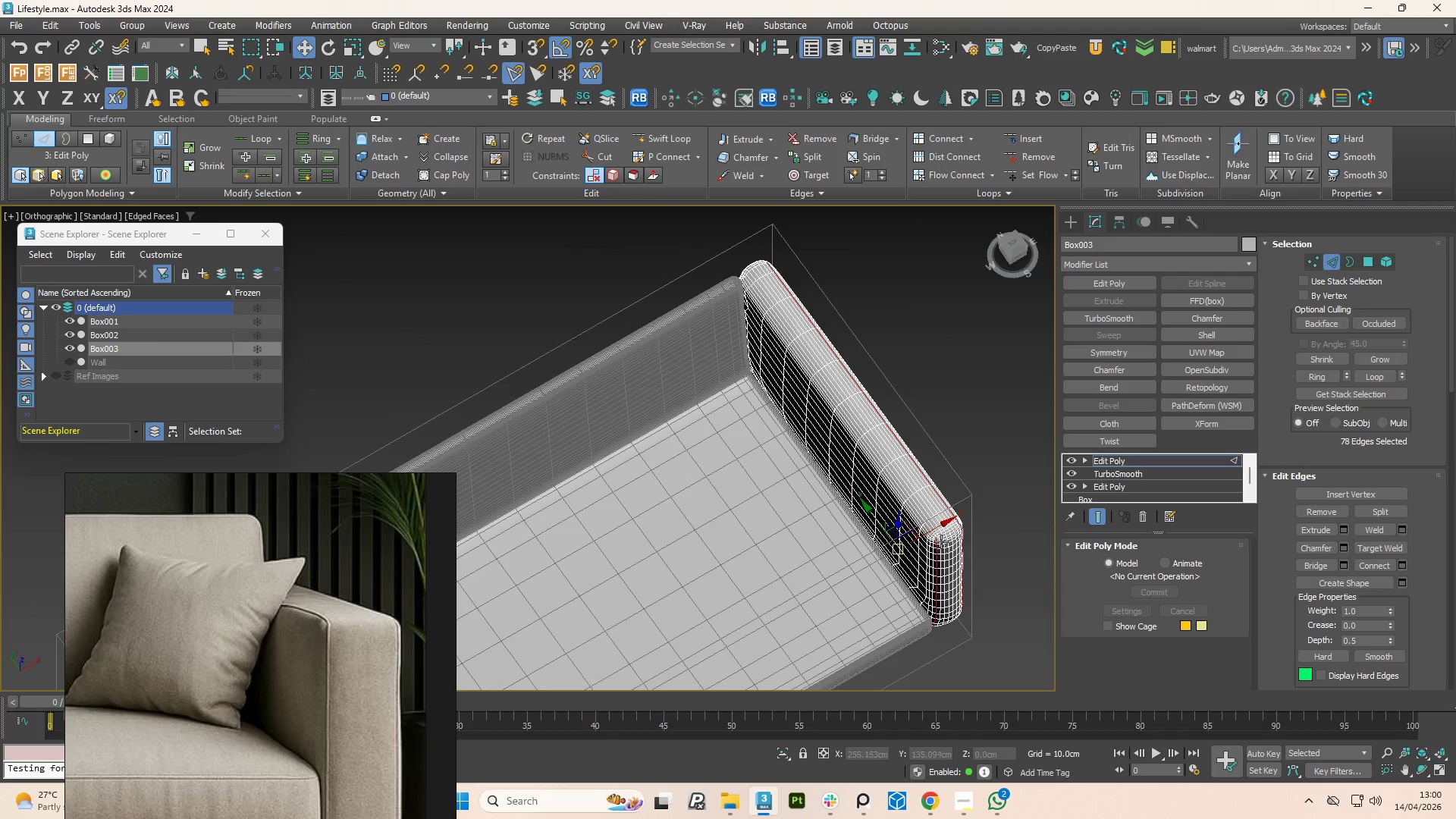 
scroll: coordinate [736, 517], scroll_direction: down, amount: 9.0
 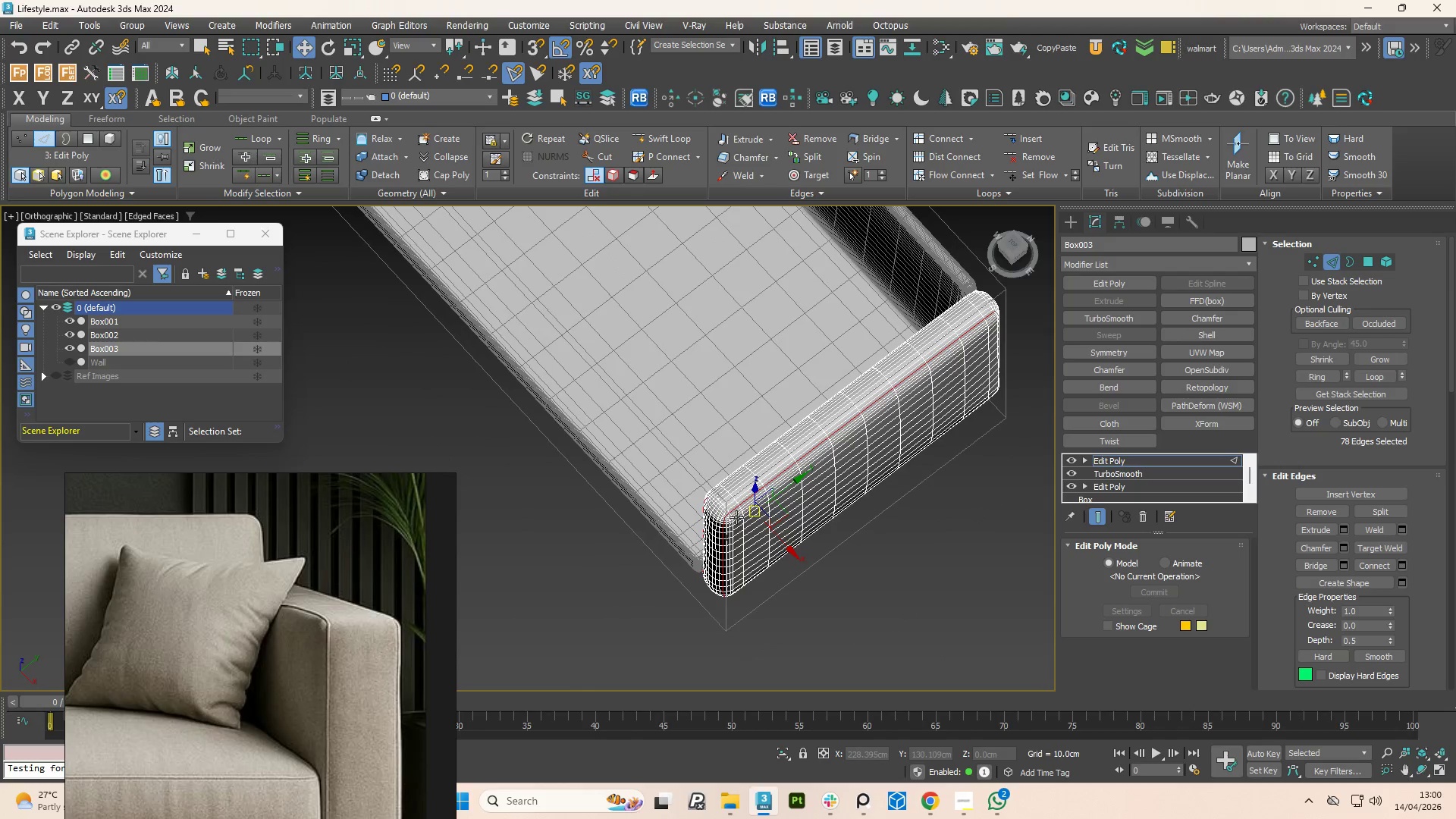 
scroll: coordinate [966, 530], scroll_direction: up, amount: 4.0
 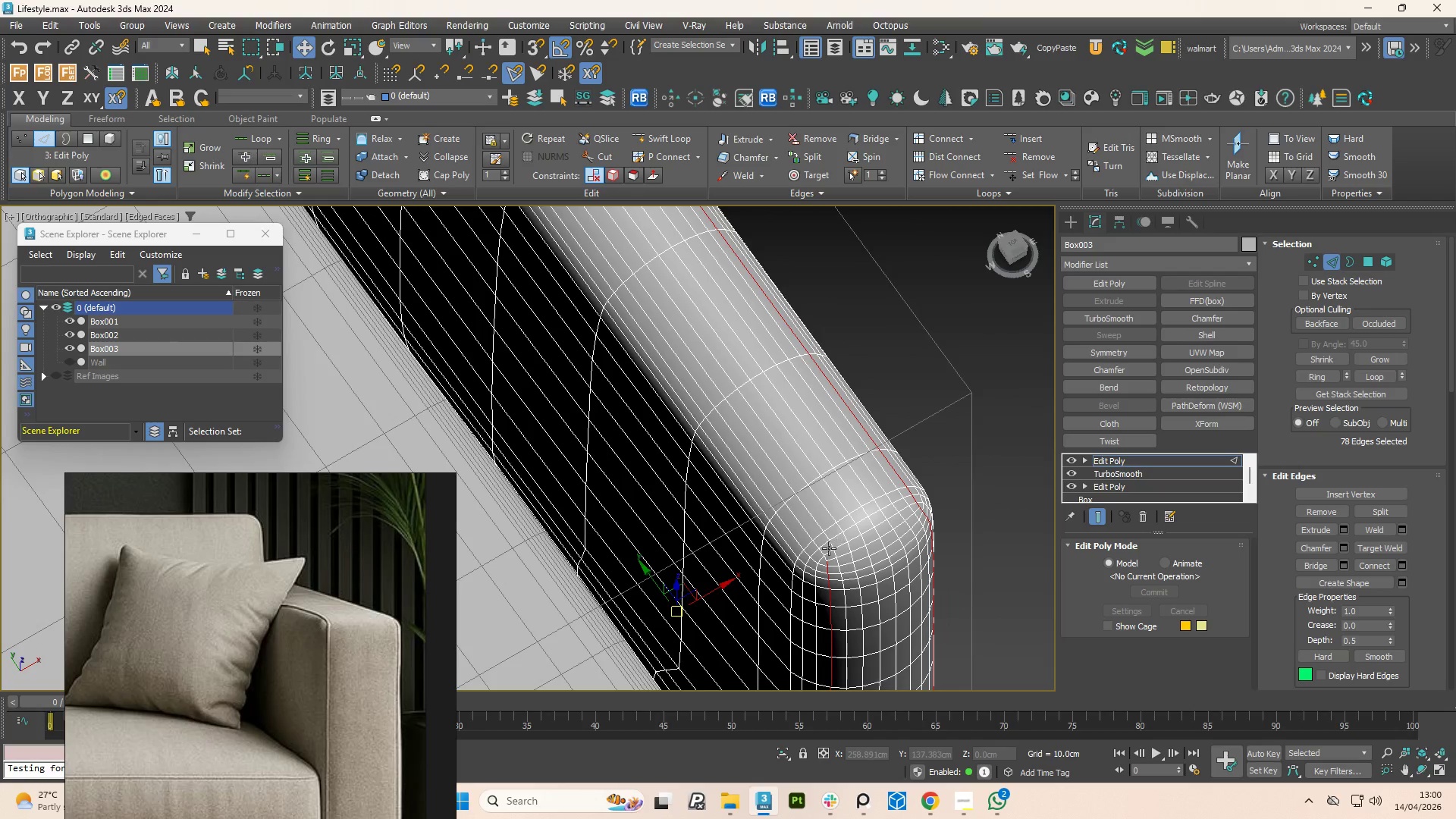 
hold_key(key=ControlLeft, duration=0.73)
 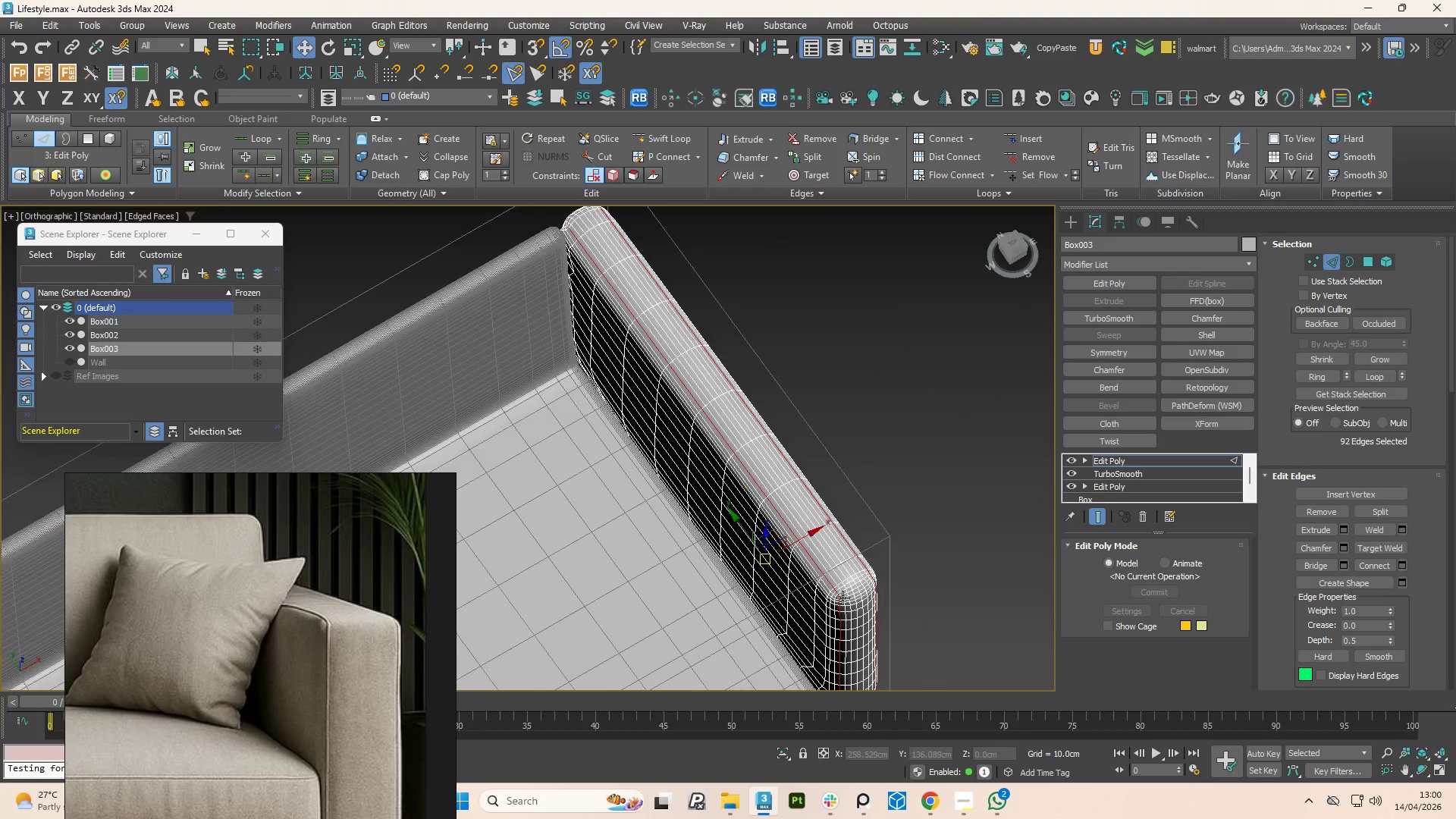 
scroll: coordinate [817, 562], scroll_direction: up, amount: 4.0
 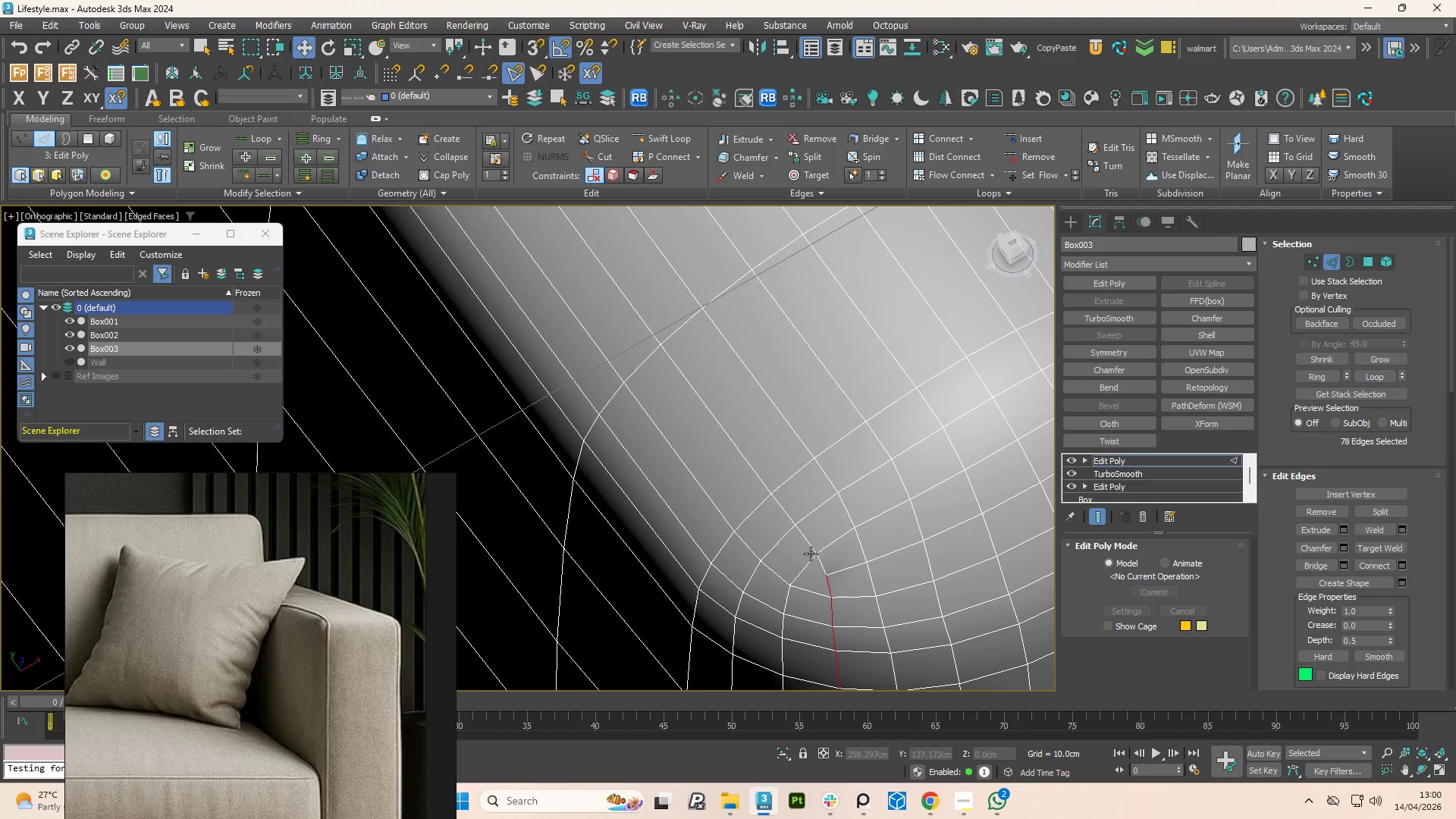 
left_click([805, 540])
 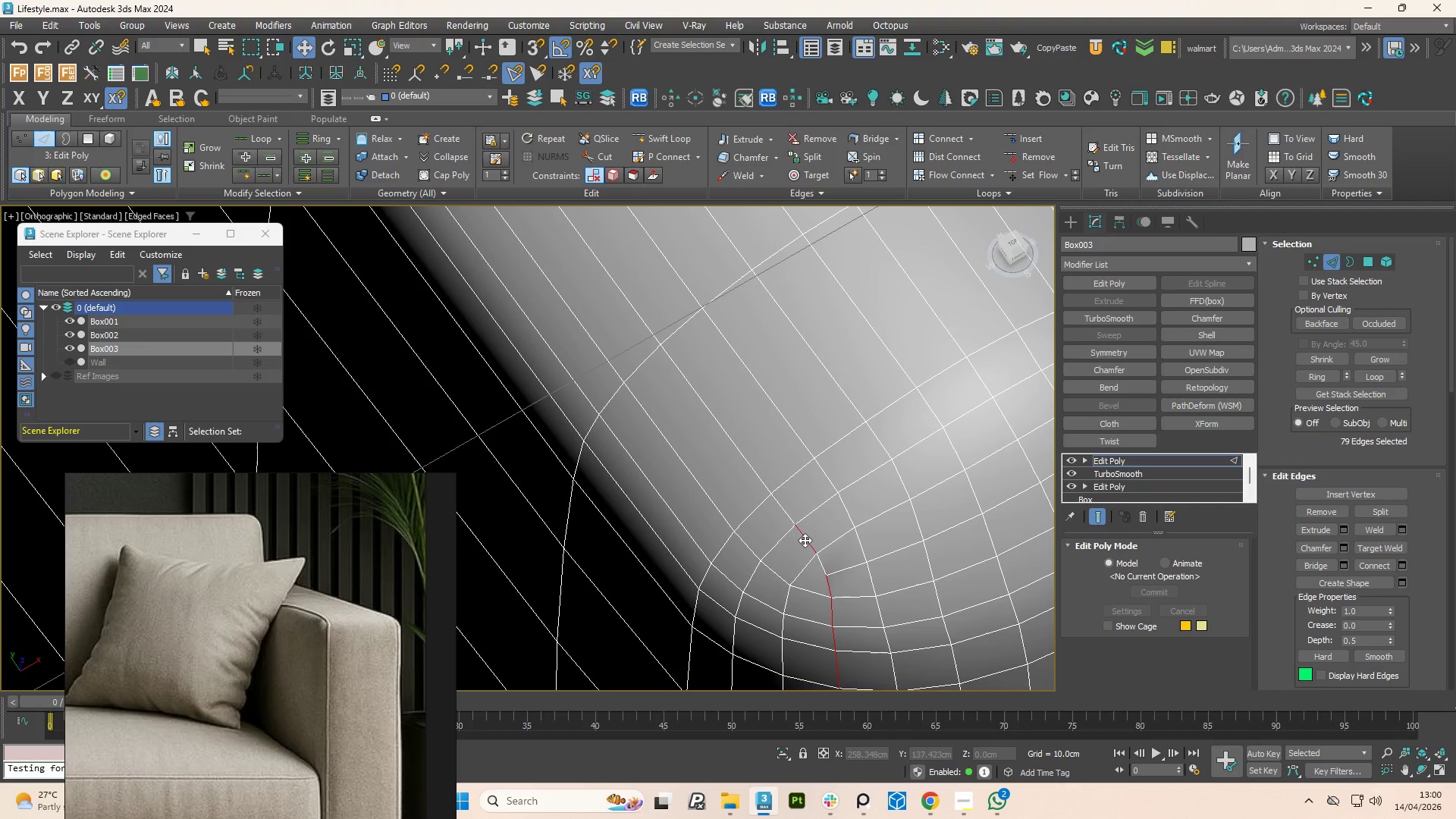 
double_click([805, 540])
 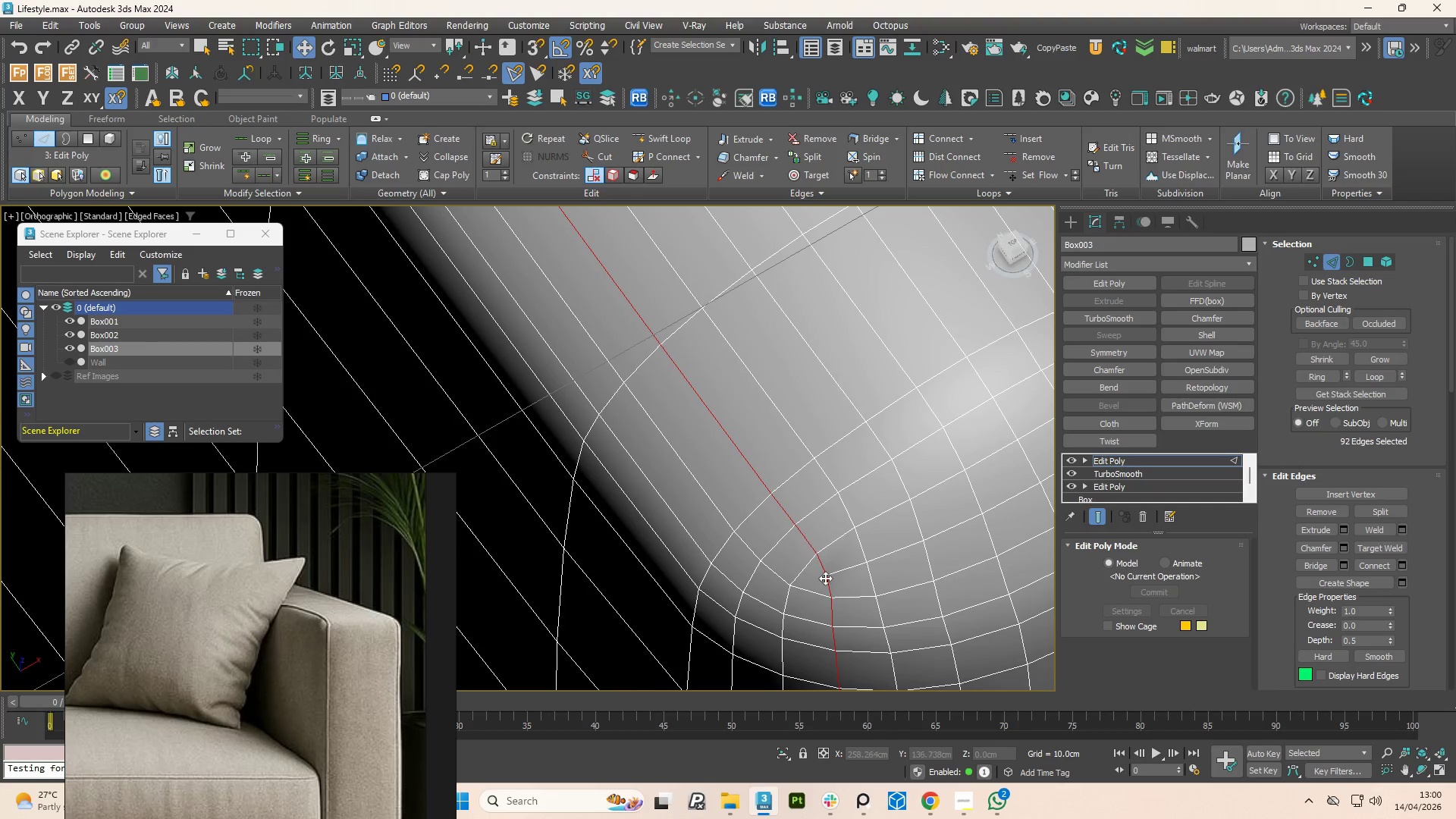 
hold_key(key=AltLeft, duration=0.88)
 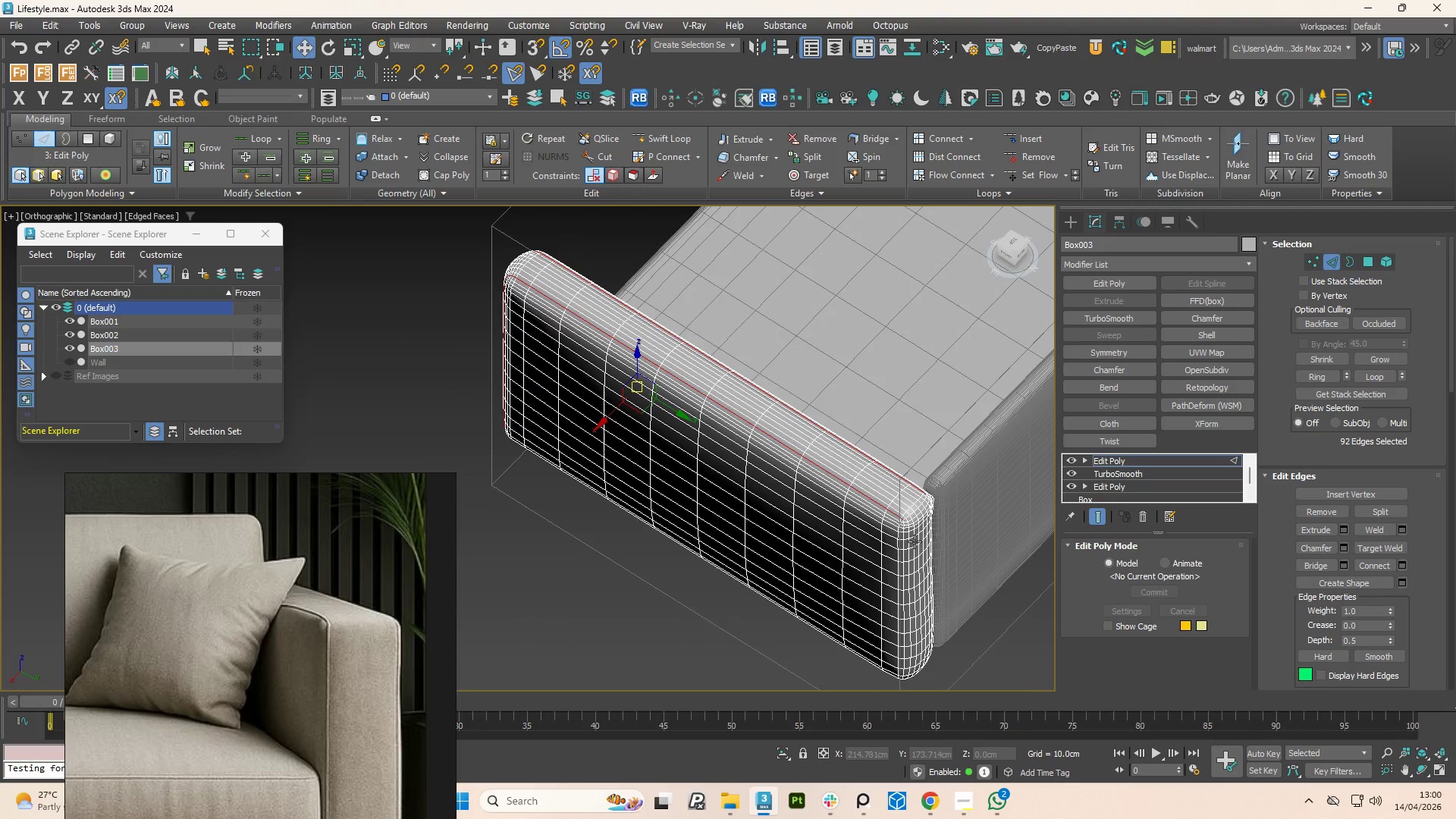 
scroll: coordinate [840, 598], scroll_direction: down, amount: 7.0
 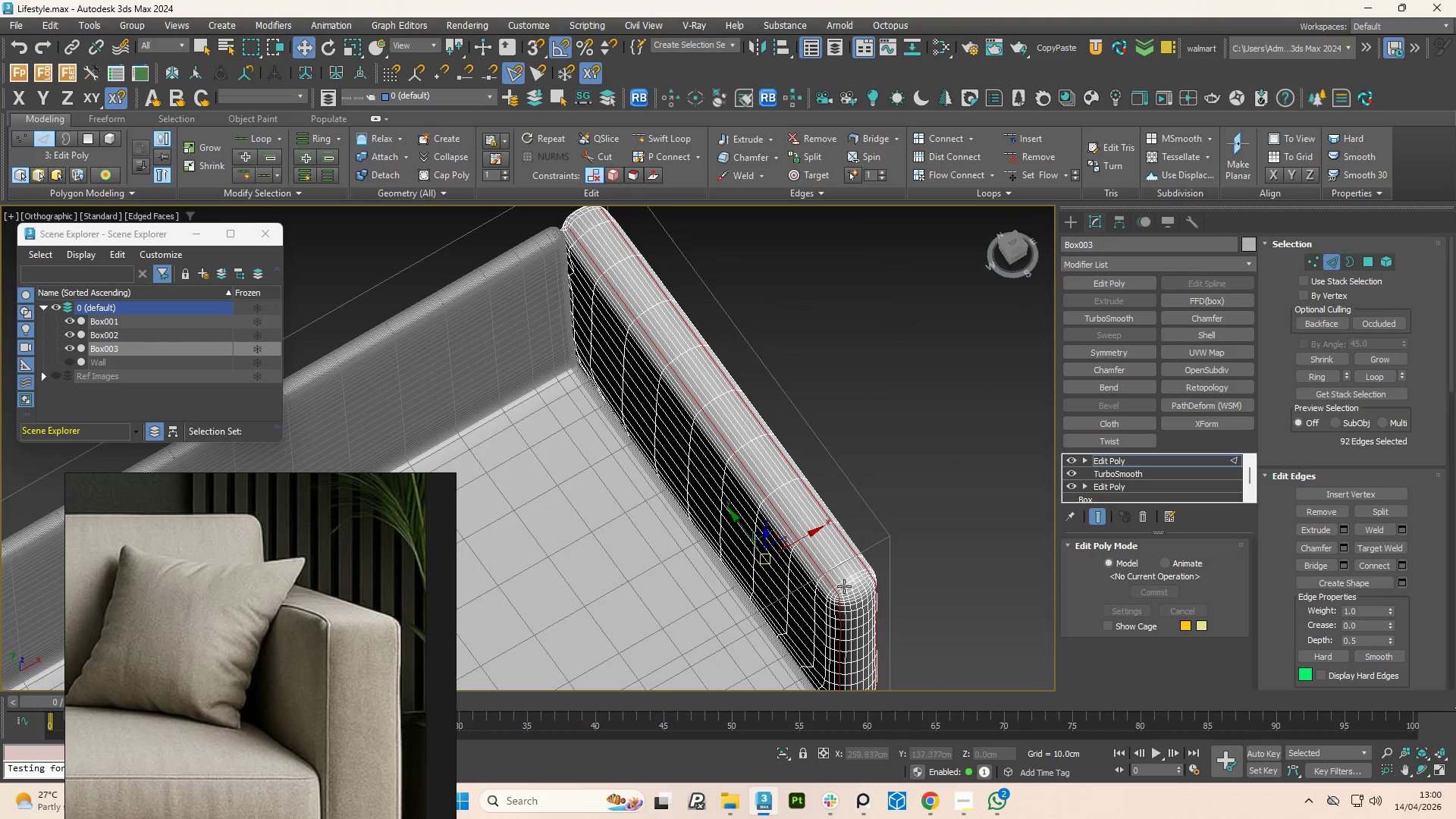 
hold_key(key=ControlLeft, duration=0.91)
 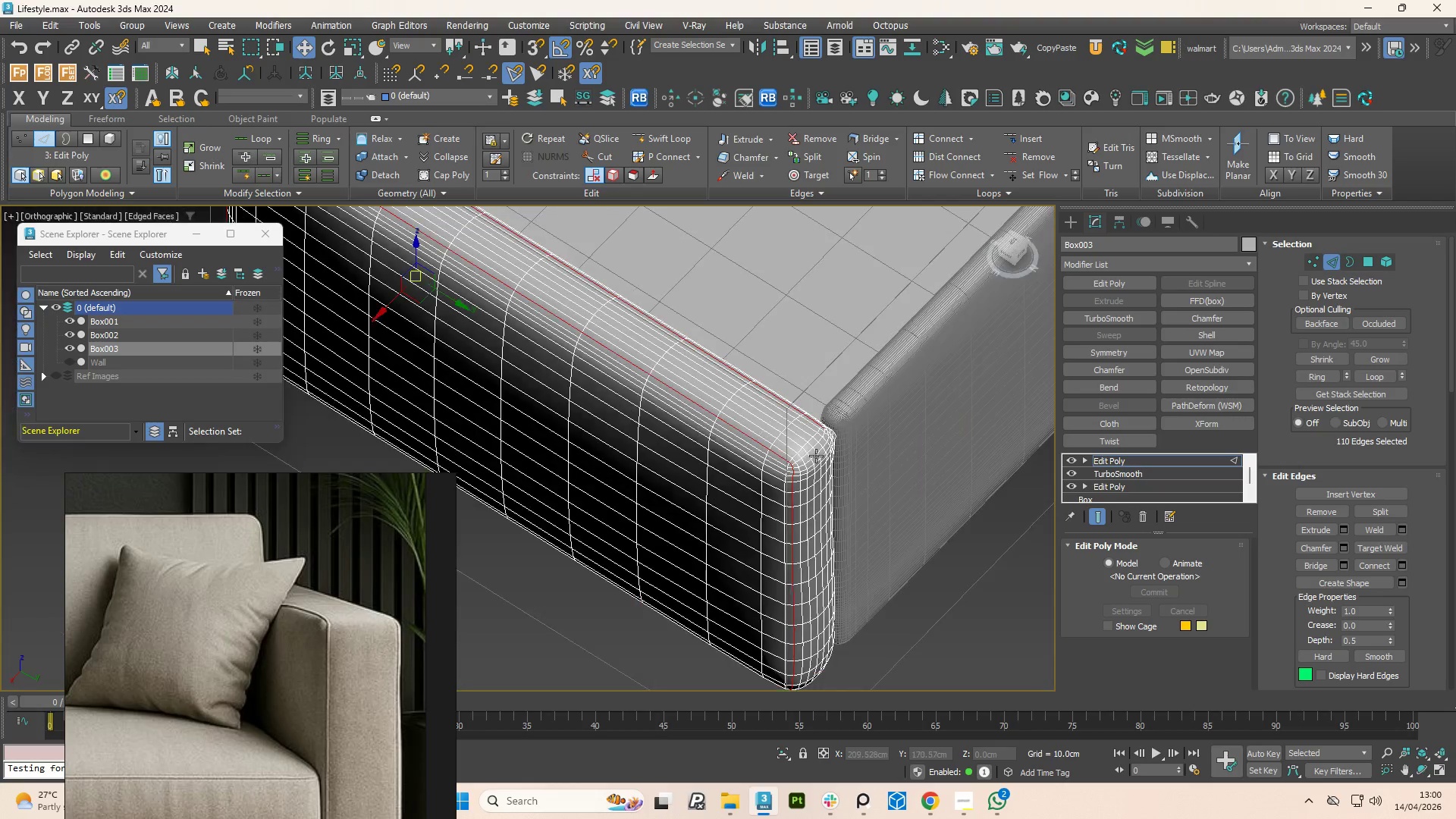 
scroll: coordinate [882, 499], scroll_direction: up, amount: 7.0
 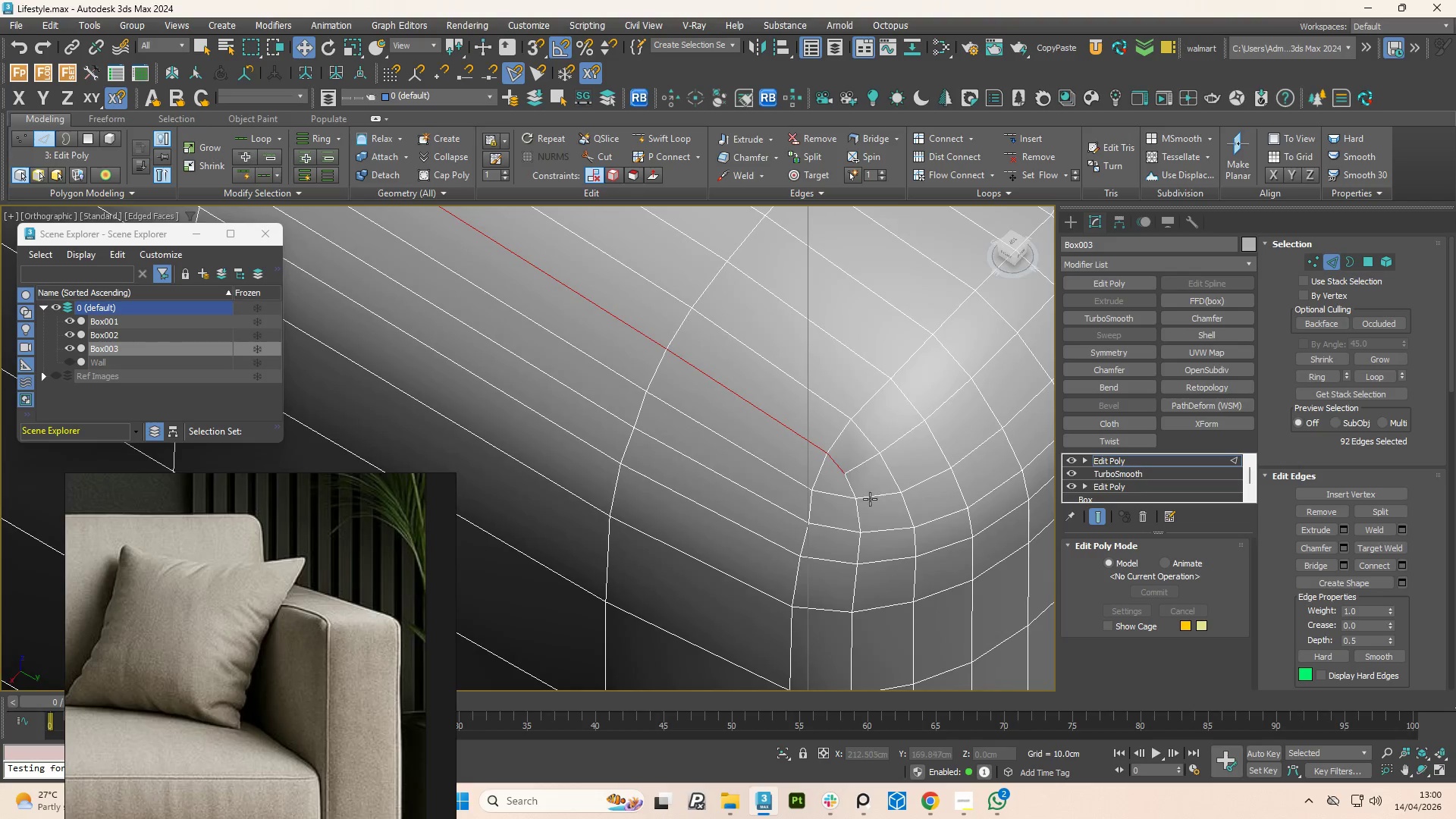 
left_click([857, 508])
 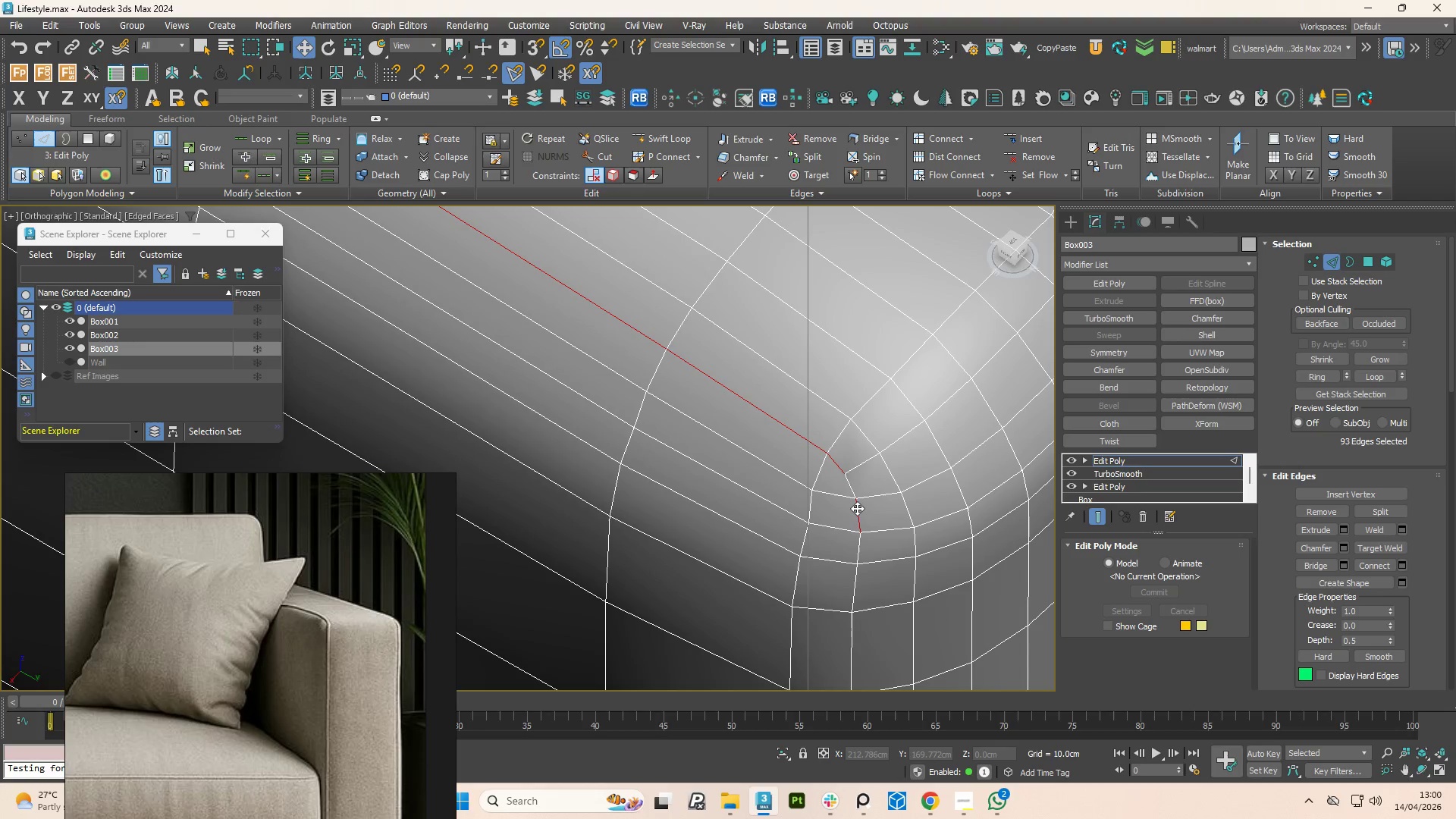 
double_click([857, 508])
 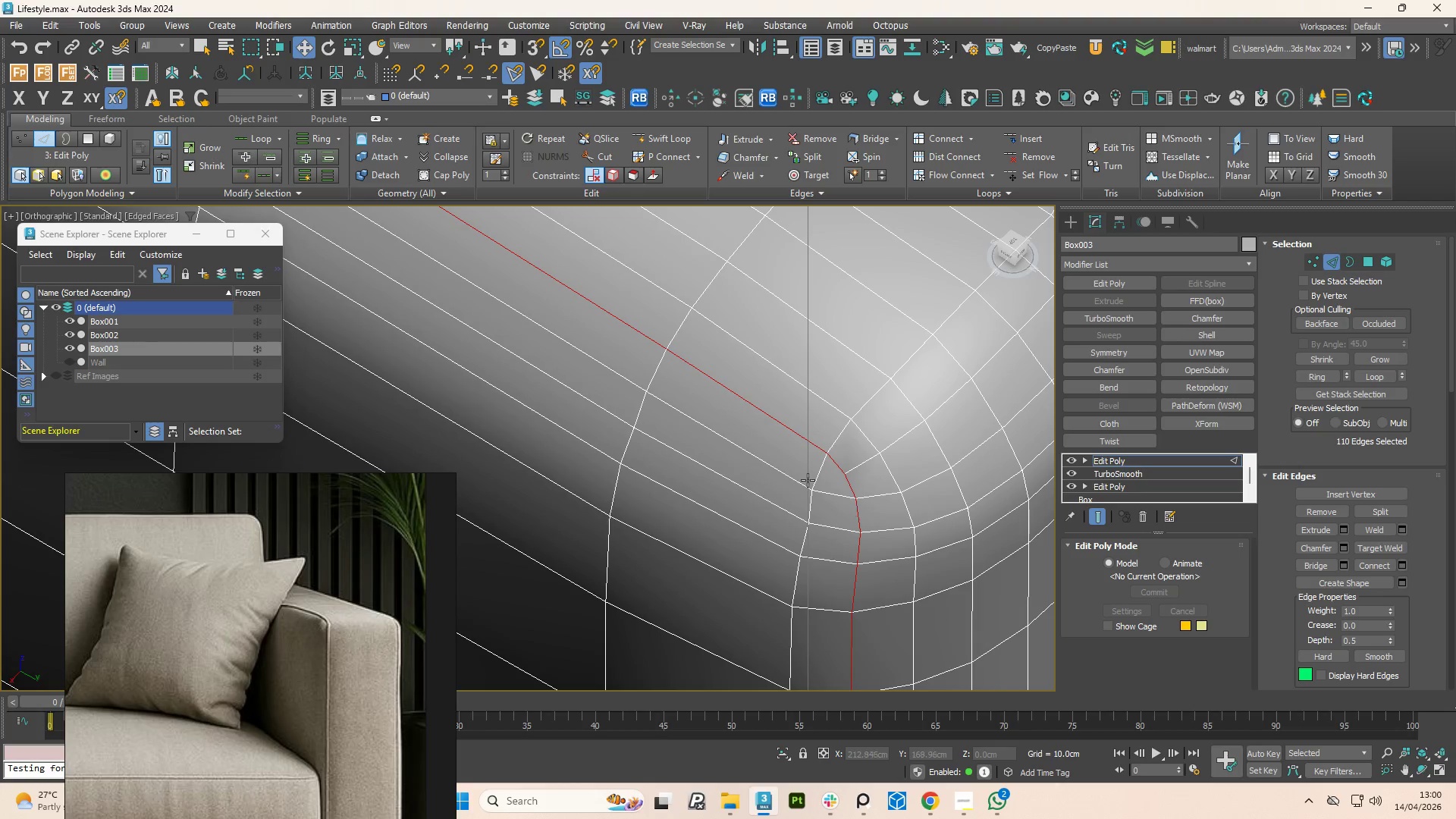 
hold_key(key=AltLeft, duration=0.64)
 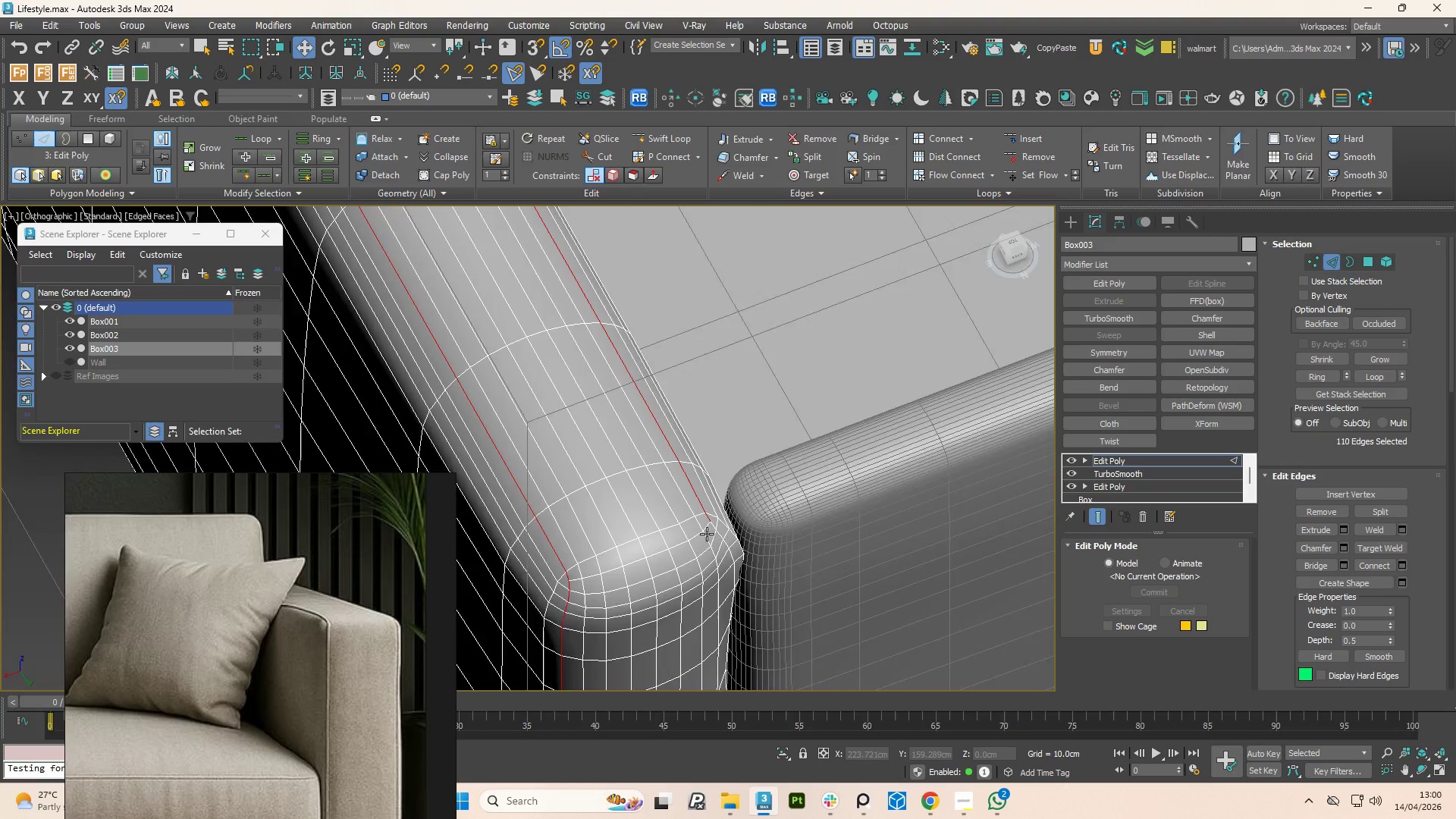 
scroll: coordinate [783, 463], scroll_direction: down, amount: 6.0
 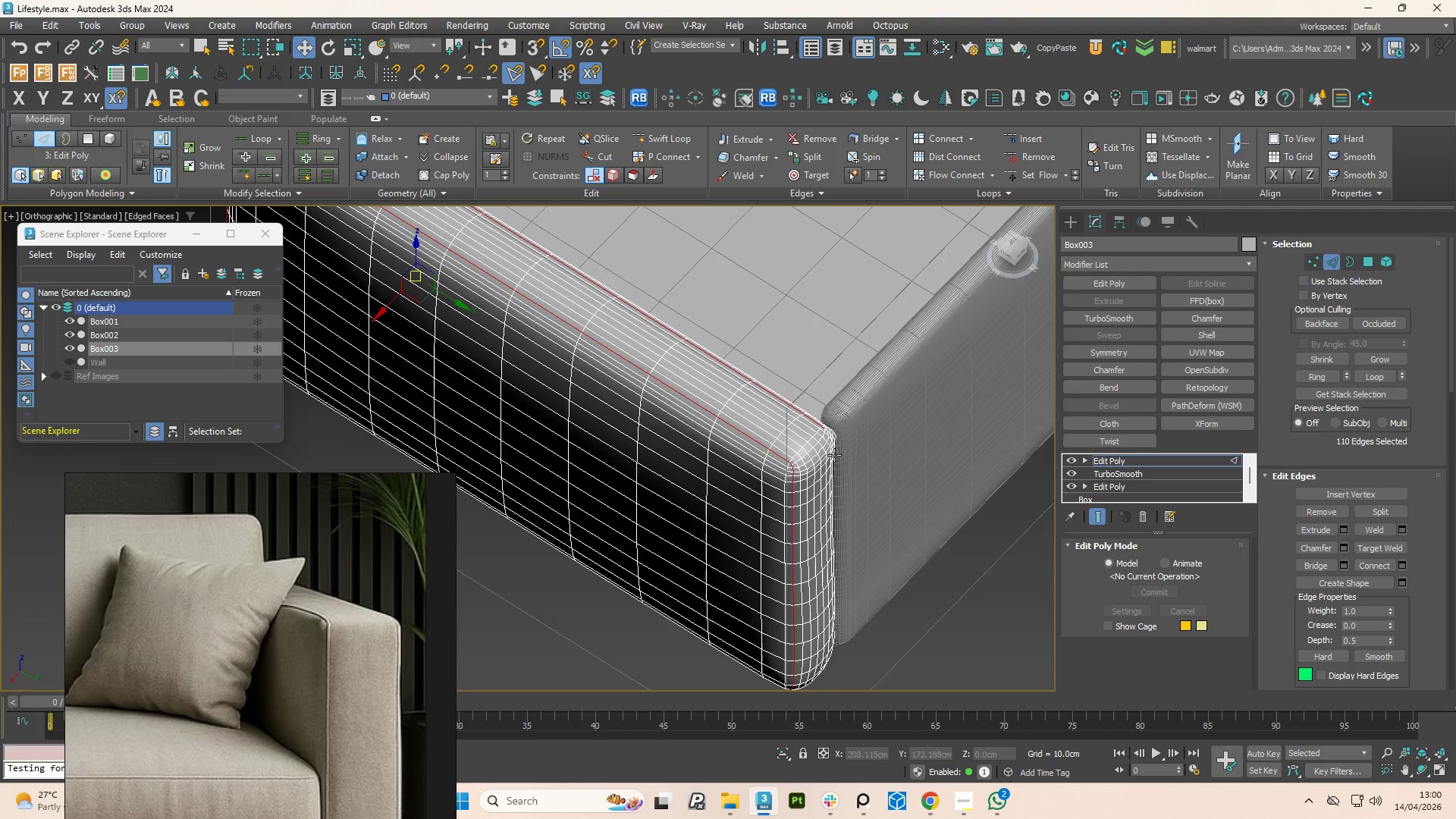 
hold_key(key=AltLeft, duration=3.09)
 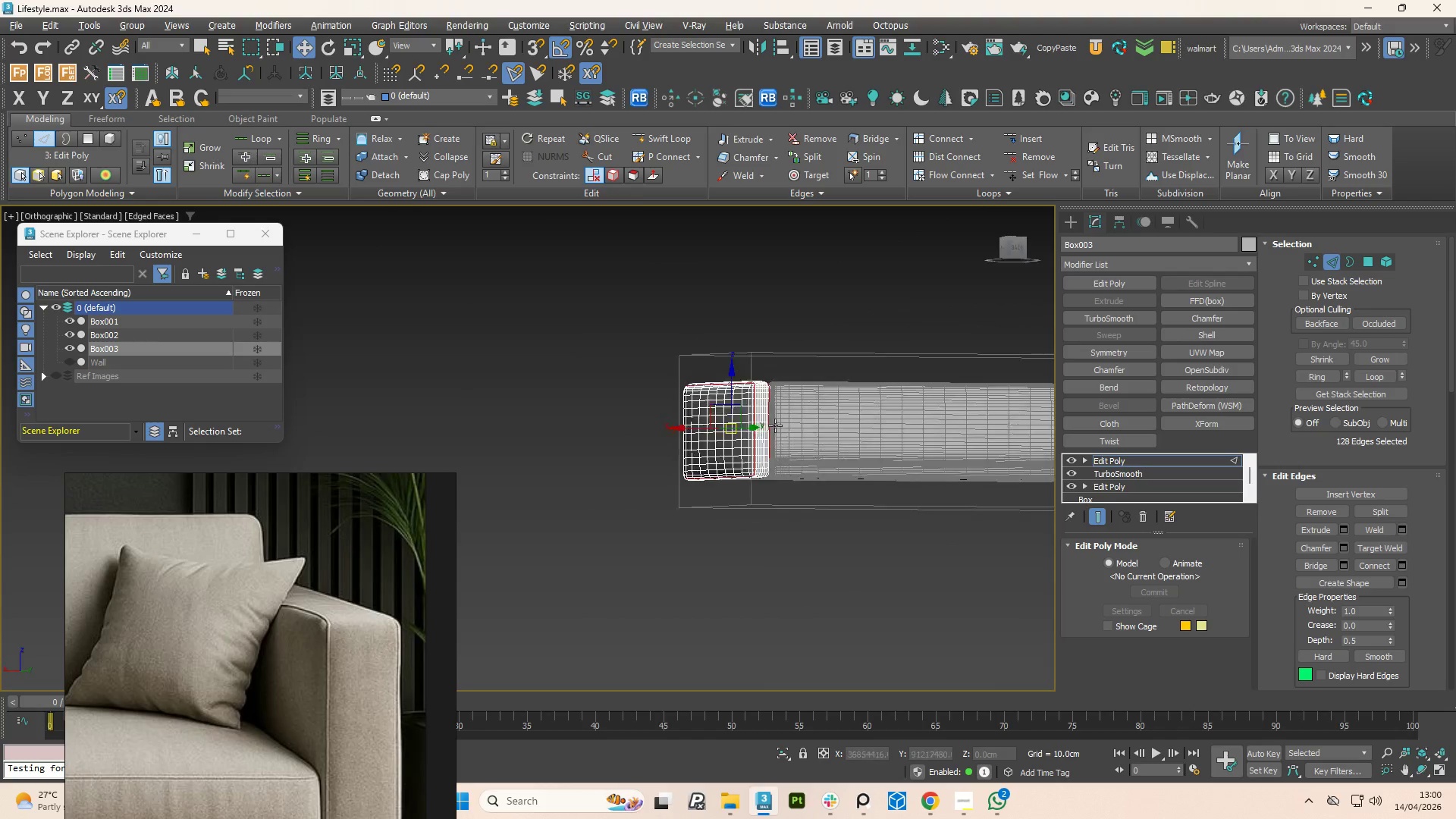 
hold_key(key=ControlLeft, duration=1.5)
 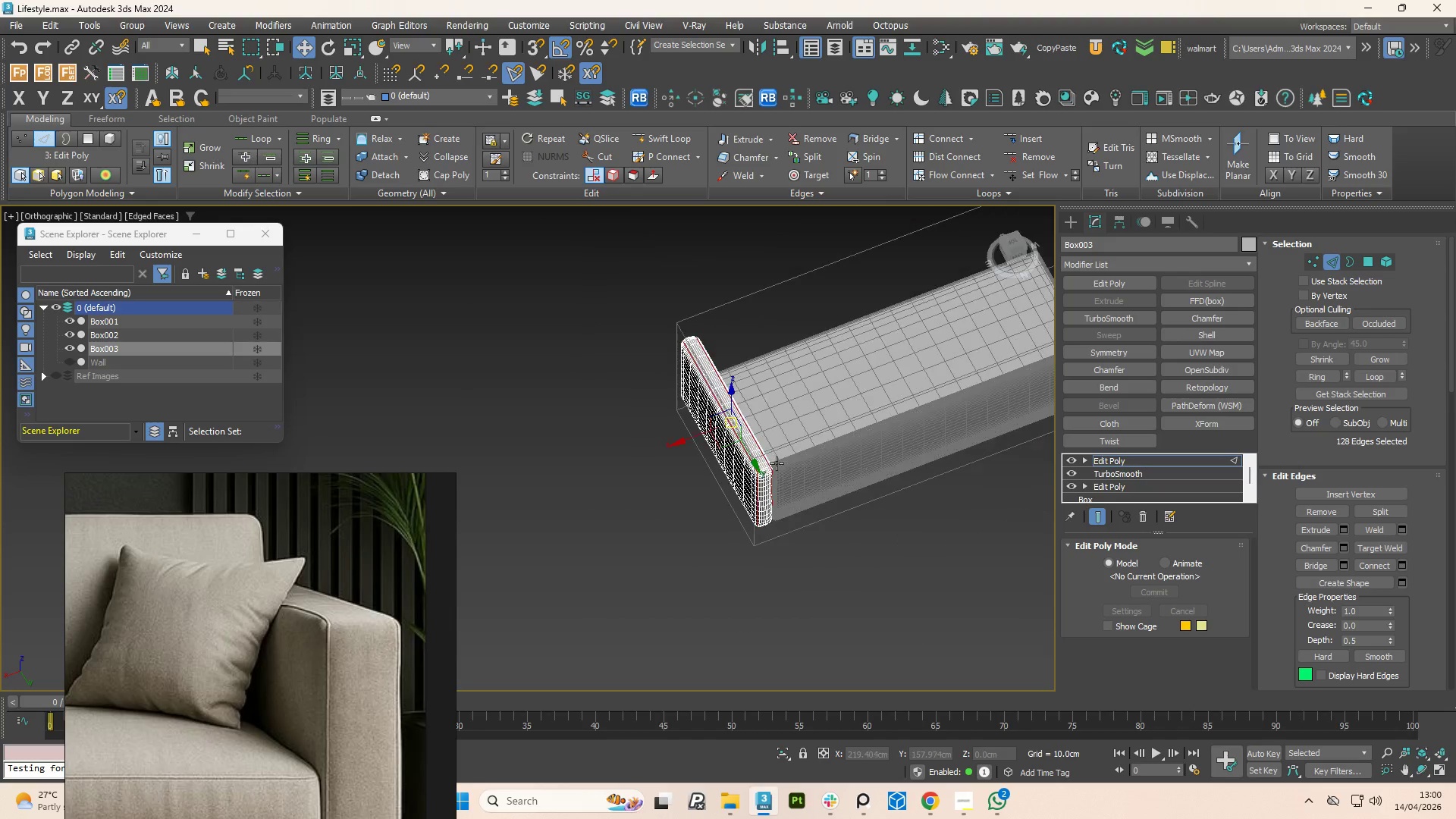 
scroll: coordinate [707, 534], scroll_direction: up, amount: 4.0
 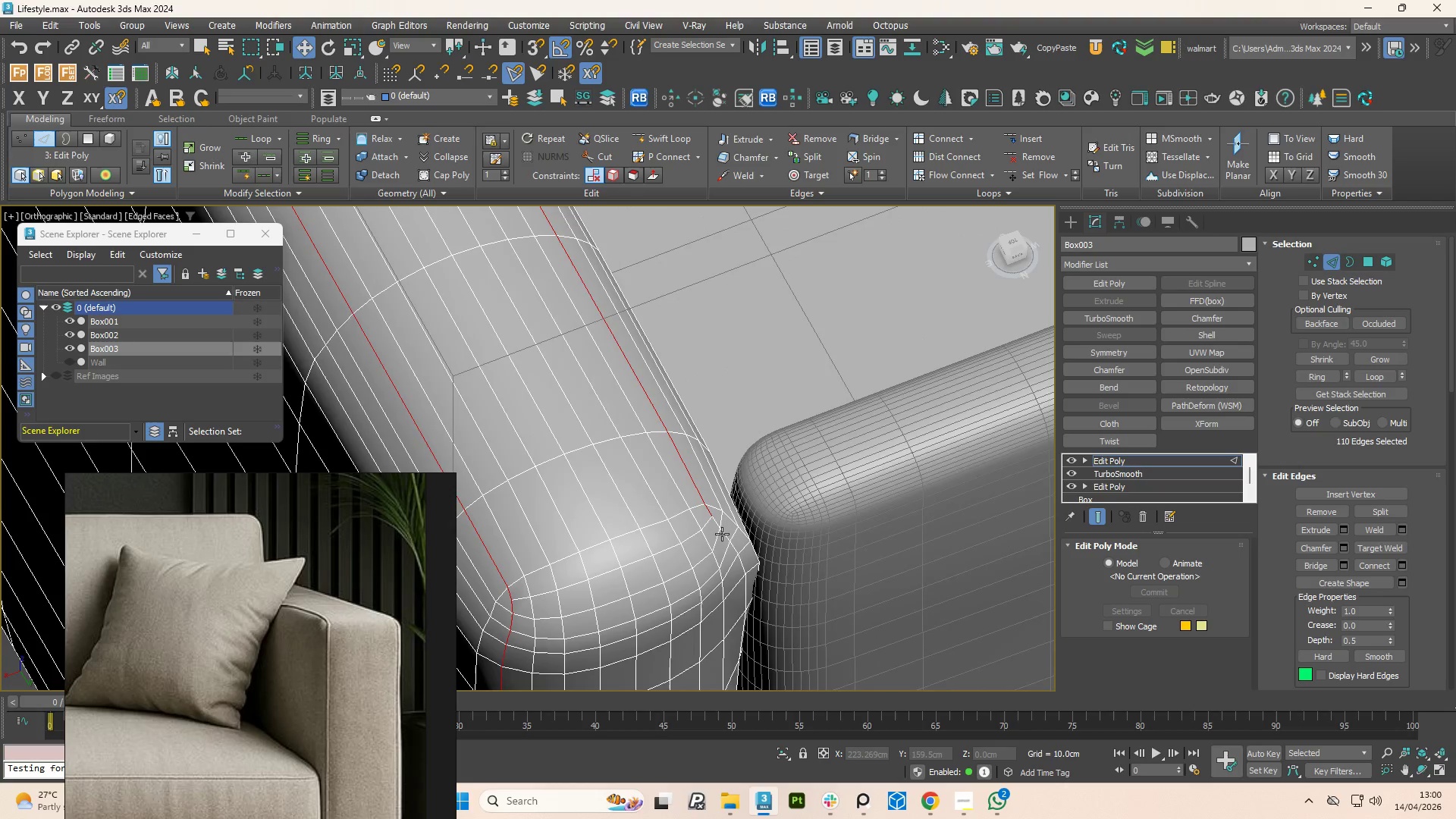 
left_click([725, 536])
 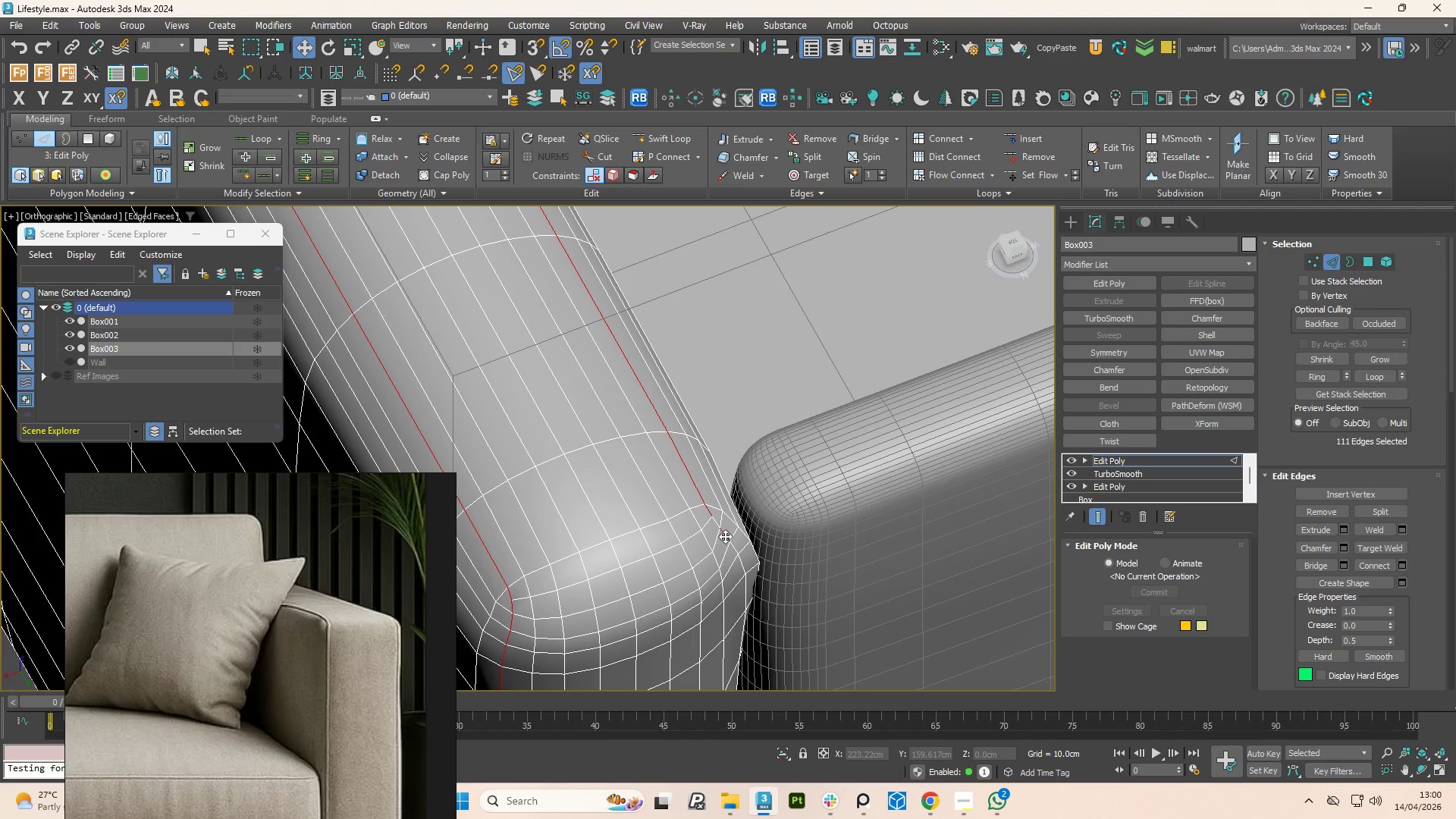 
double_click([725, 536])
 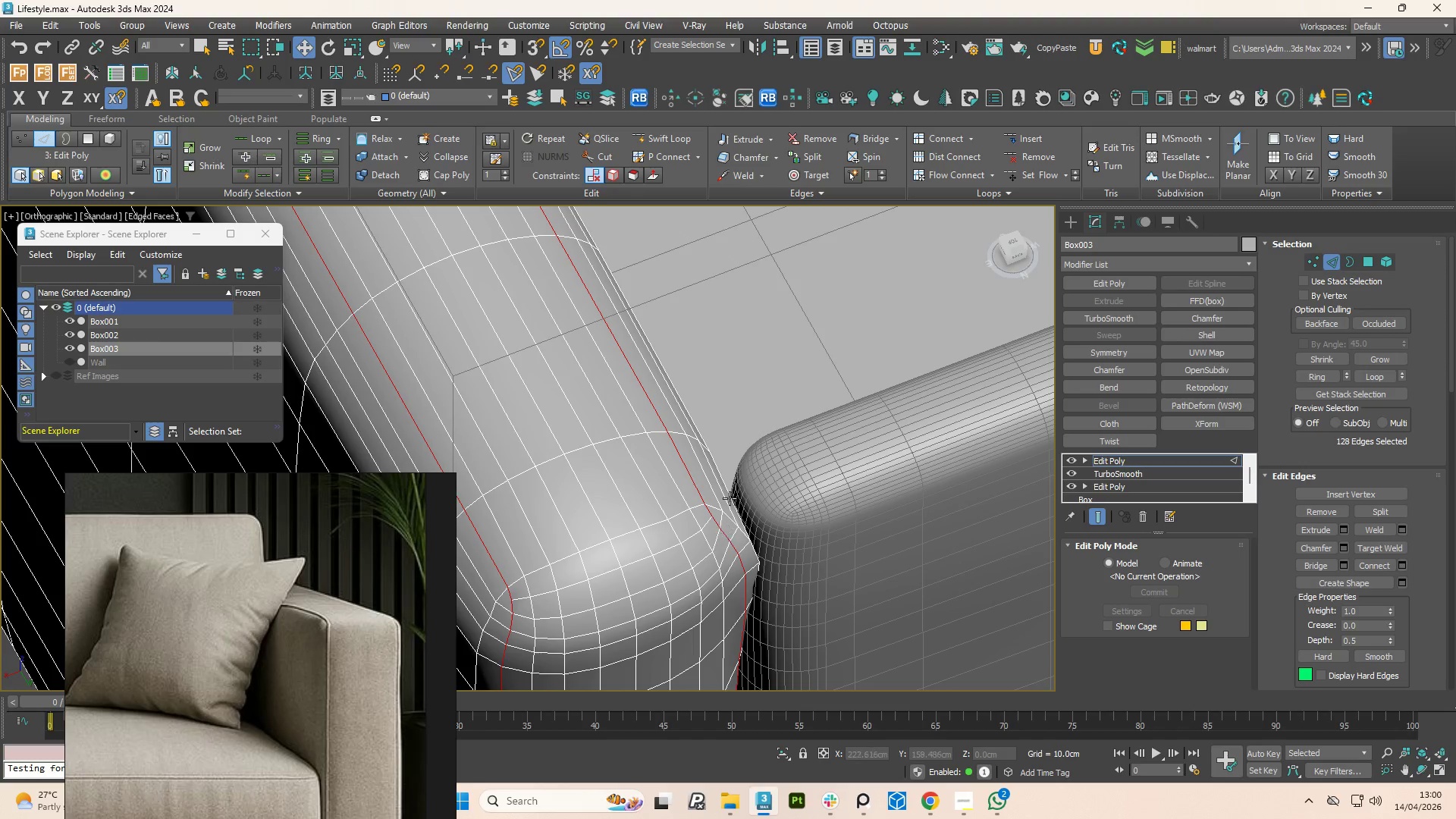 
hold_key(key=AltLeft, duration=0.88)
 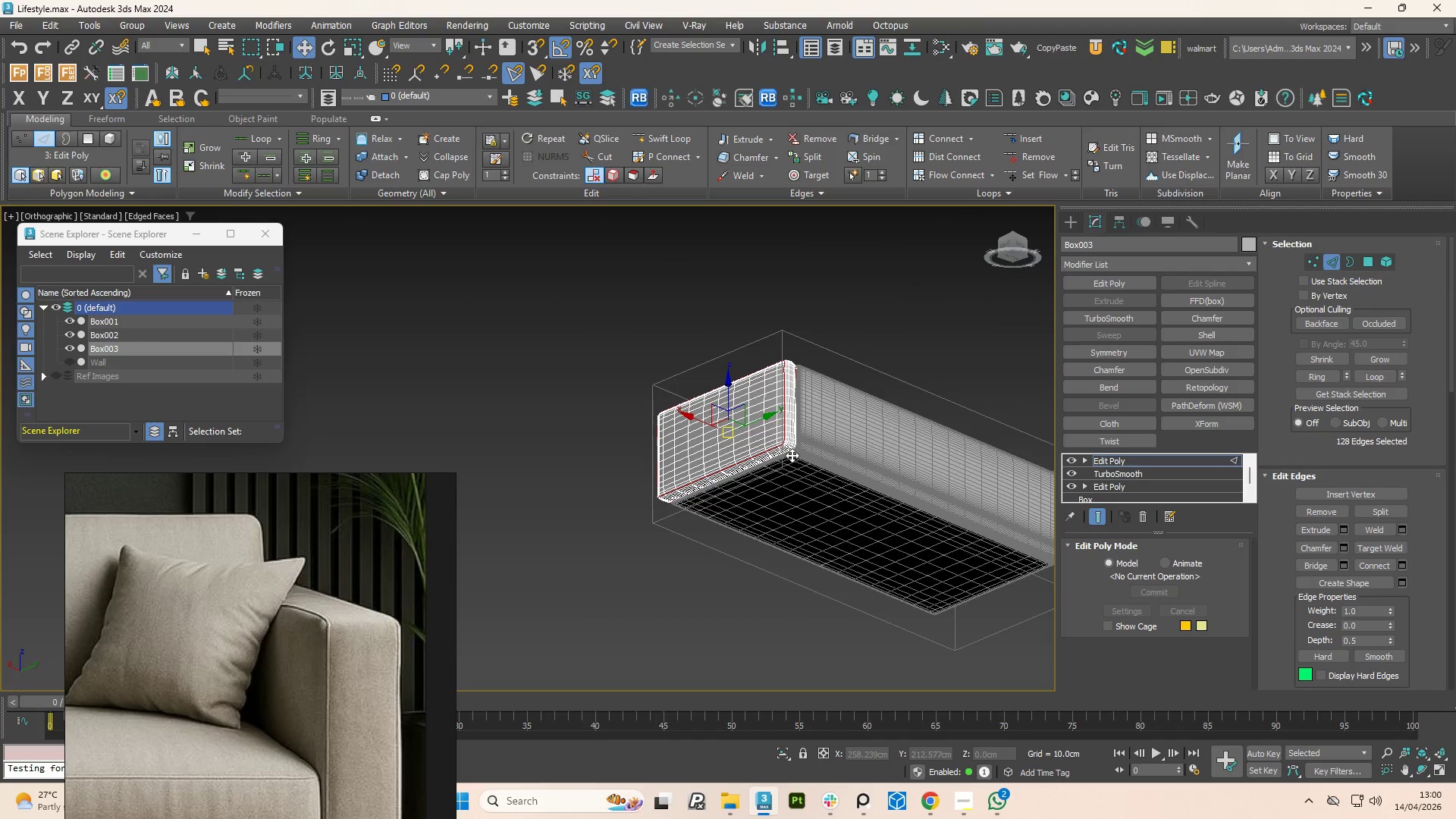 
scroll: coordinate [777, 463], scroll_direction: down, amount: 8.0
 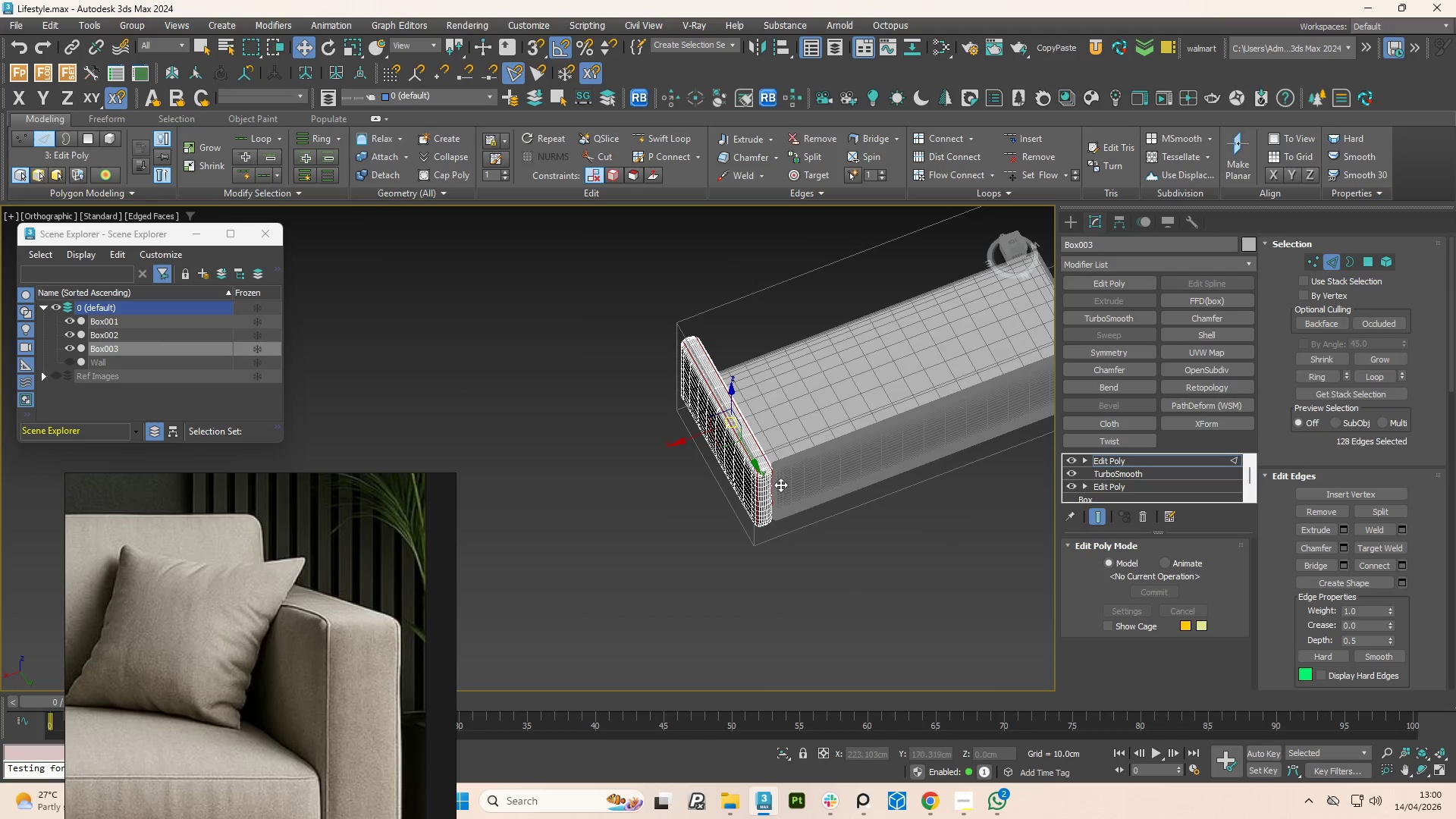 
hold_key(key=AltLeft, duration=0.89)
 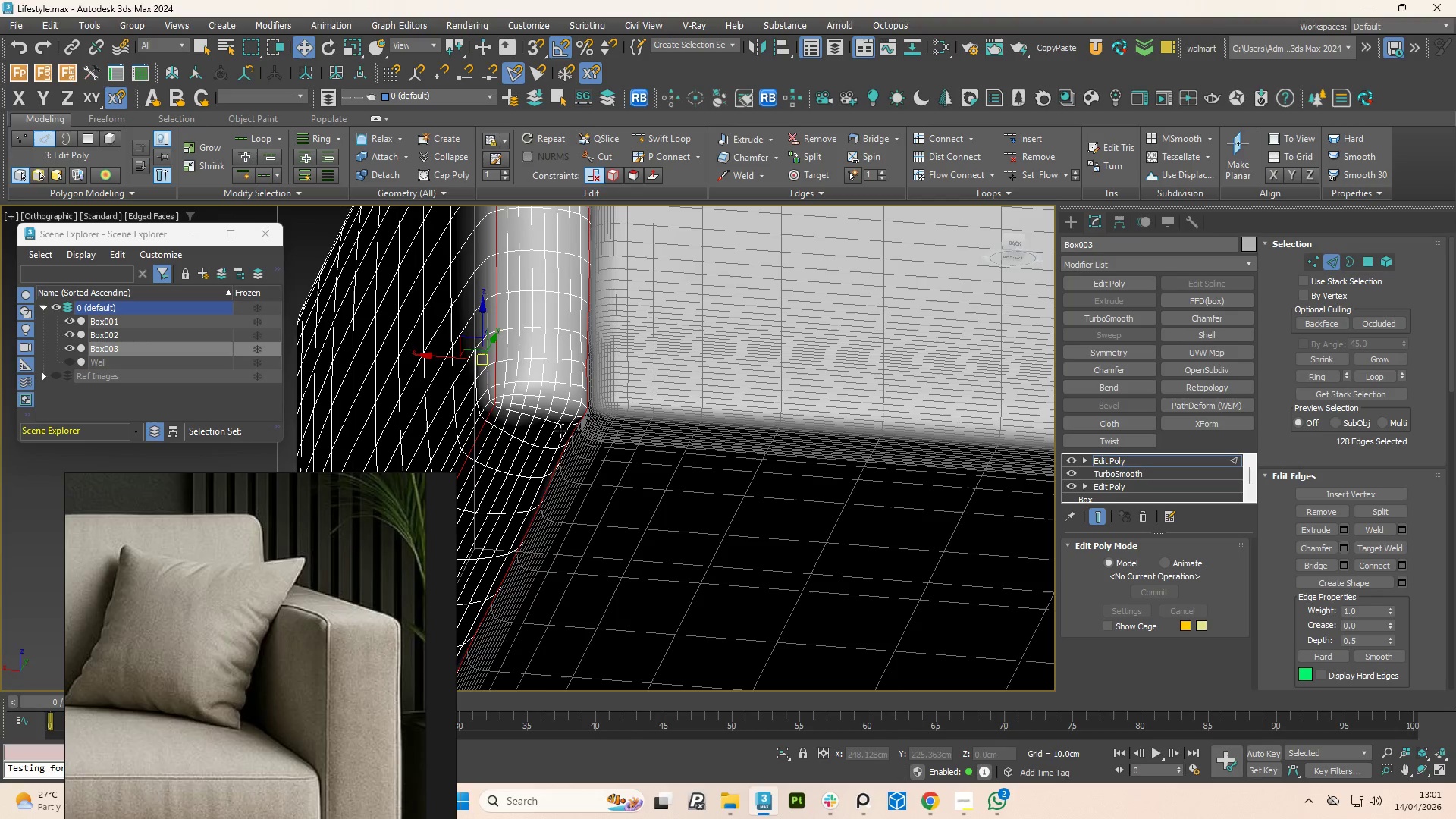 
scroll: coordinate [560, 430], scroll_direction: up, amount: 6.0
 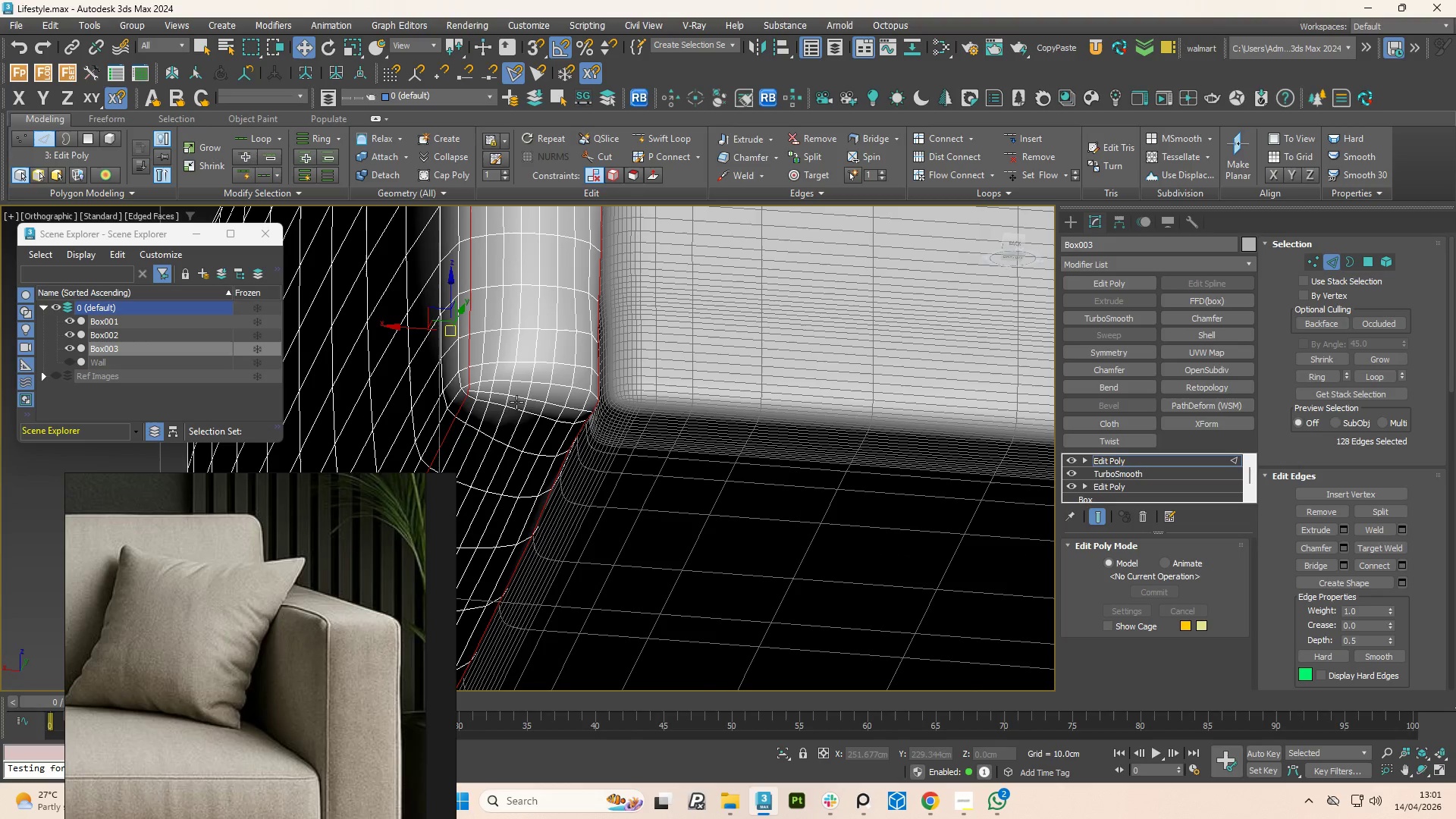 
hold_key(key=AltLeft, duration=1.5)
 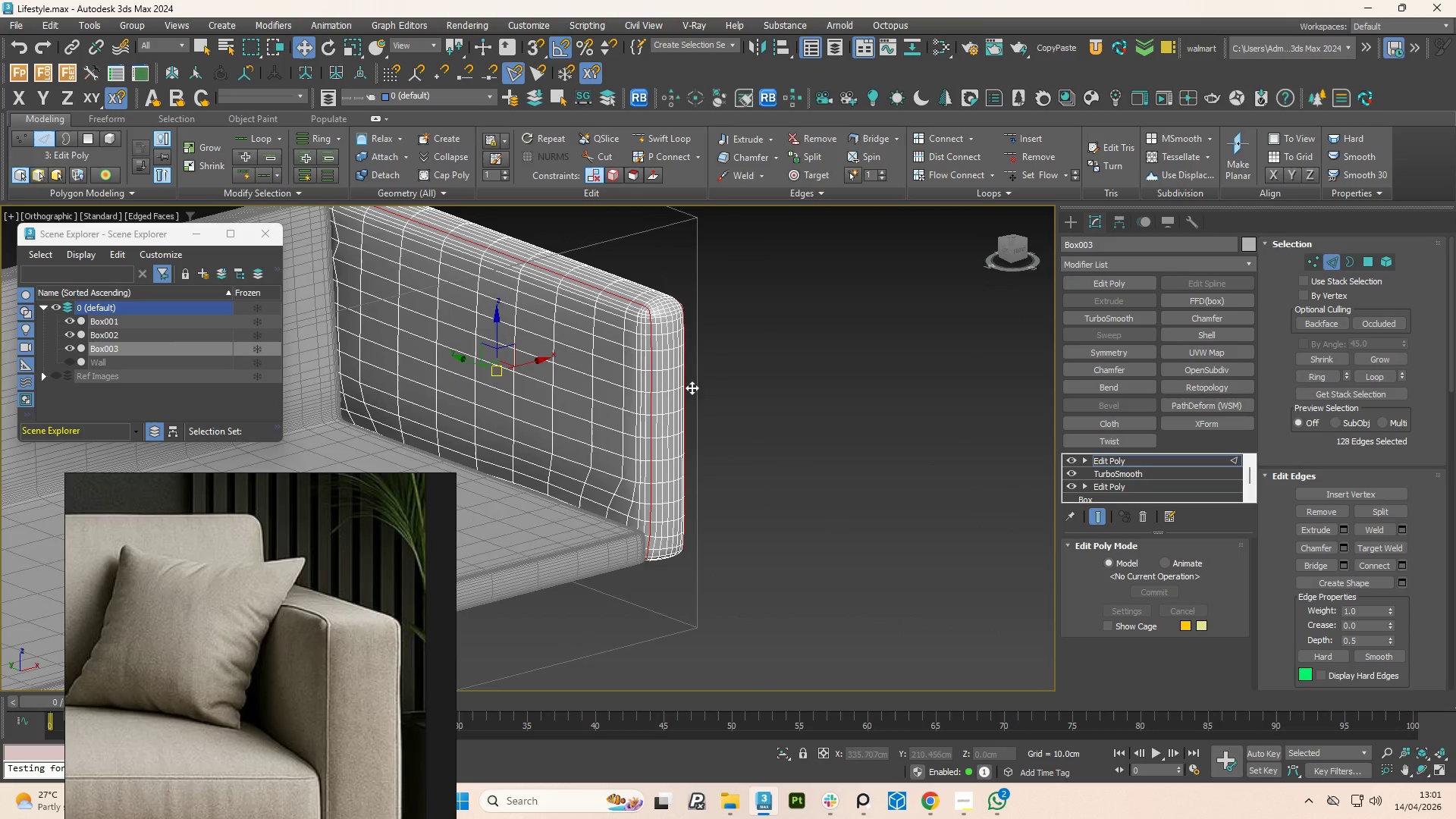 
scroll: coordinate [561, 394], scroll_direction: down, amount: 3.0
 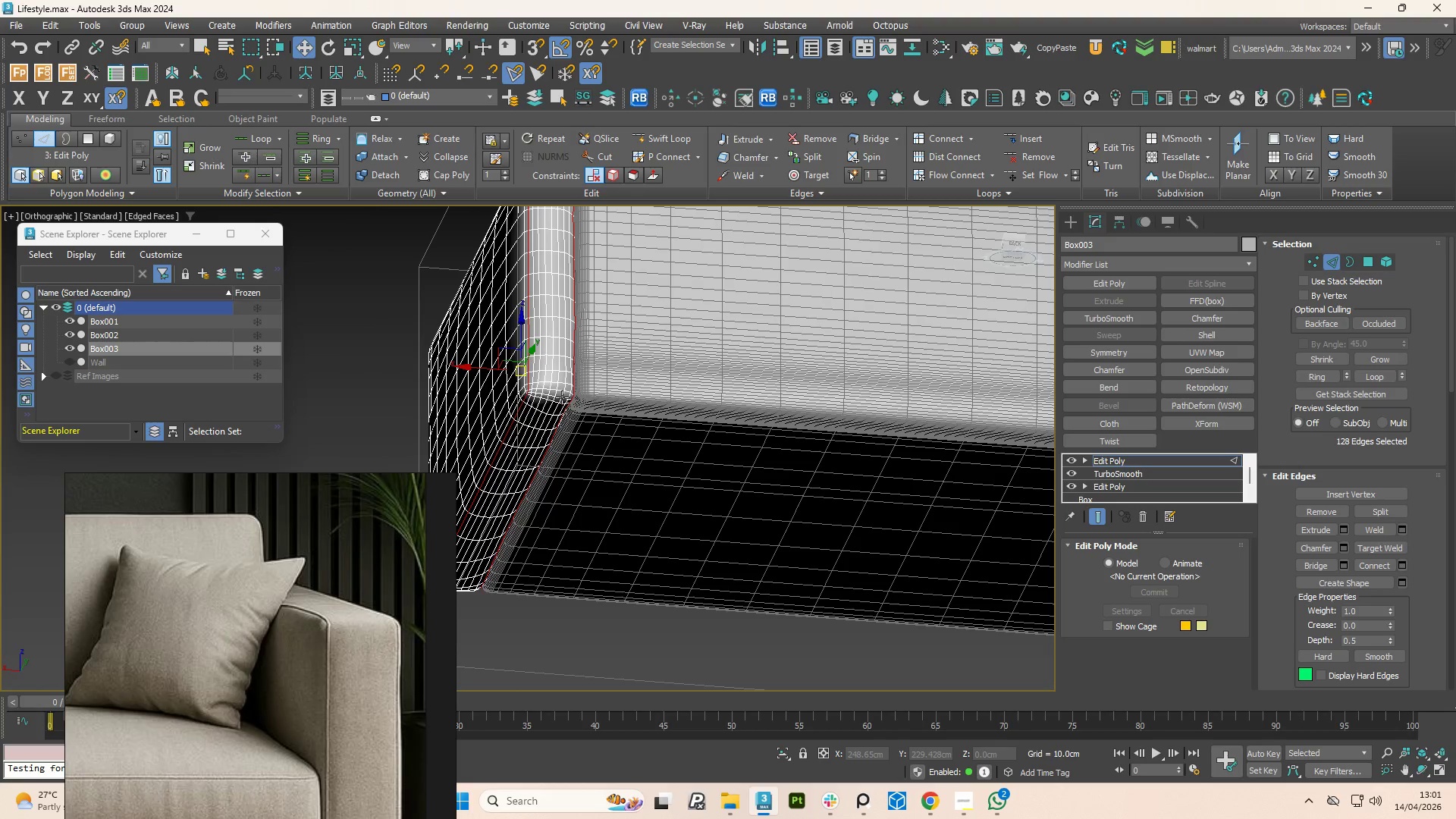 
hold_key(key=AltLeft, duration=0.38)
 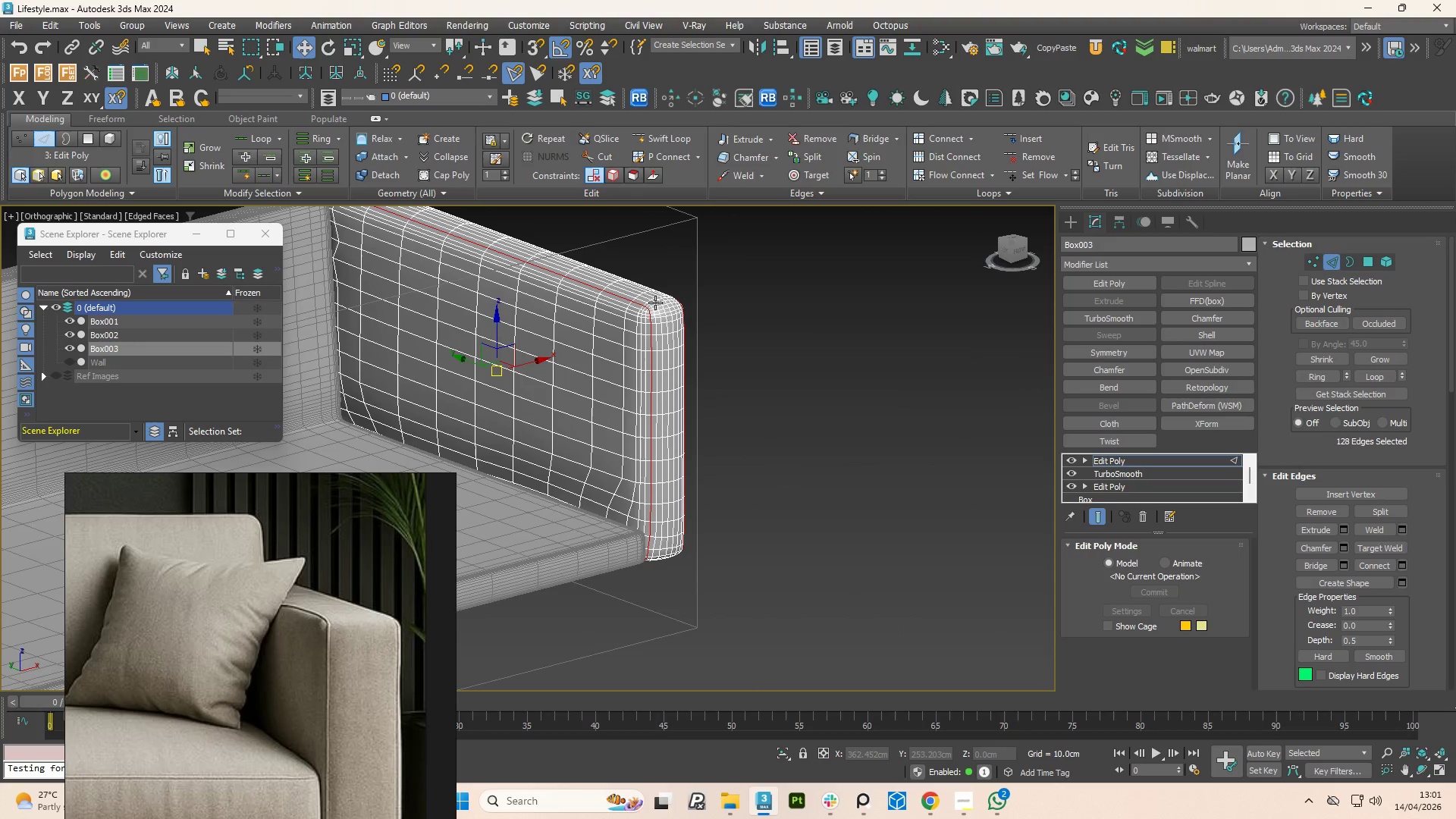 
scroll: coordinate [635, 334], scroll_direction: up, amount: 7.0
 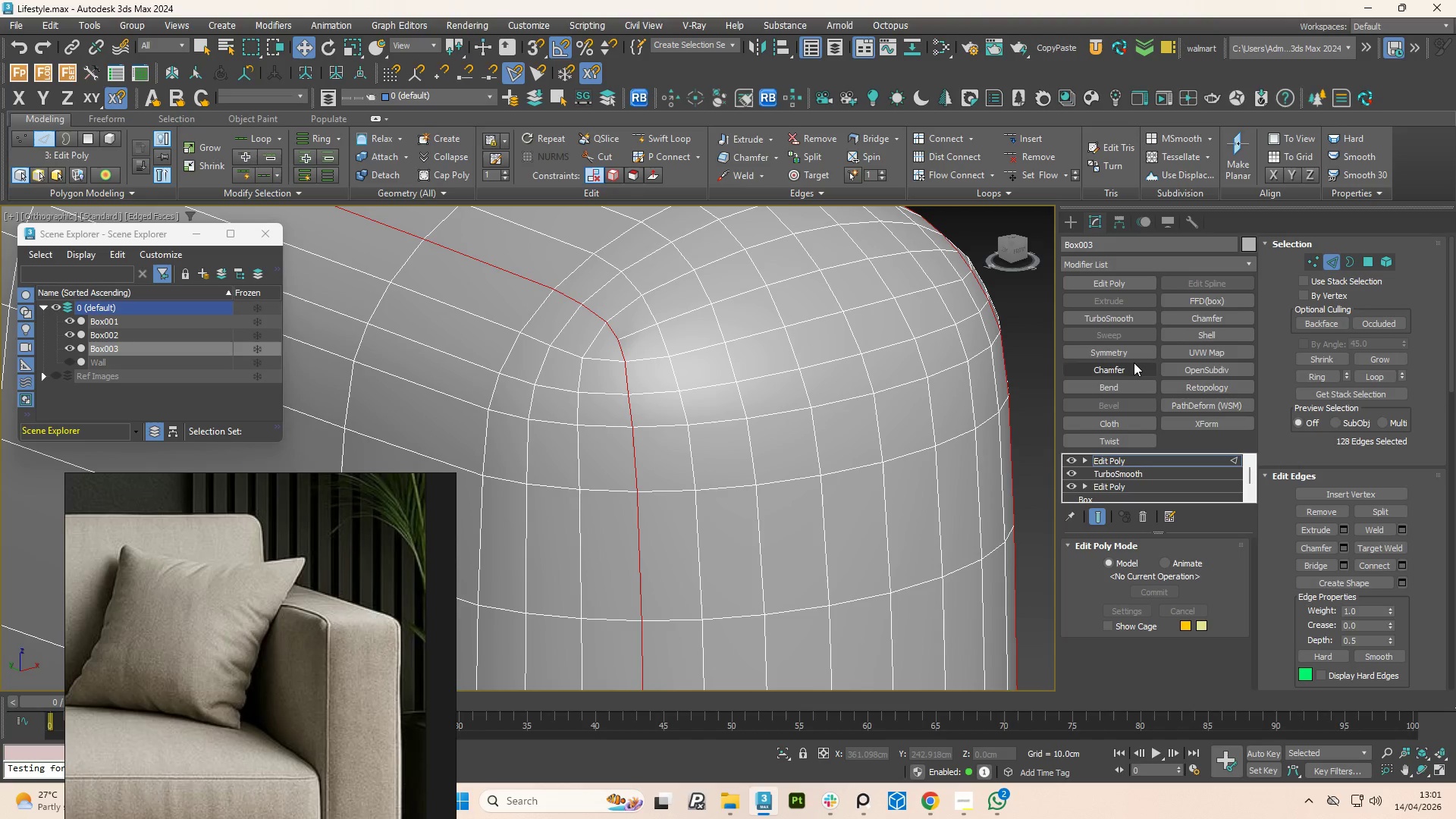 
wait(6.18)
 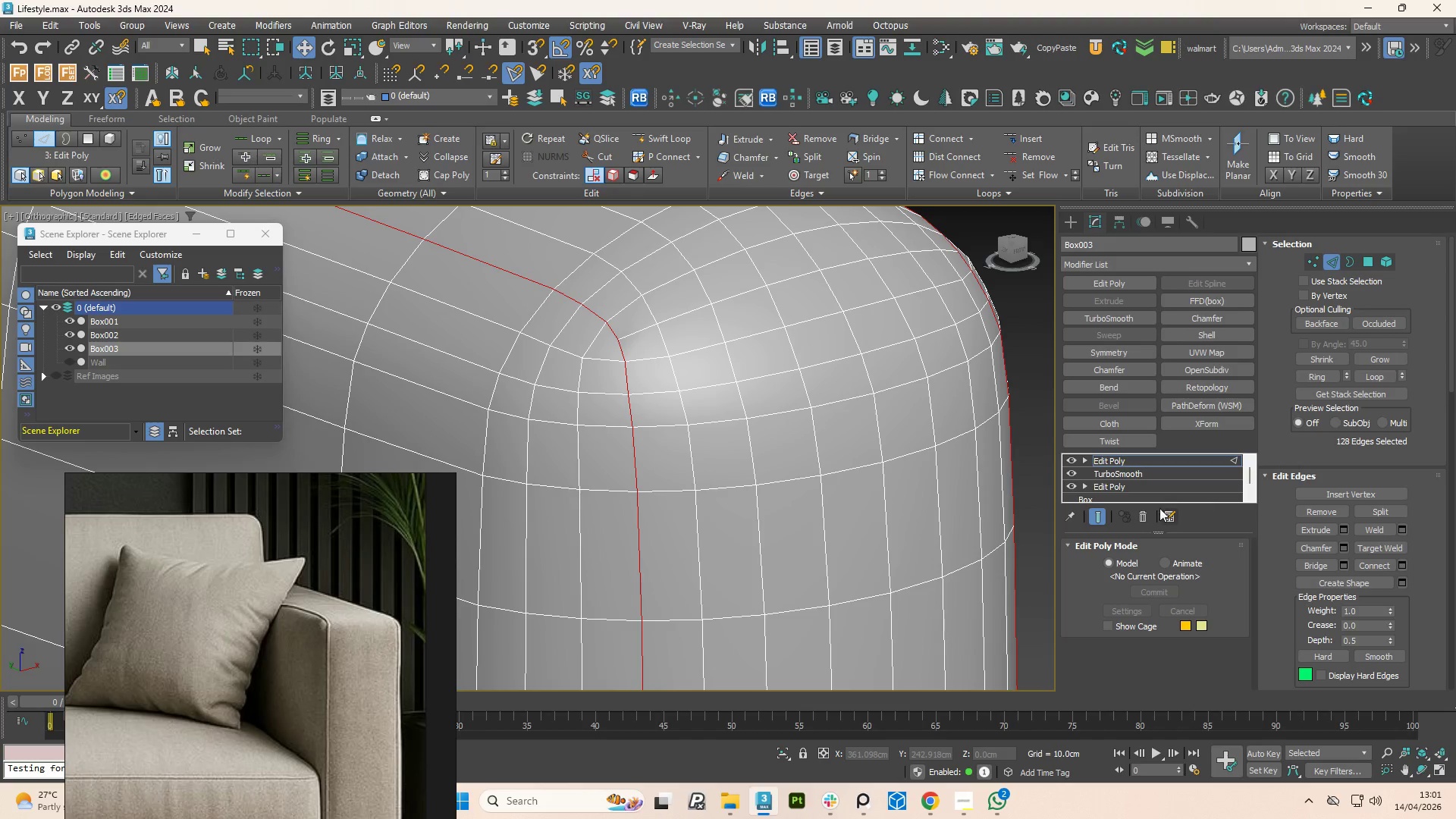 
left_click([999, 805])
 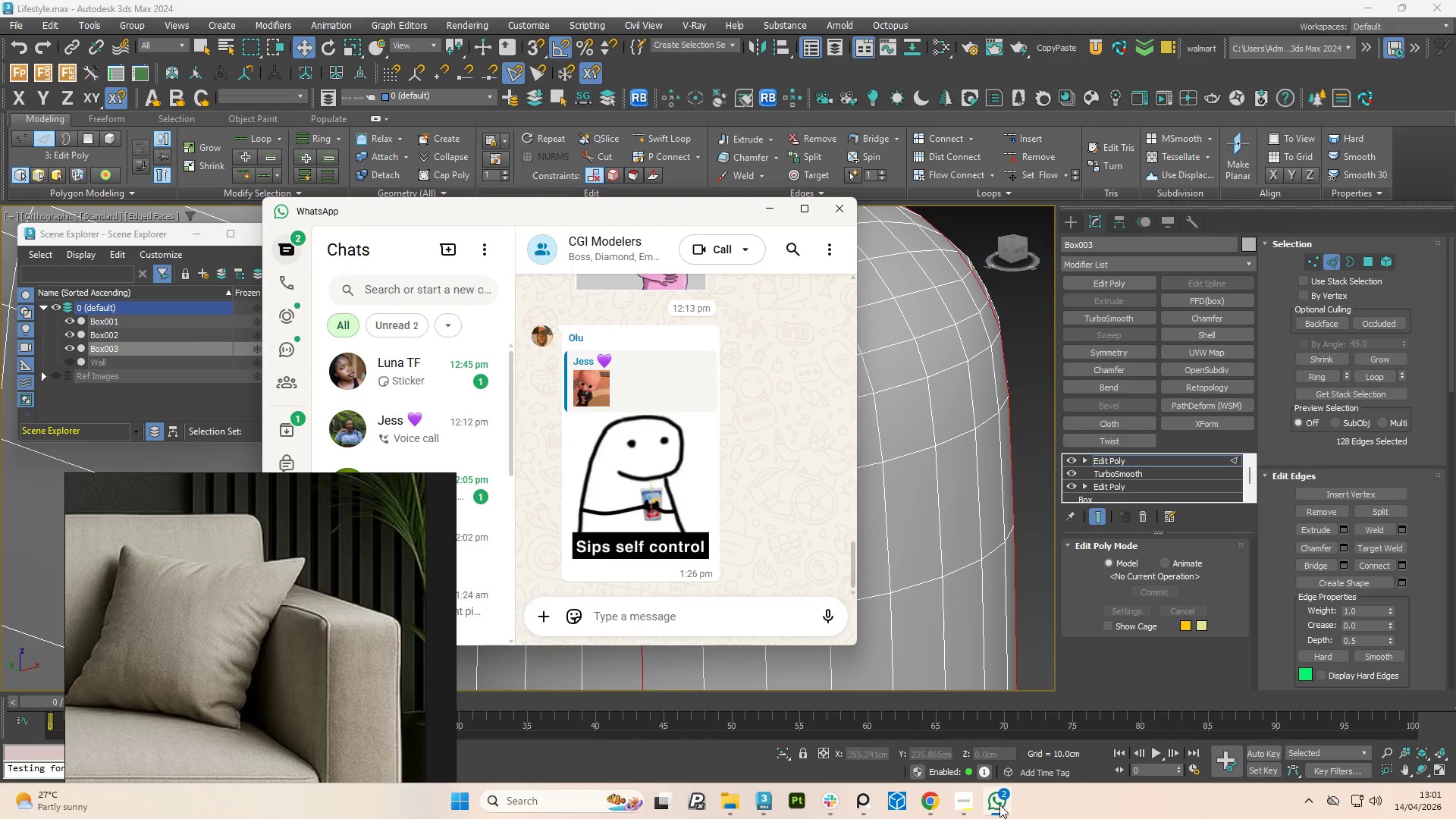 
left_click([999, 805])
 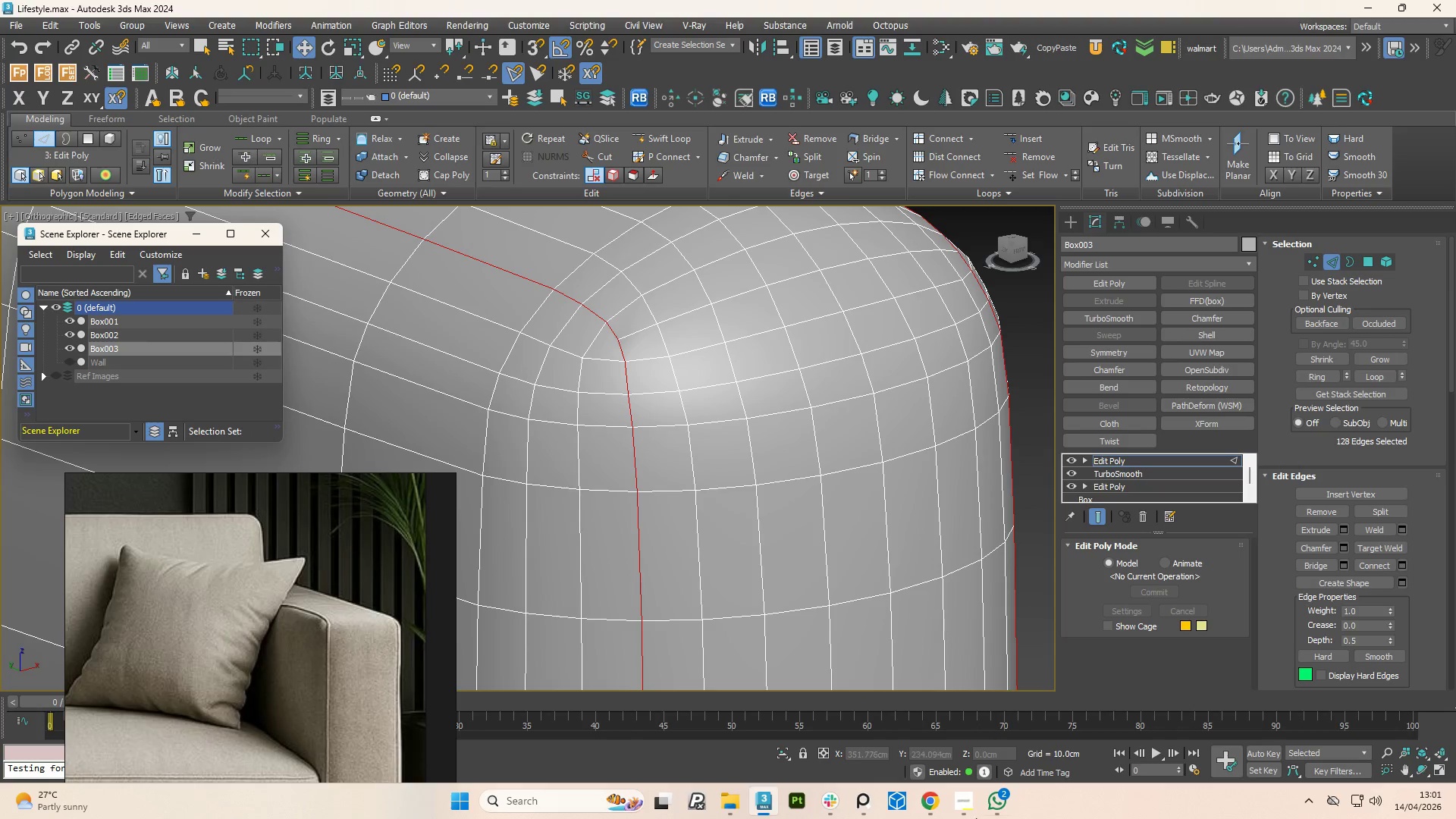 
mouse_move([925, 779])
 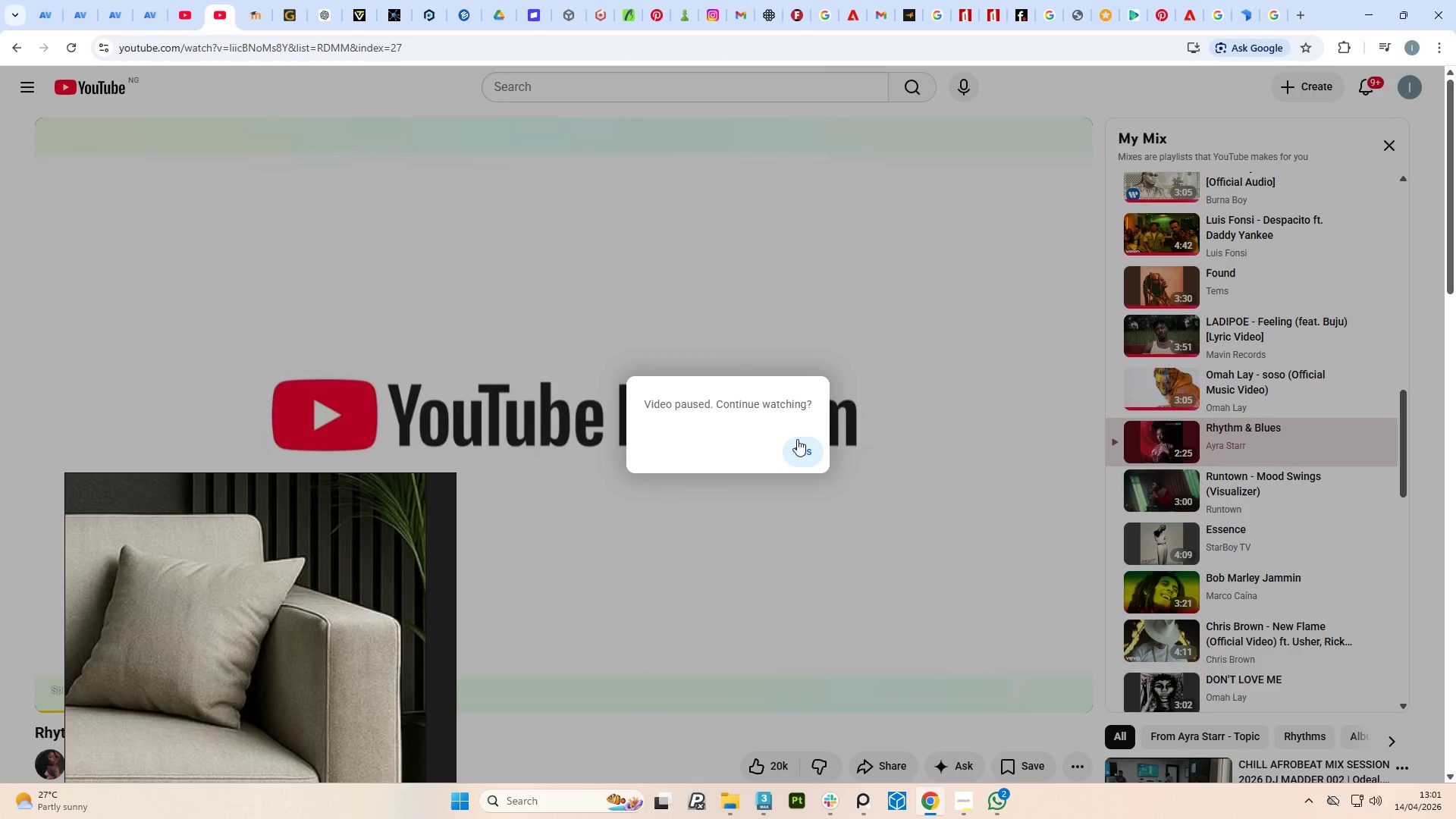 
left_click([799, 444])
 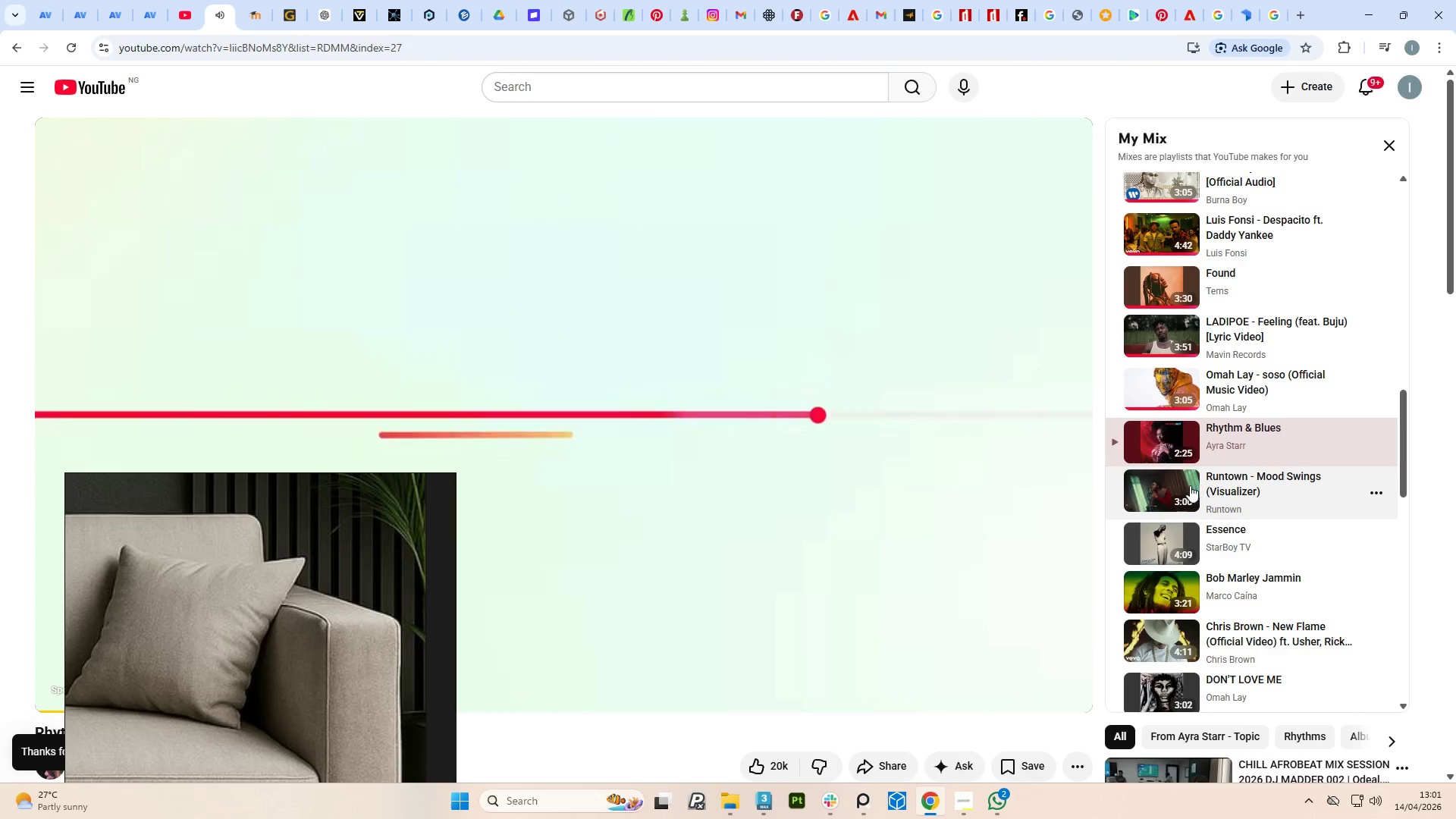 
left_click([1176, 489])
 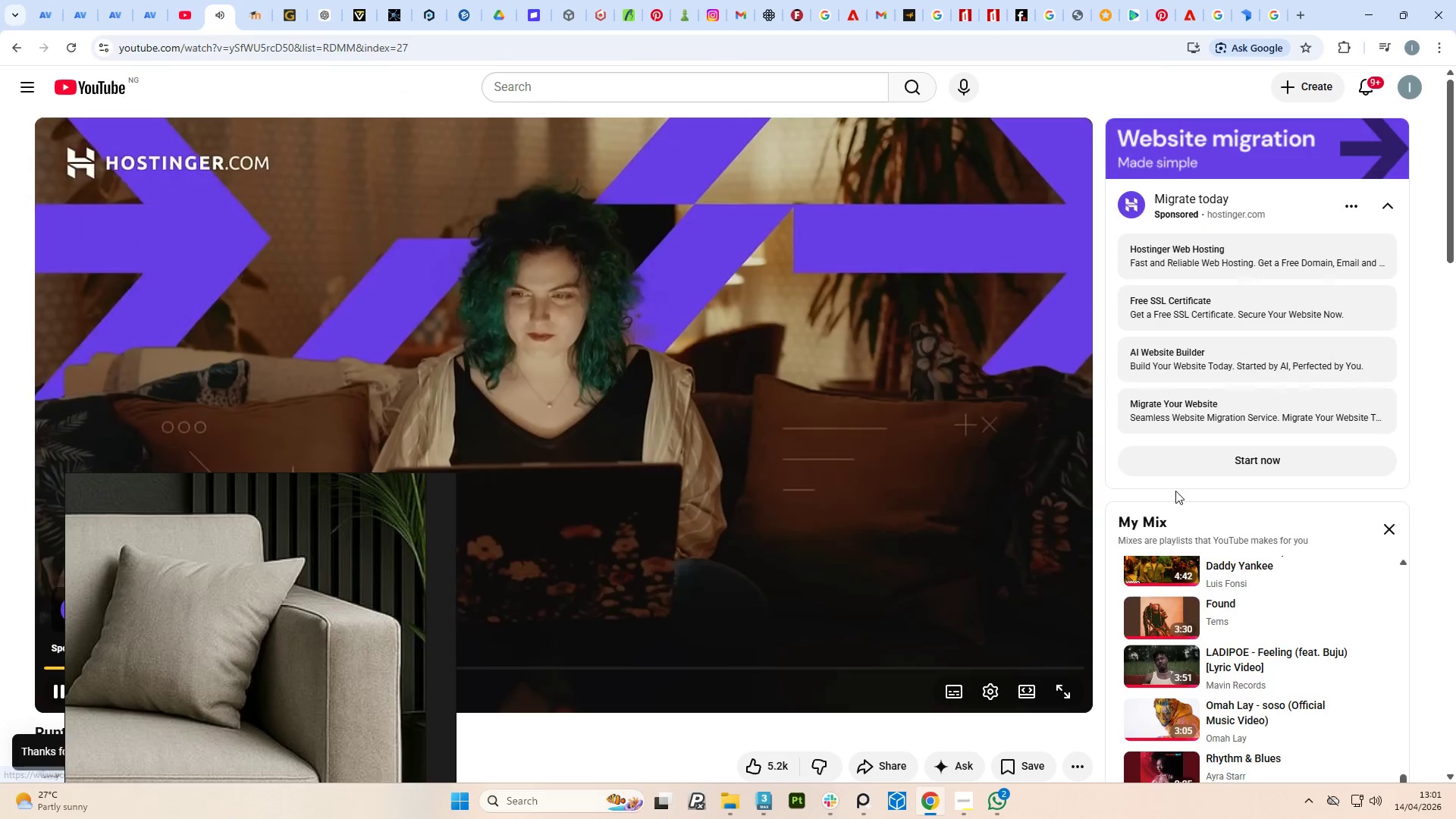 
scroll: coordinate [1213, 632], scroll_direction: down, amount: 3.0
 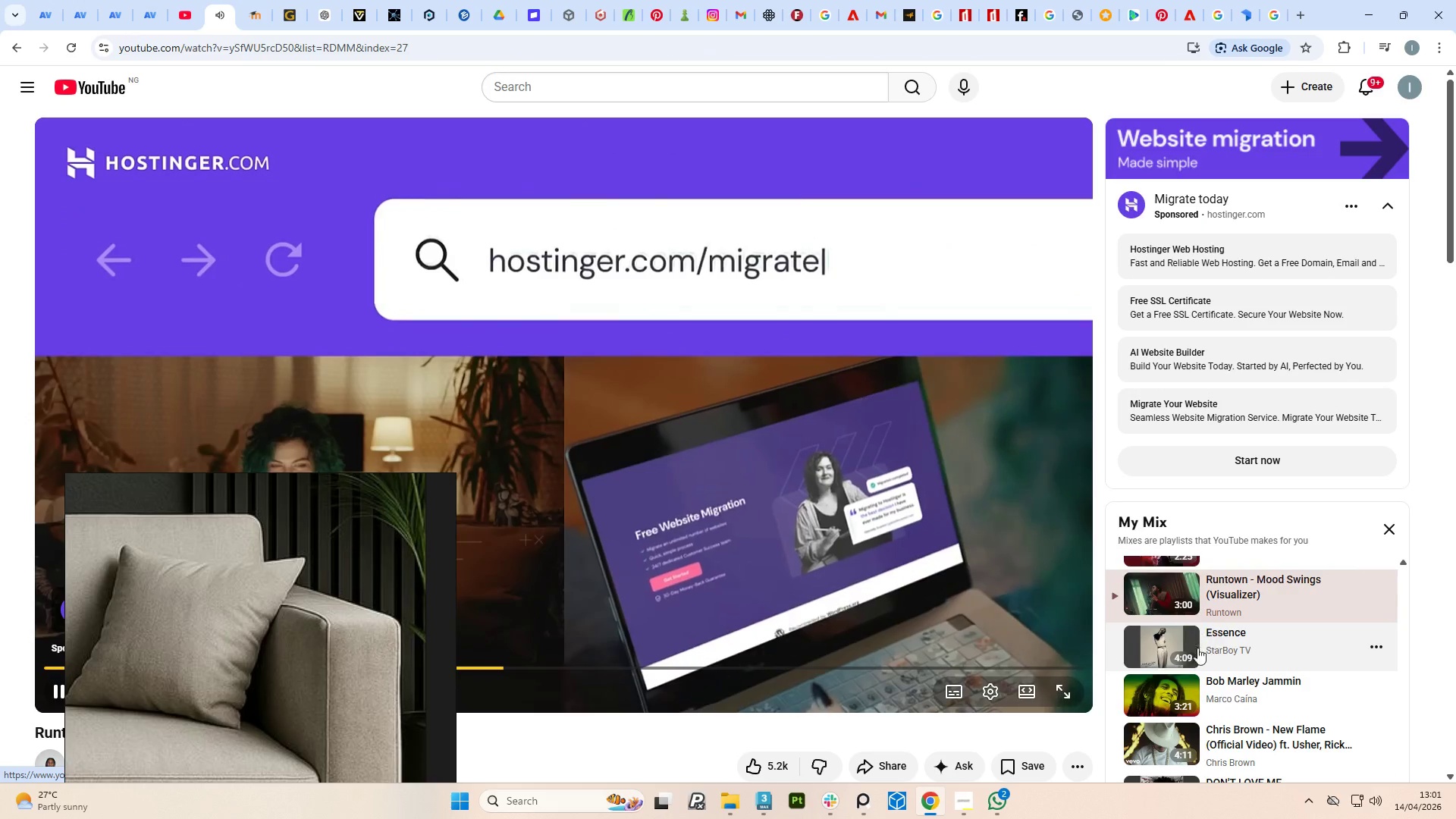 
scroll: coordinate [1180, 668], scroll_direction: up, amount: 1.0
 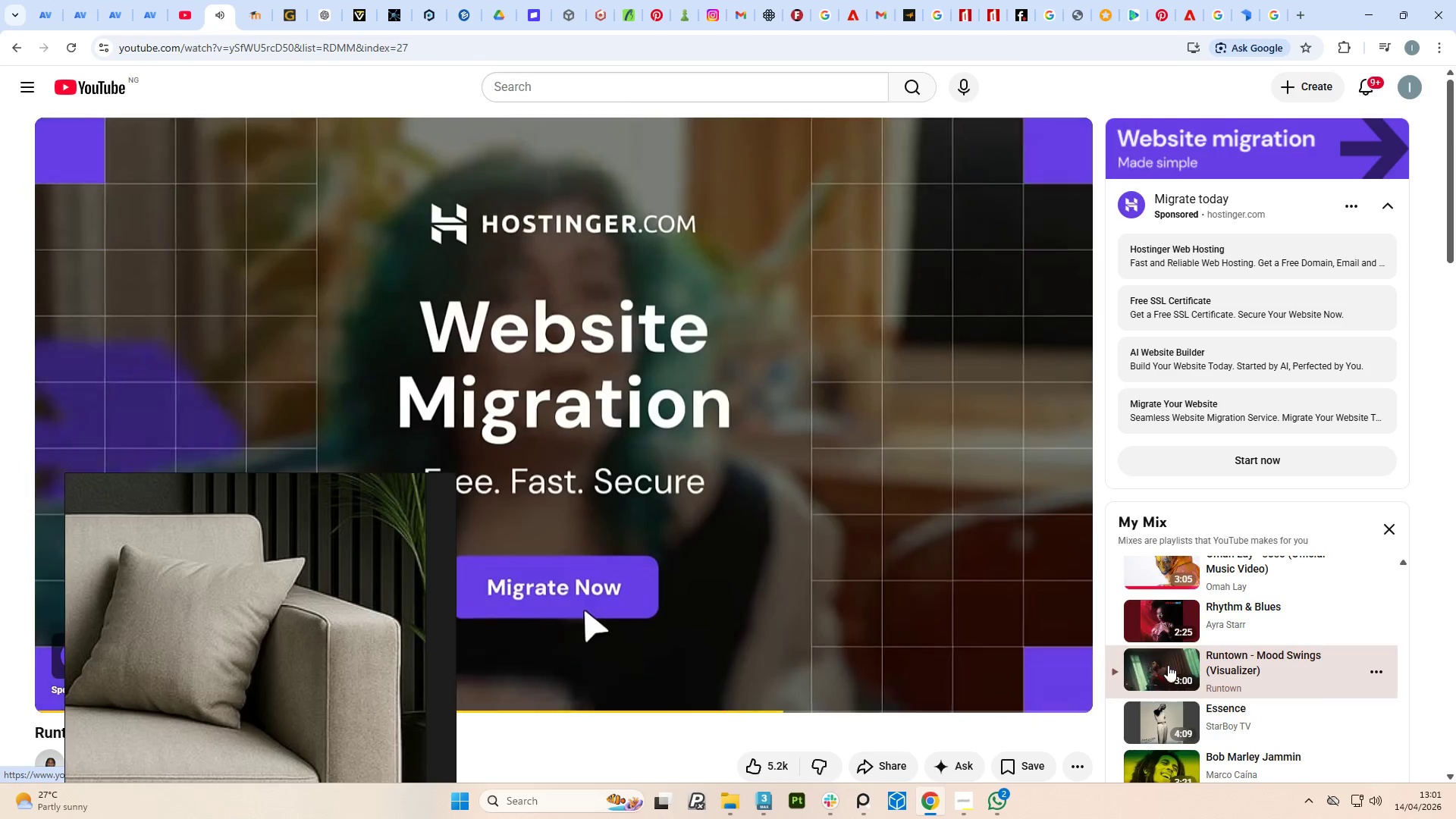 
left_click([1168, 665])
 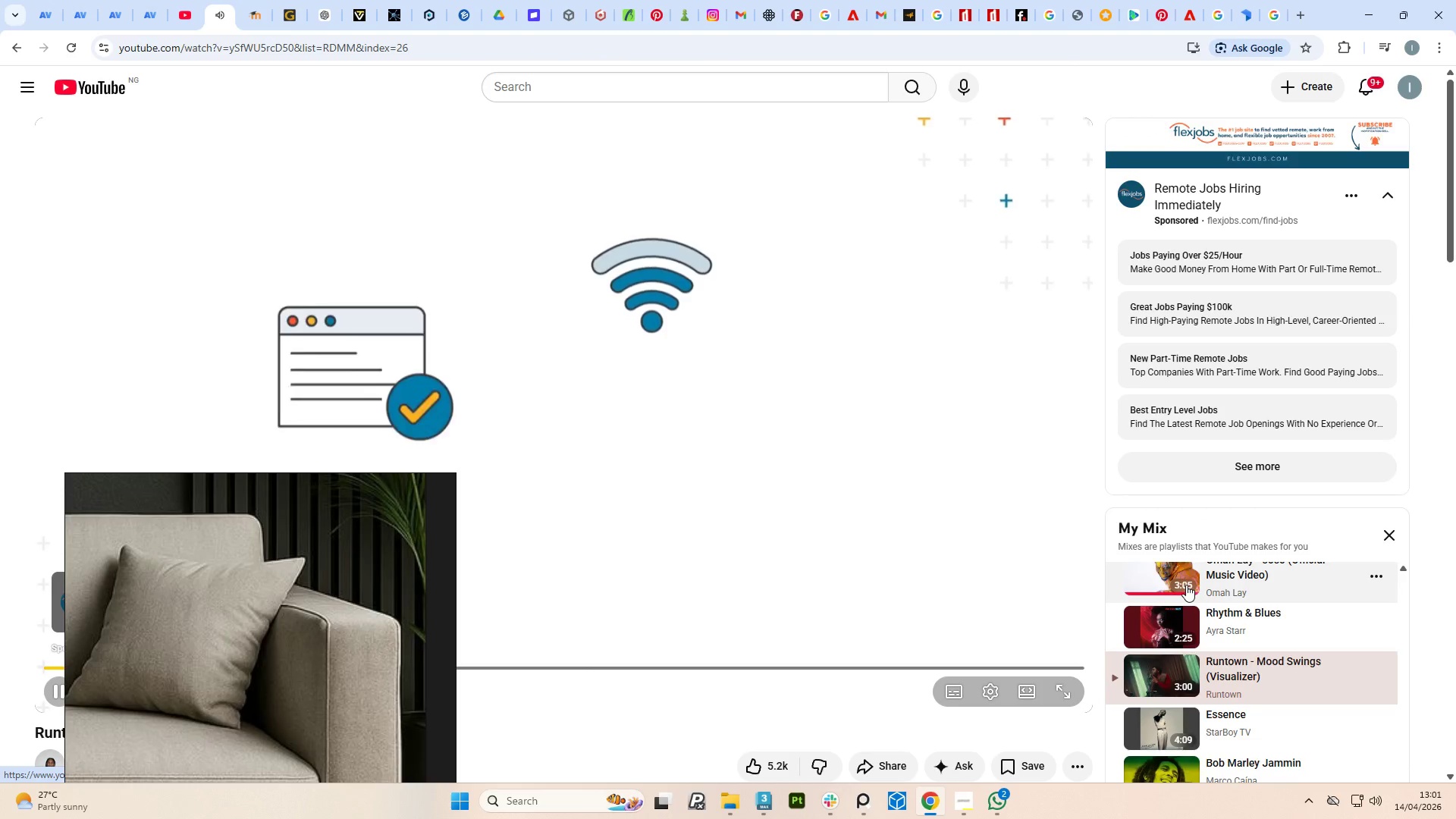 
left_click([1164, 672])
 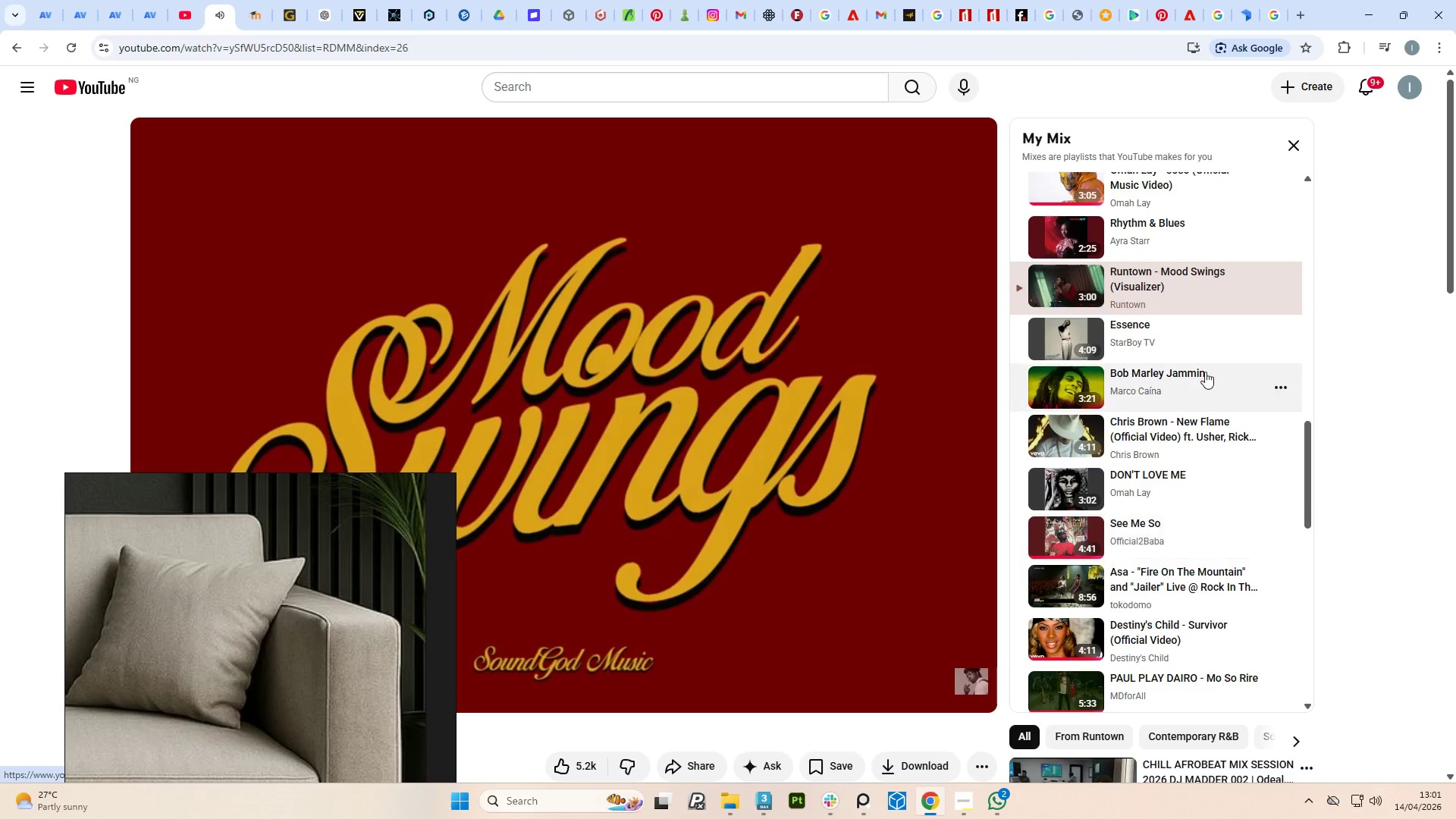 
left_click([1360, 7])
 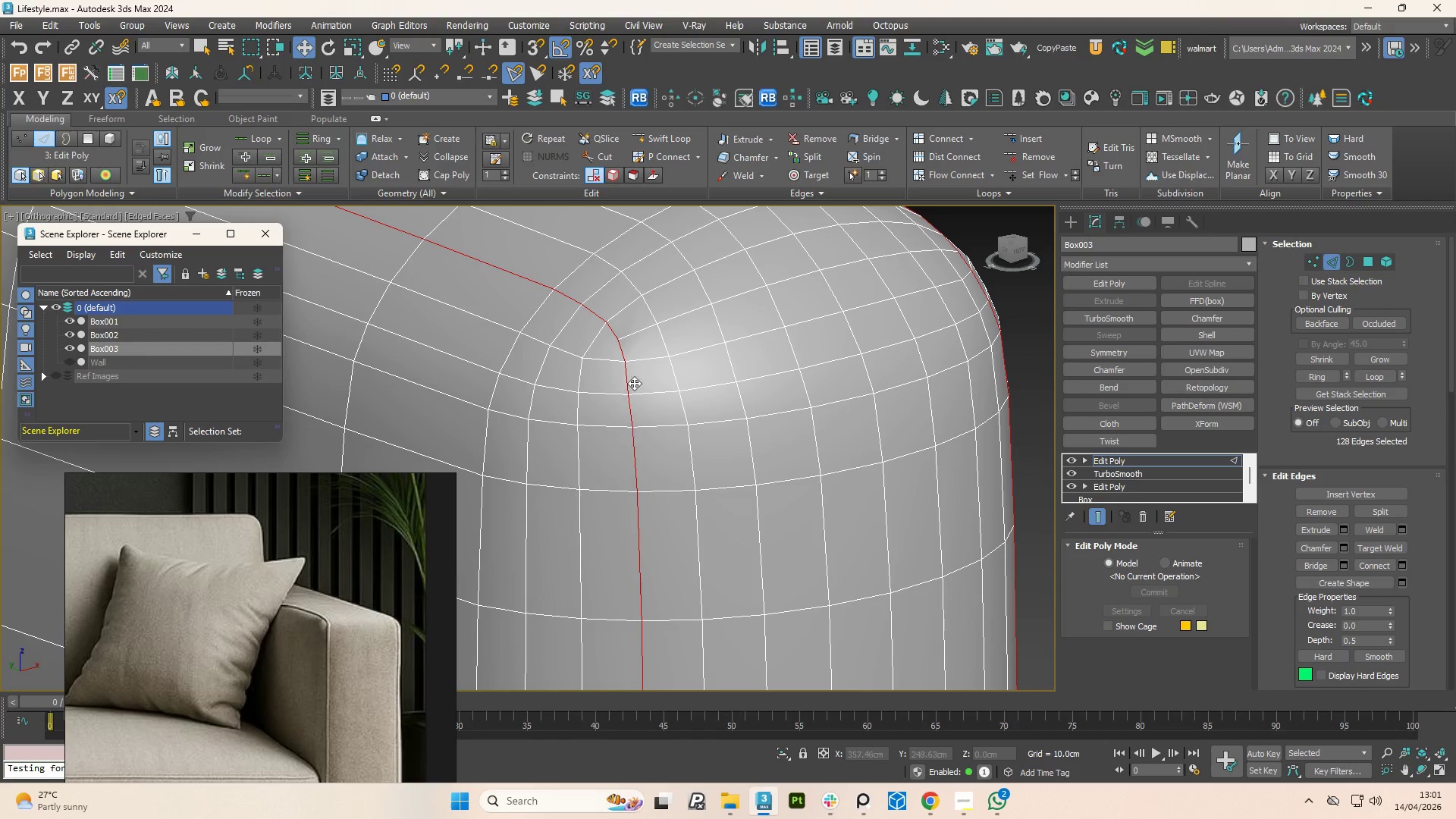 
scroll: coordinate [798, 441], scroll_direction: down, amount: 4.0
 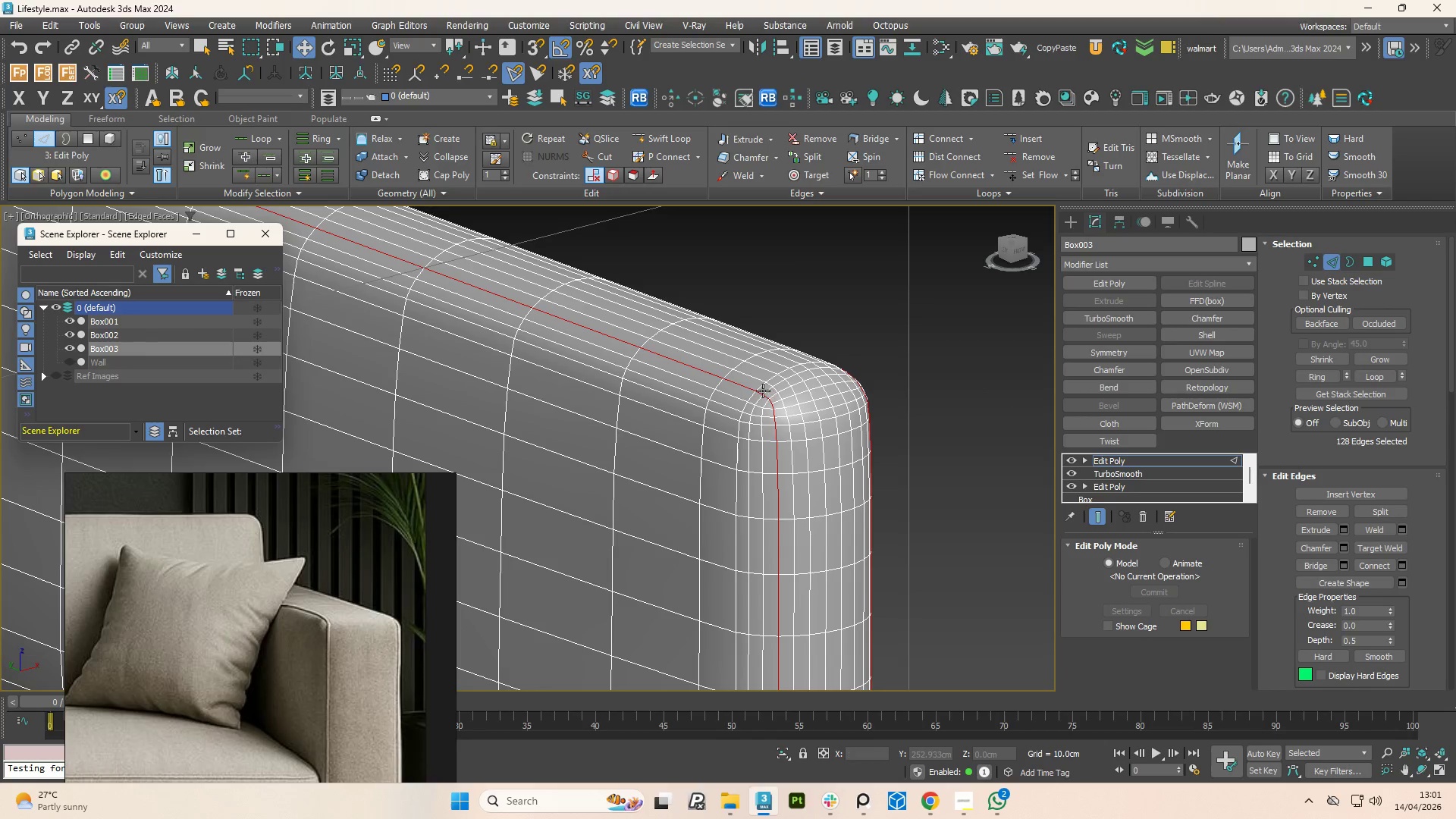 
scroll: coordinate [769, 394], scroll_direction: up, amount: 2.0
 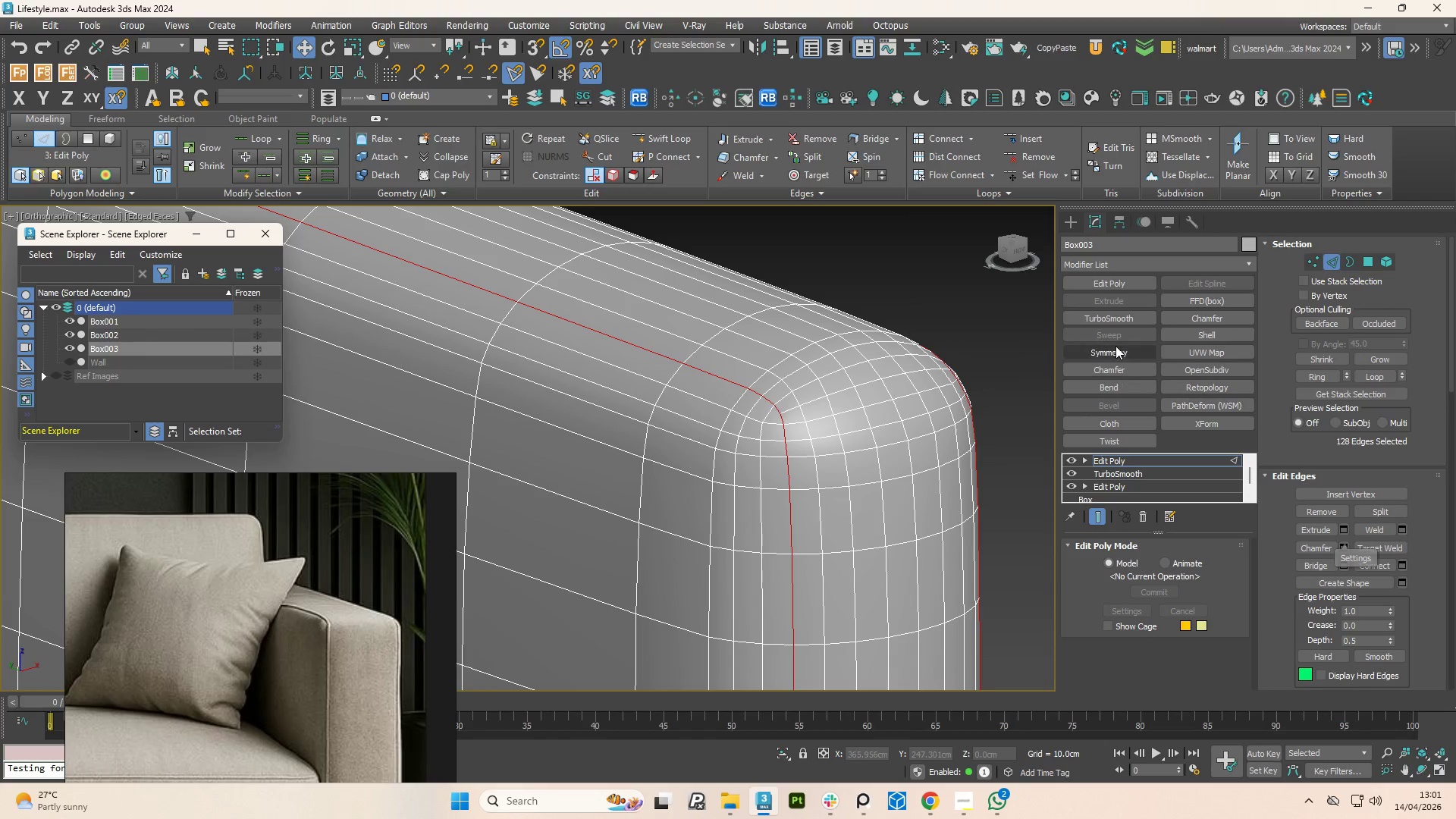 
left_click([1112, 287])
 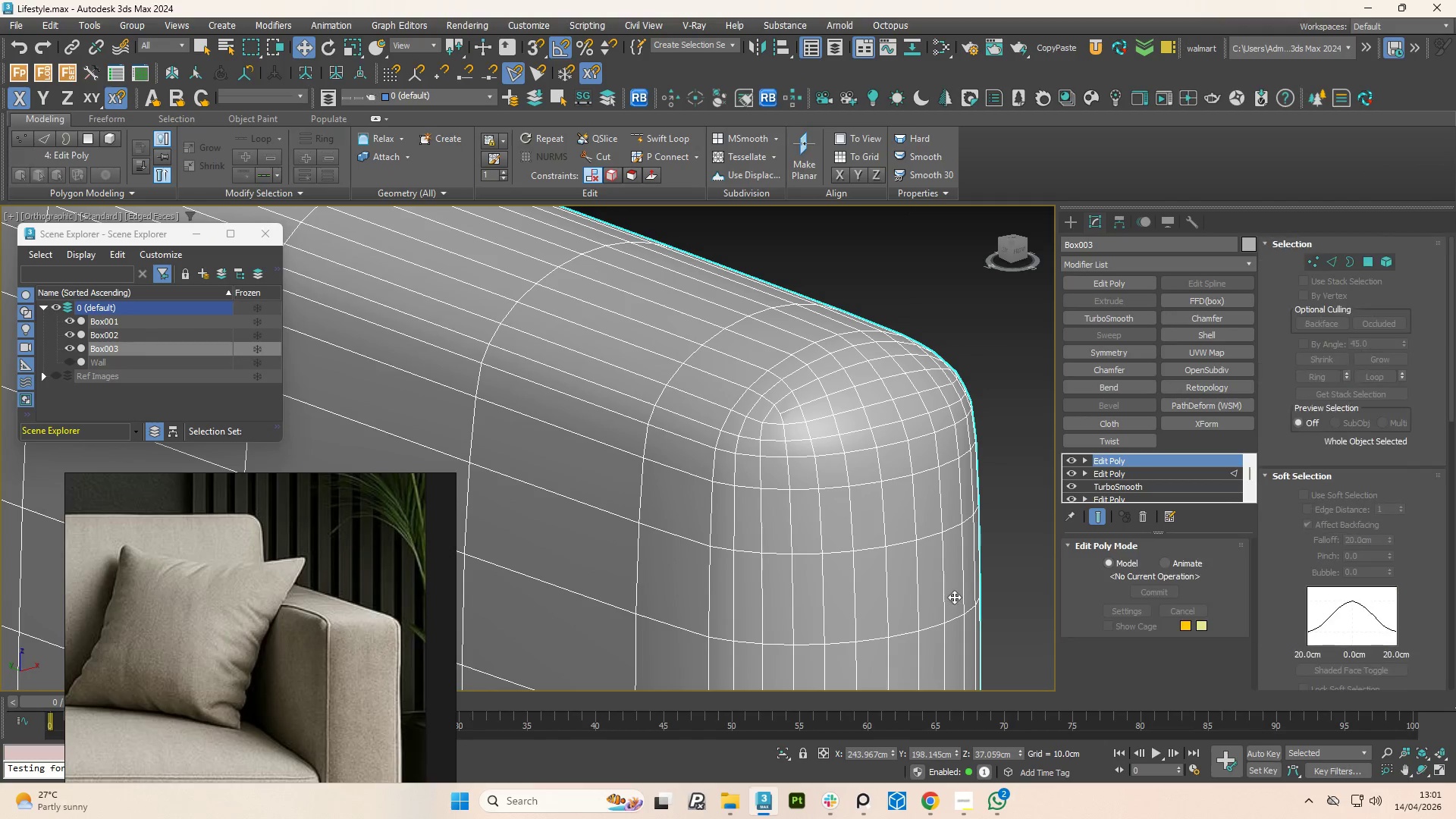 
key(2)
 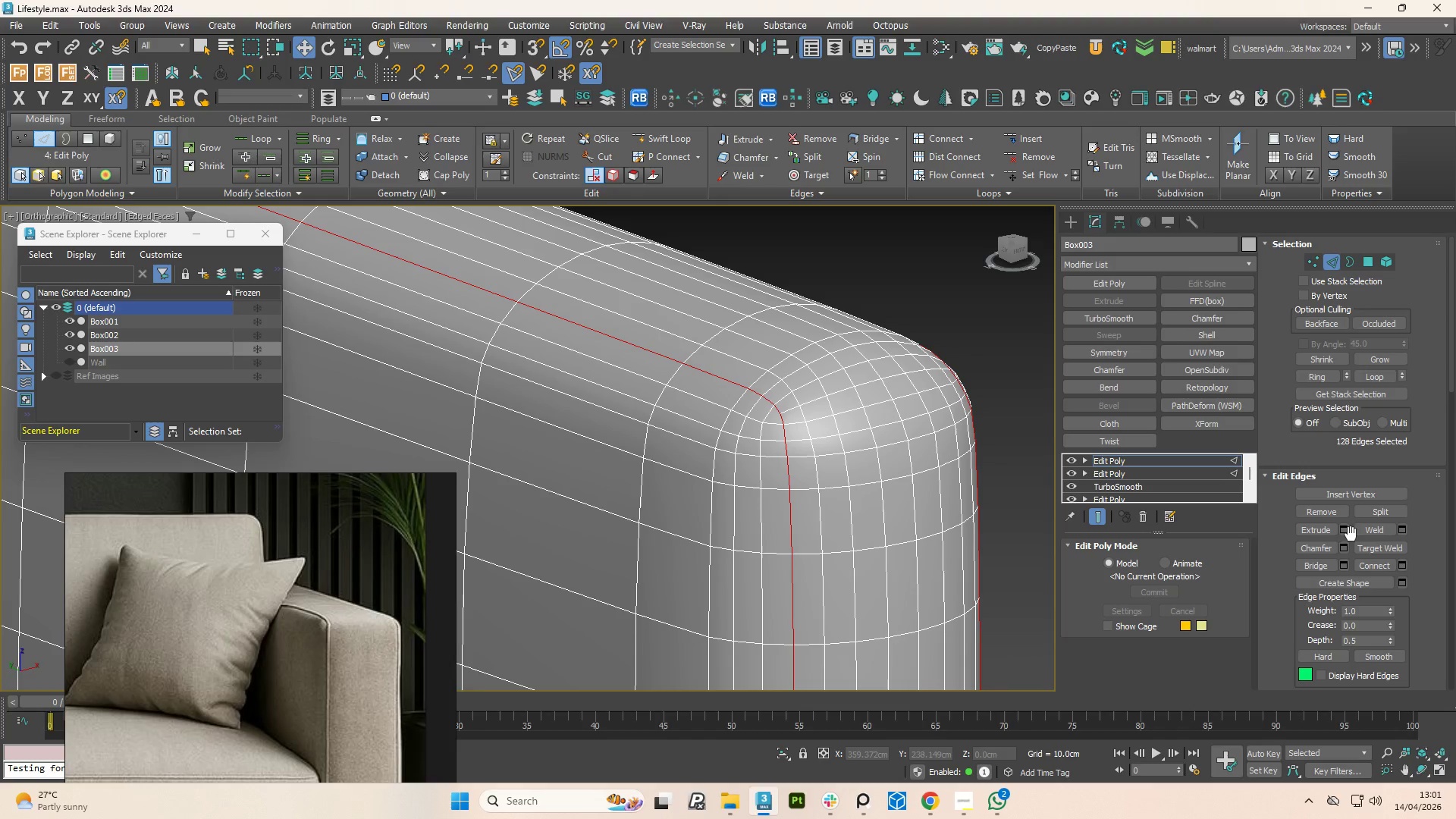 
left_click([1345, 529])
 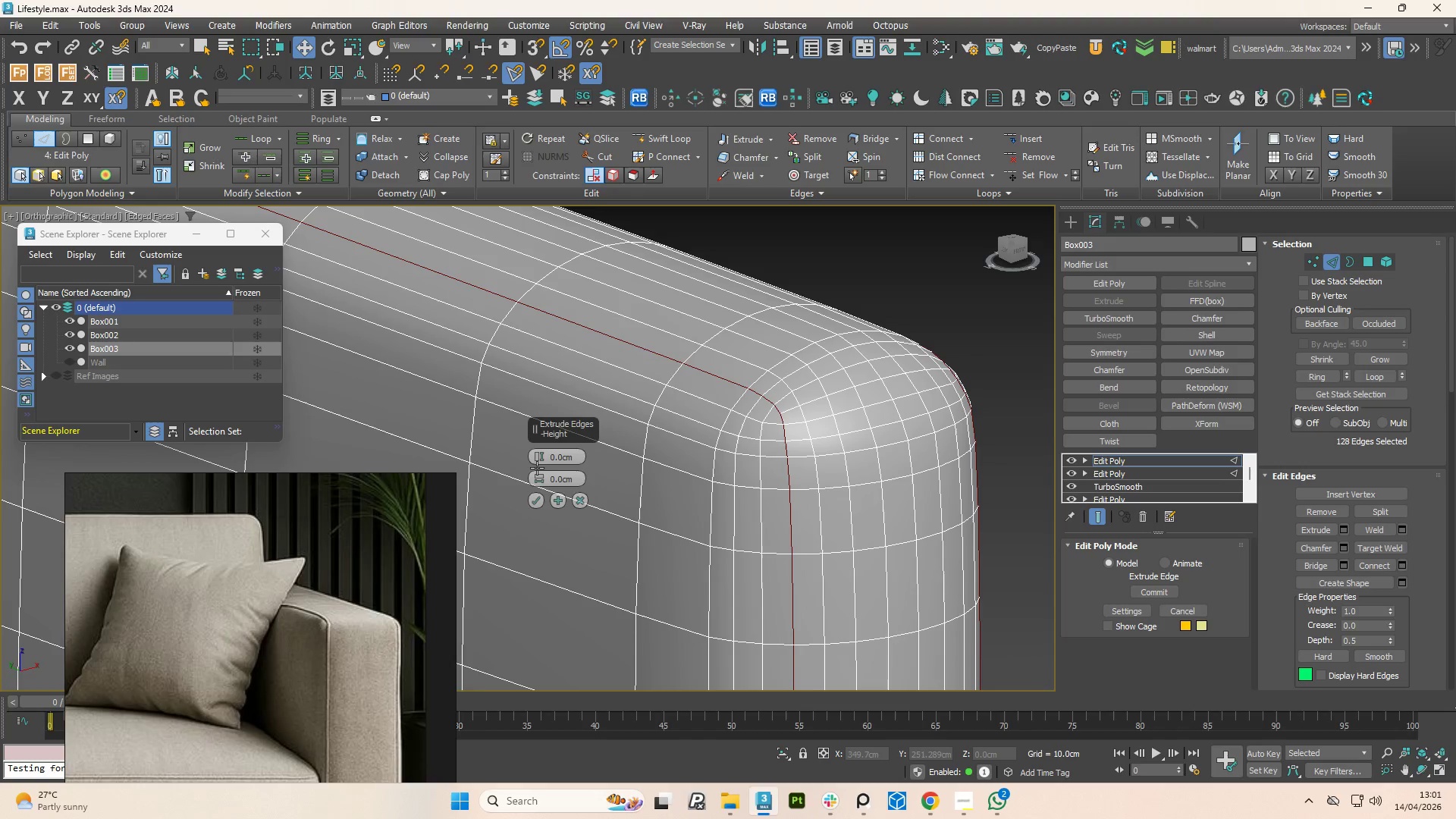 
left_click_drag(start_coordinate=[538, 477], to_coordinate=[548, 472])
 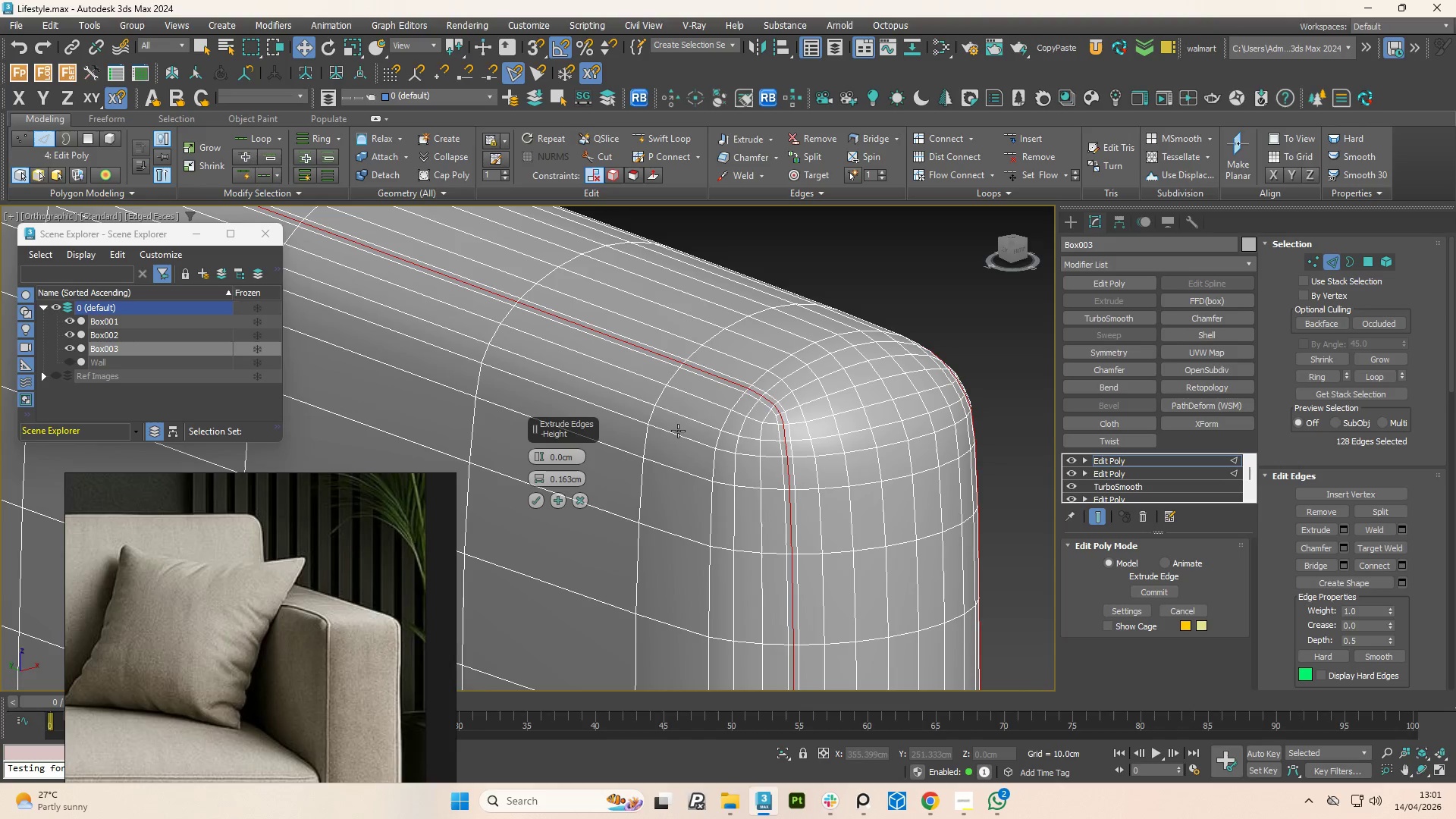 
scroll: coordinate [687, 437], scroll_direction: down, amount: 1.0
 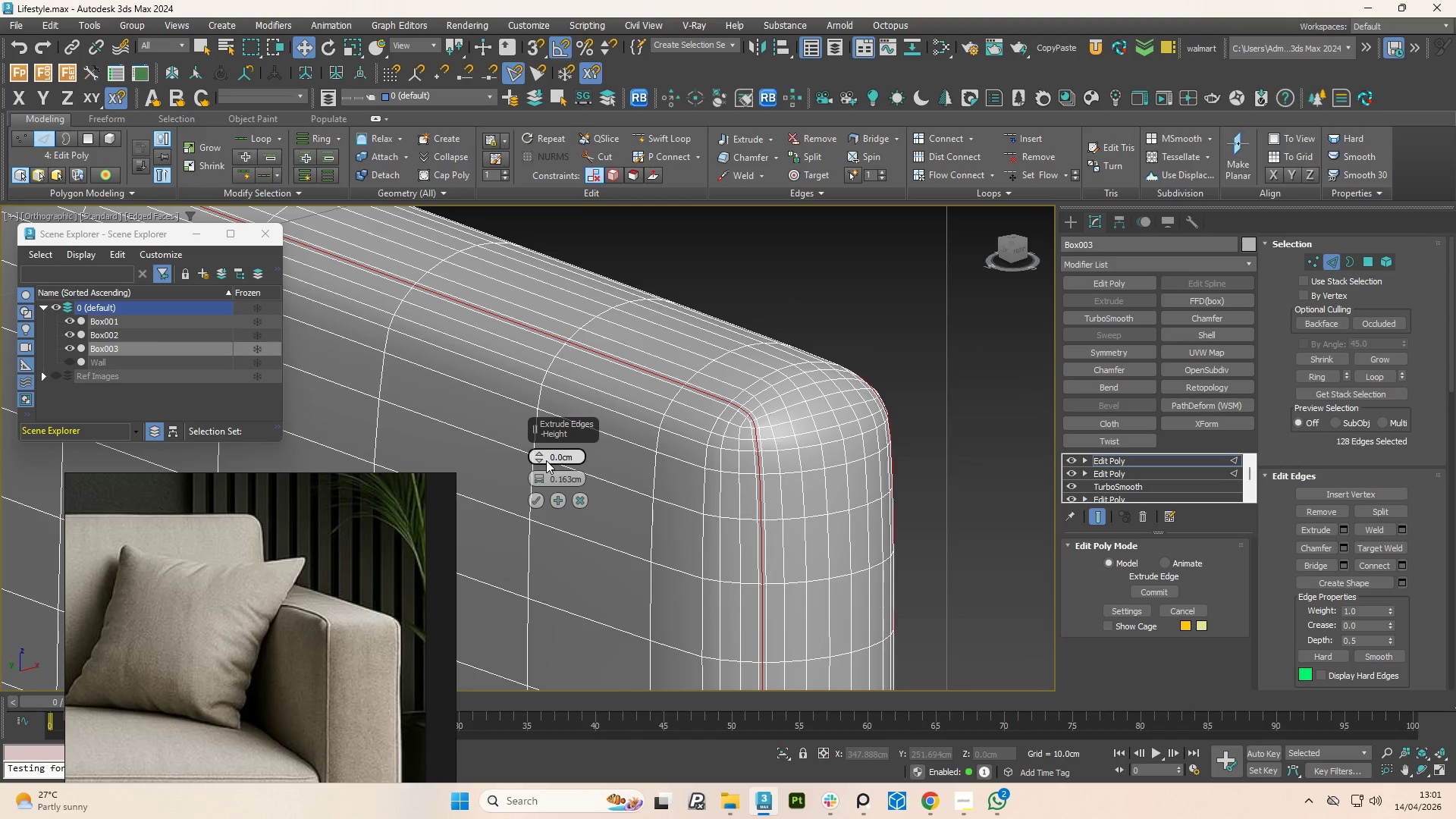 
left_click_drag(start_coordinate=[543, 462], to_coordinate=[549, 475])
 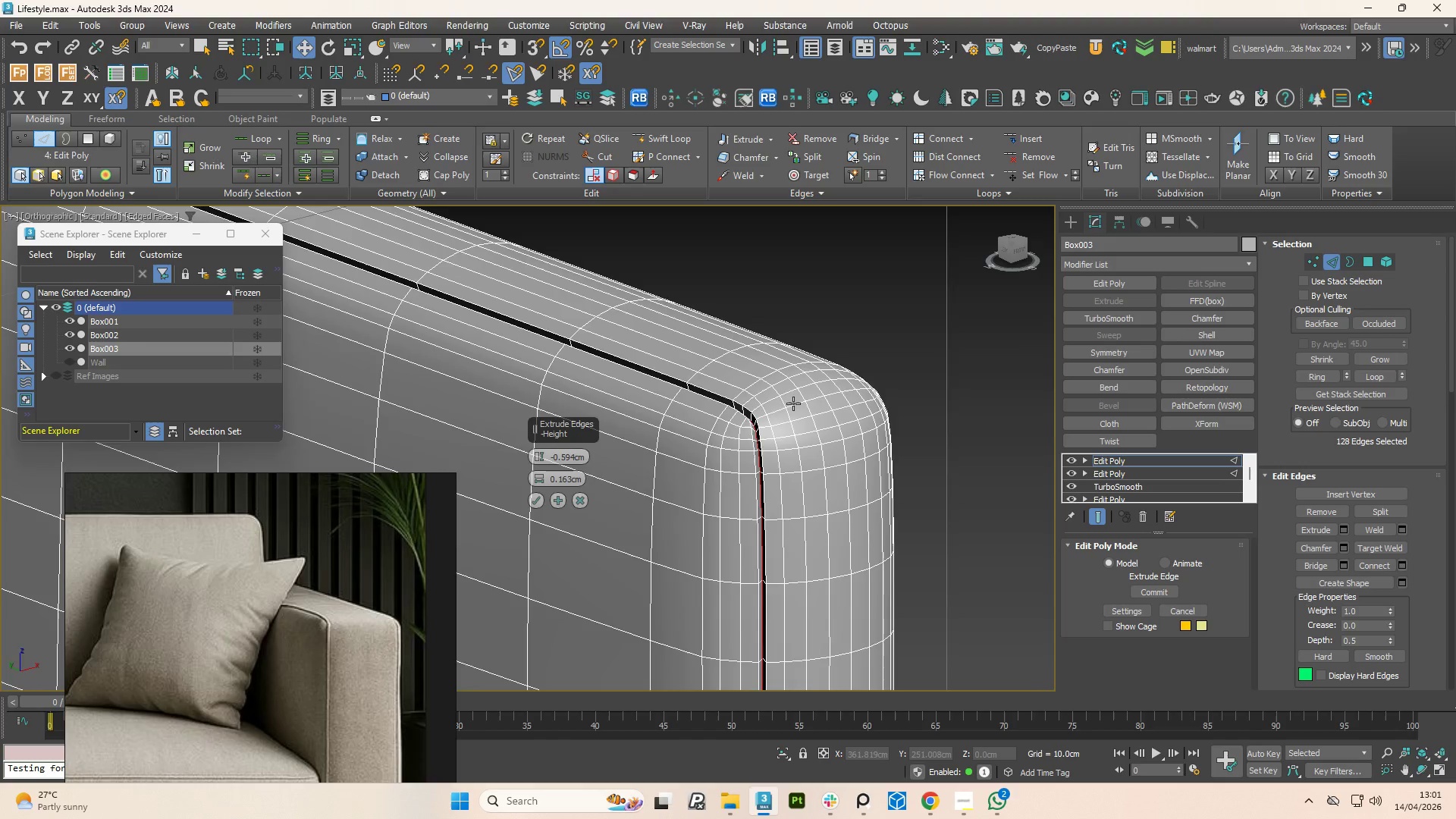 
scroll: coordinate [759, 413], scroll_direction: up, amount: 4.0
 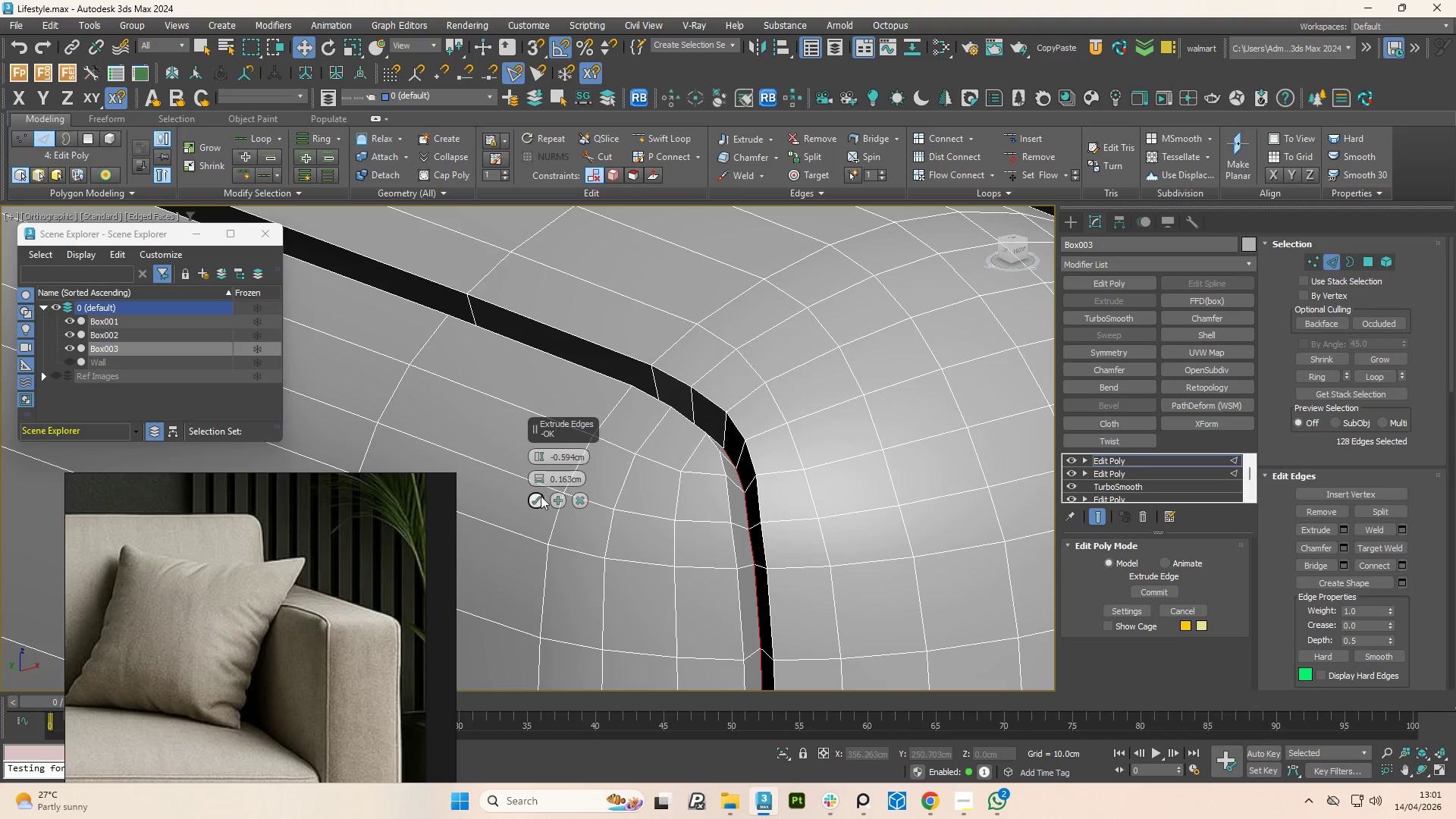 
left_click([538, 501])
 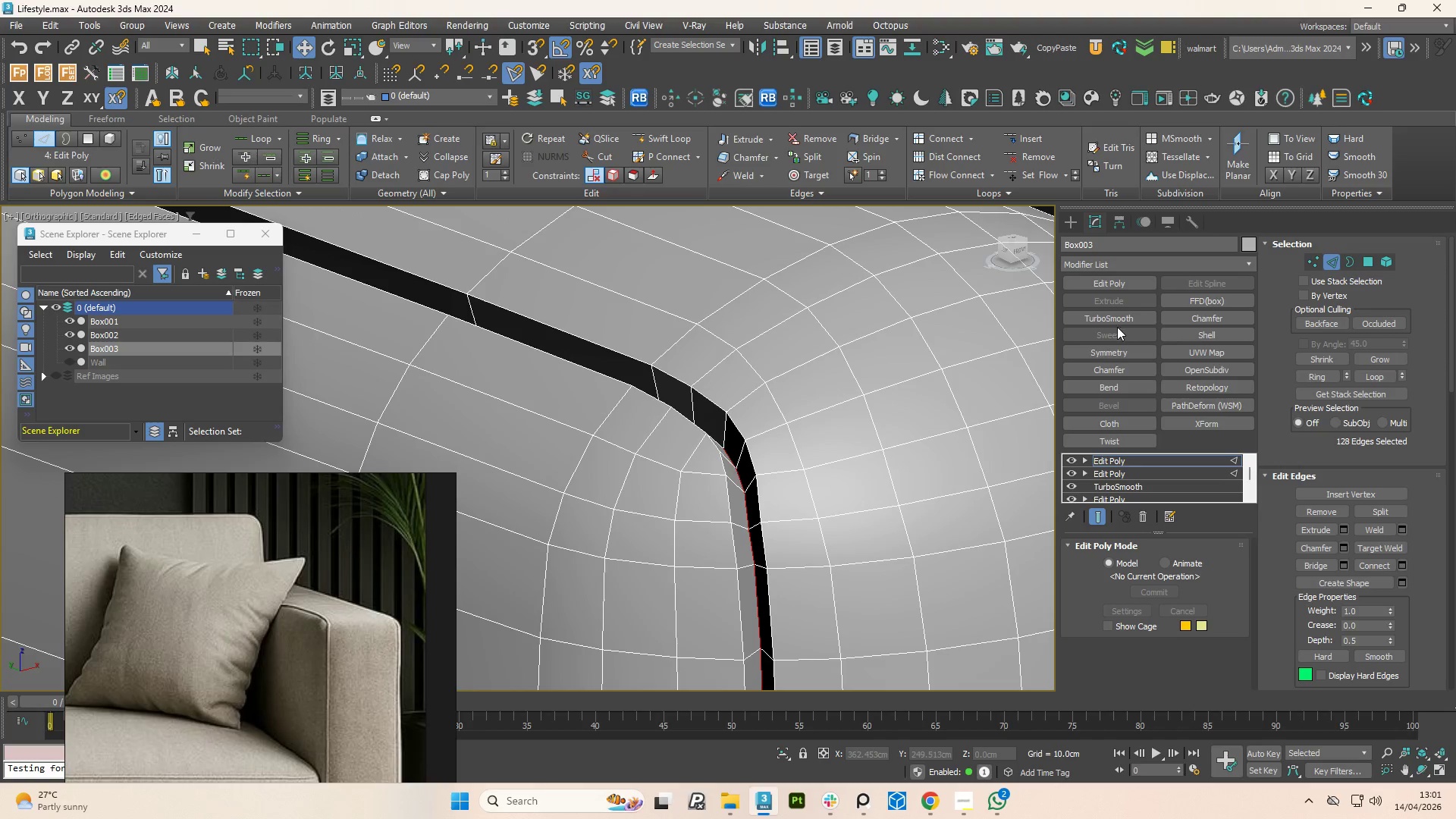 
left_click([1116, 314])
 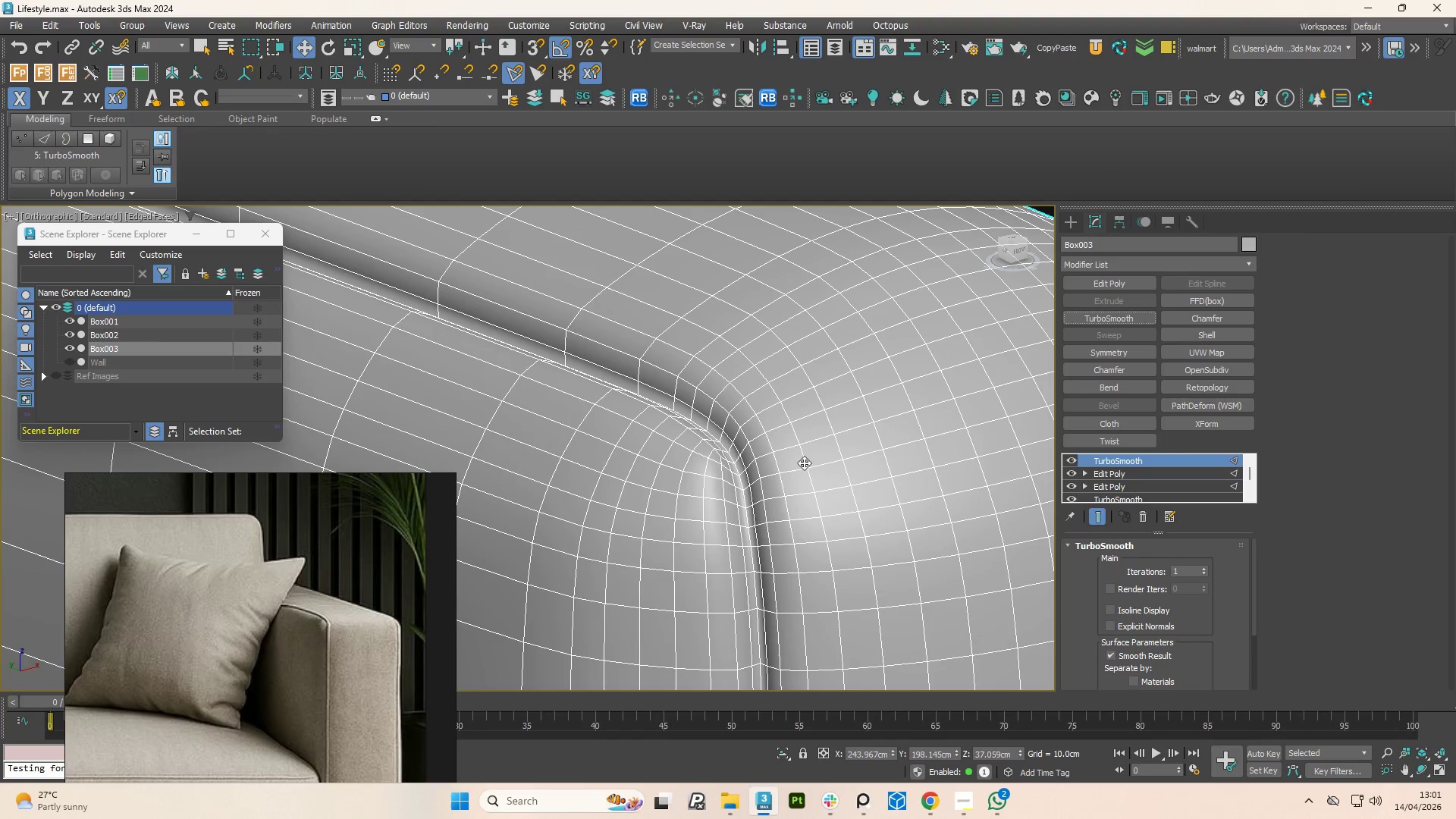 
scroll: coordinate [797, 463], scroll_direction: down, amount: 7.0
 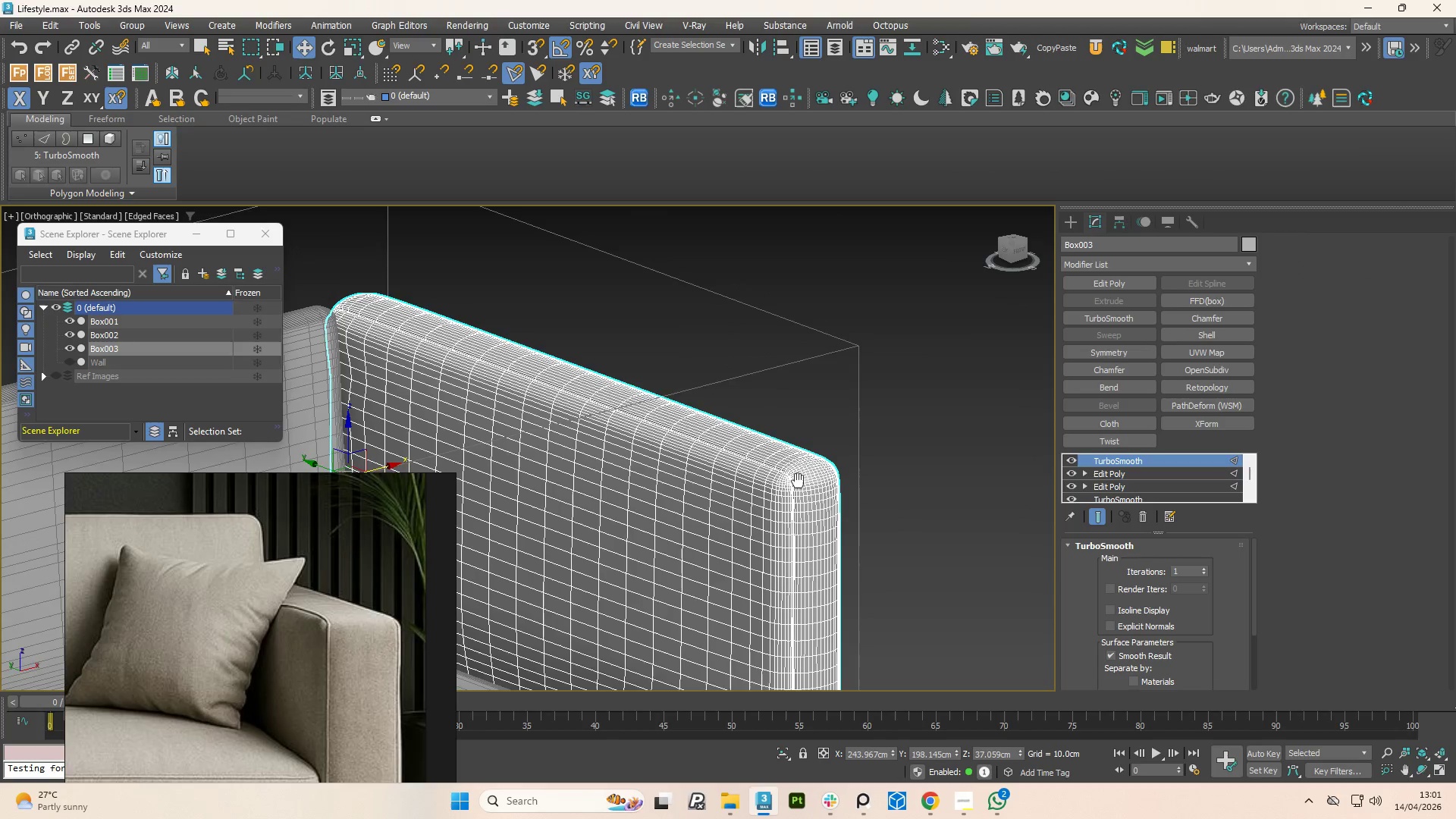 
key(F4)
 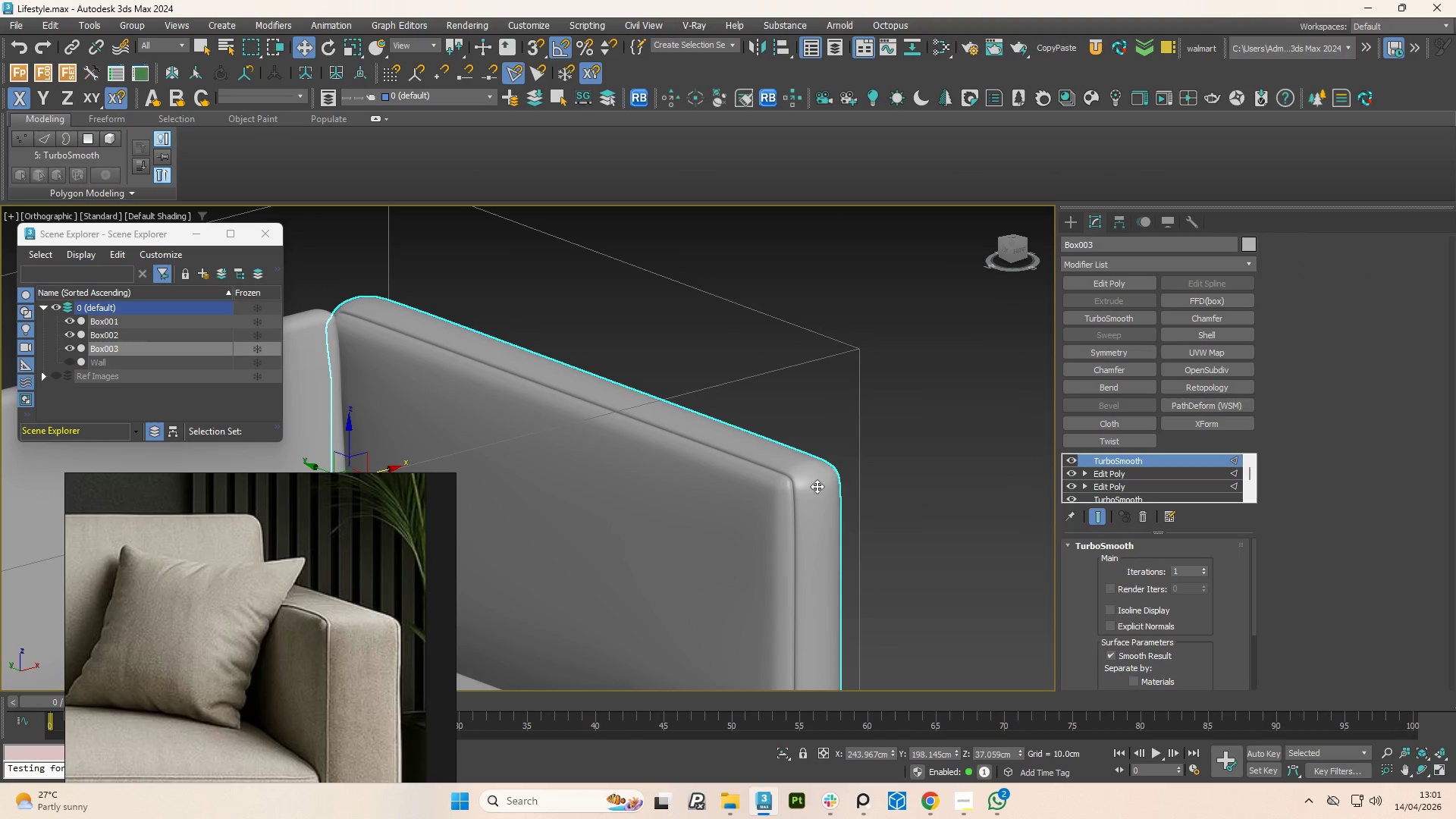 
scroll: coordinate [811, 478], scroll_direction: up, amount: 3.0
 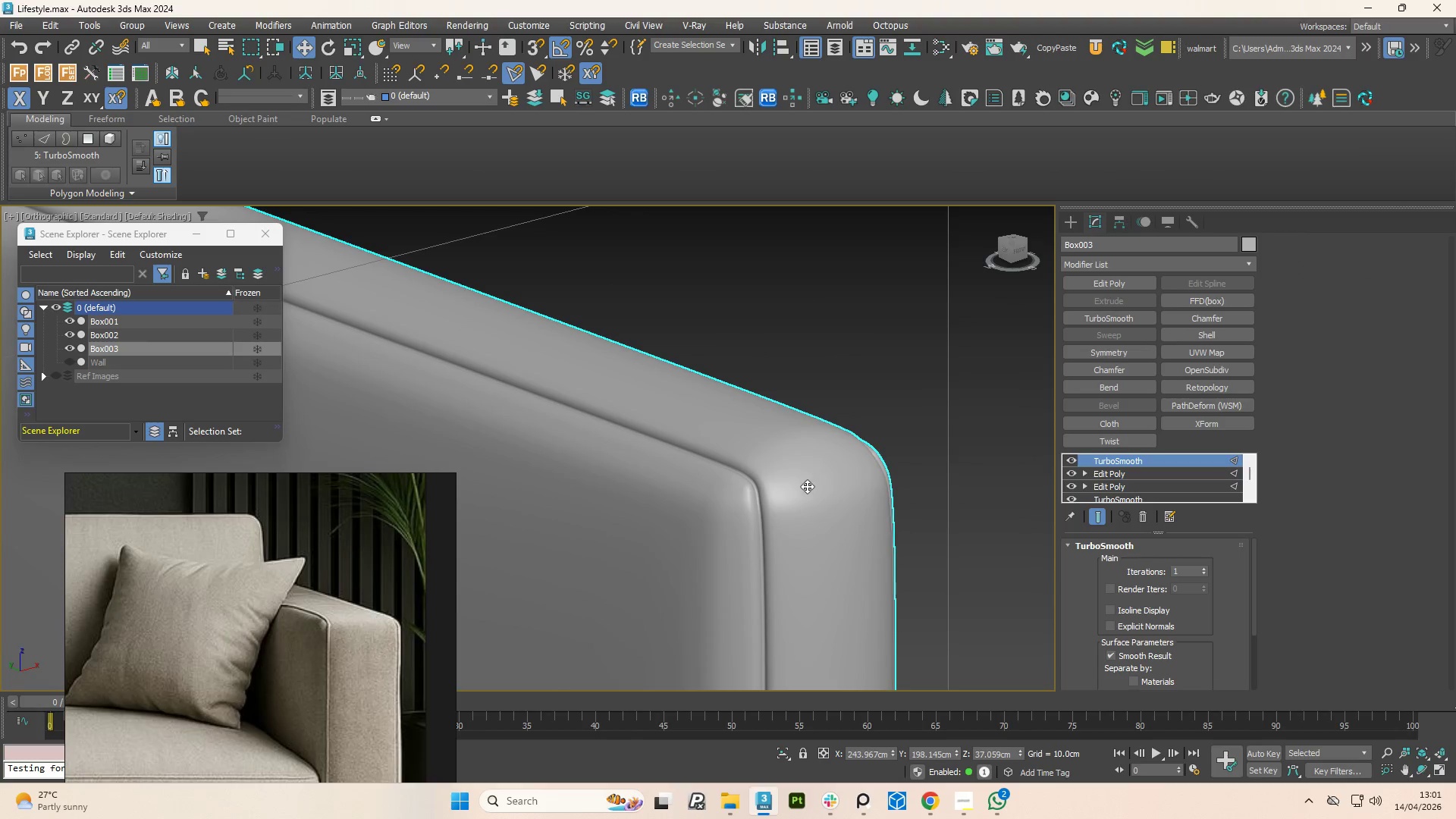 
key(Control+Z)
 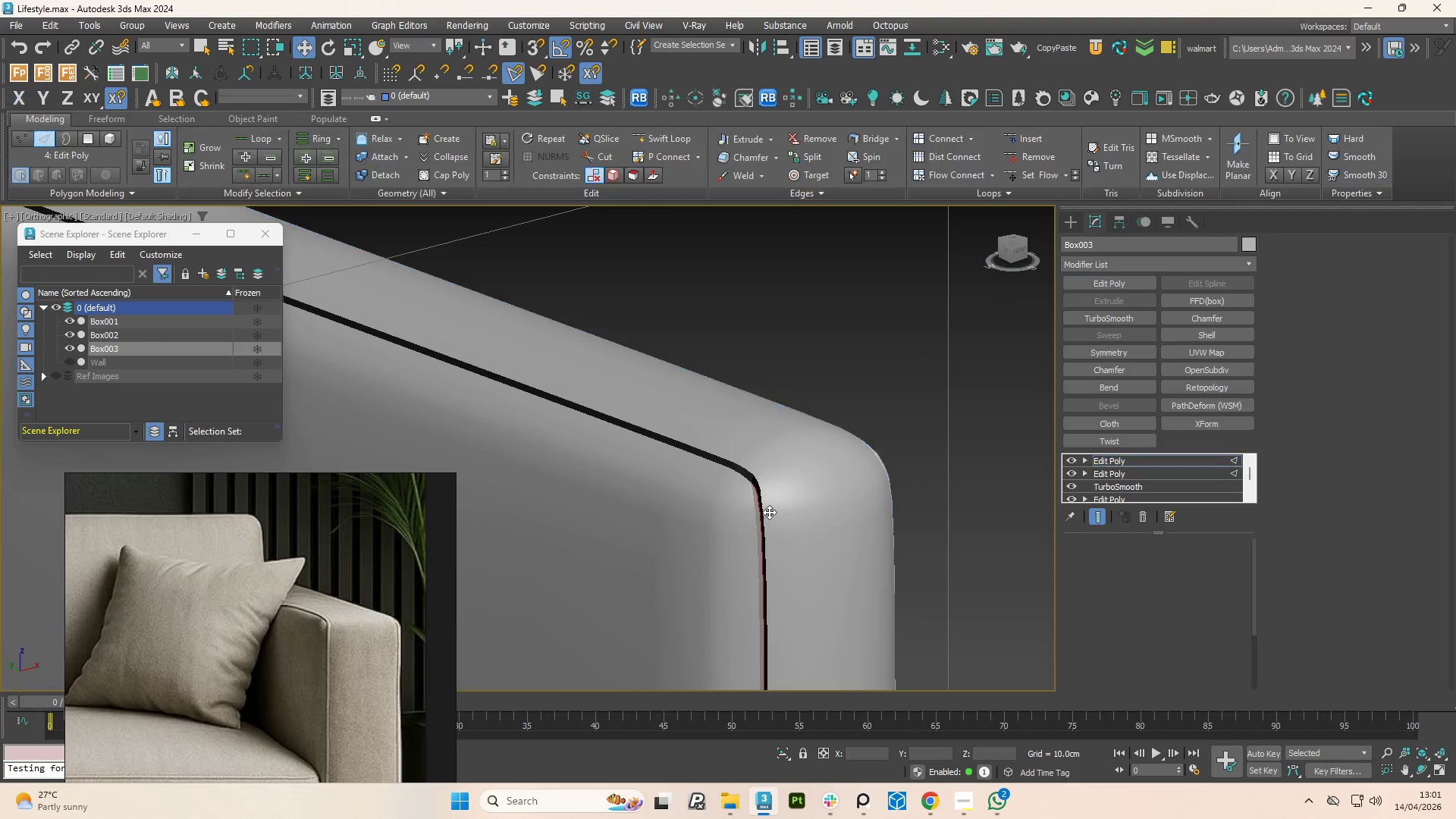 
key(Control+Z)
 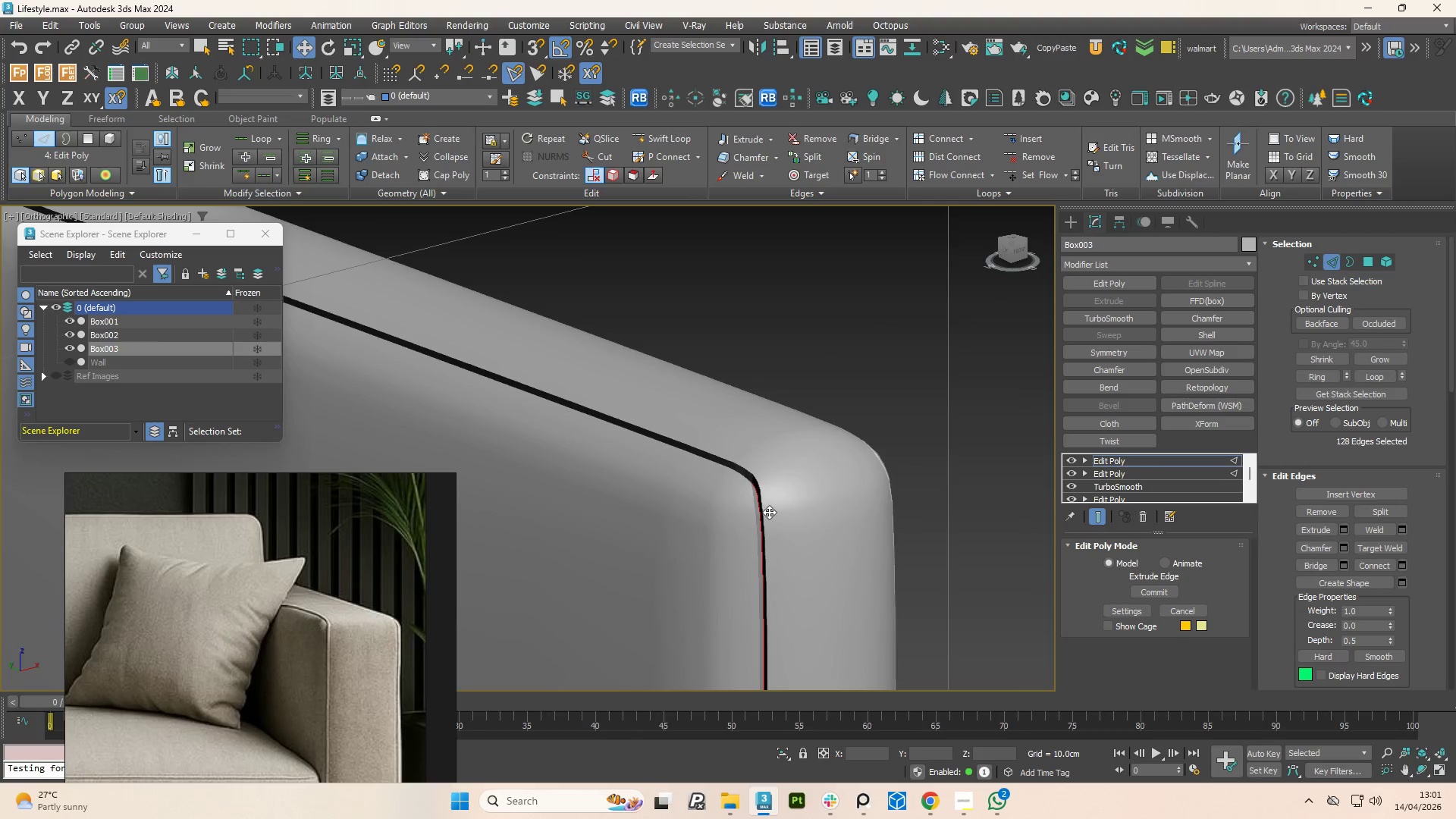 
key(Control+Z)
 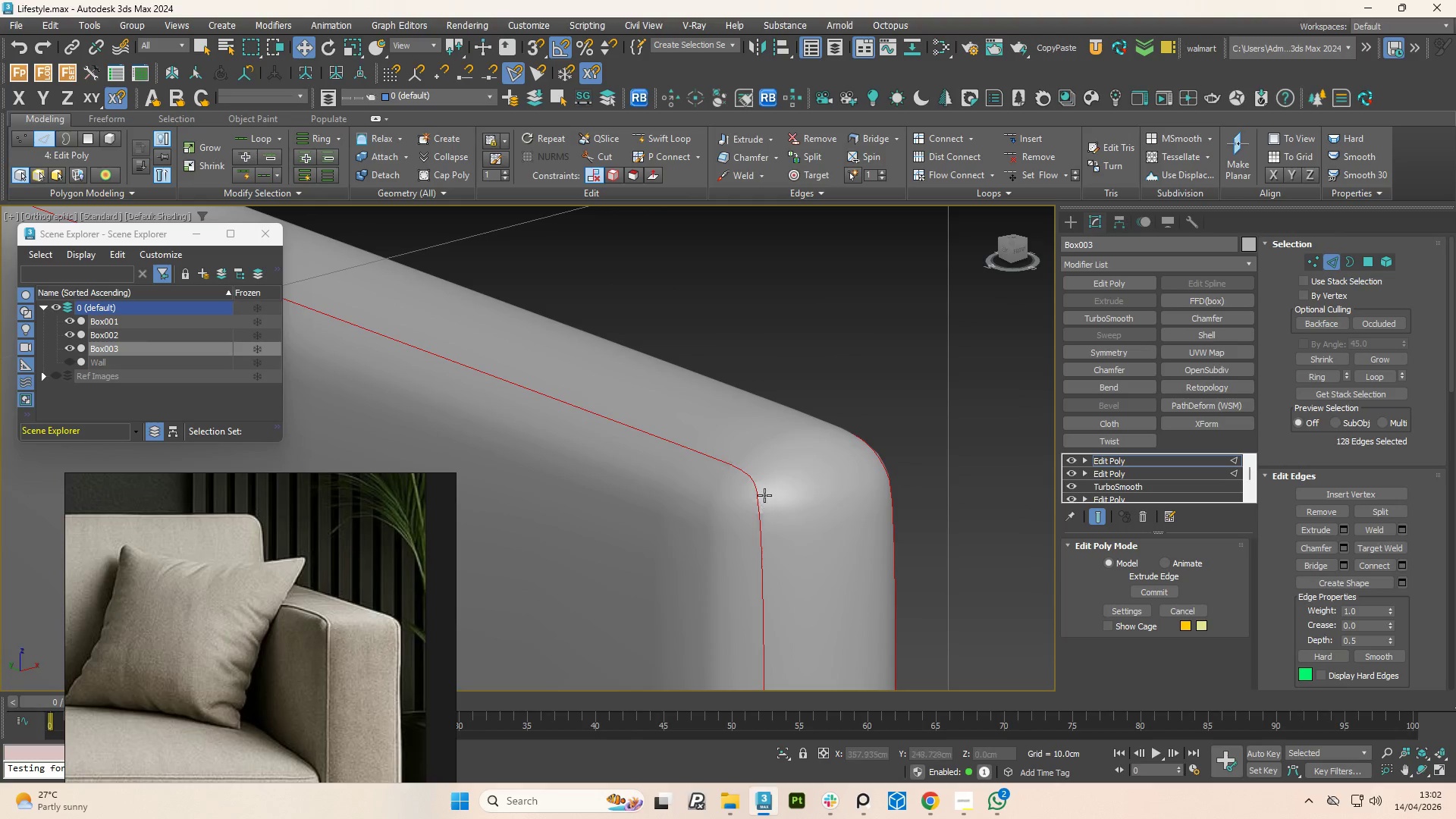 
key(Control+Z)
 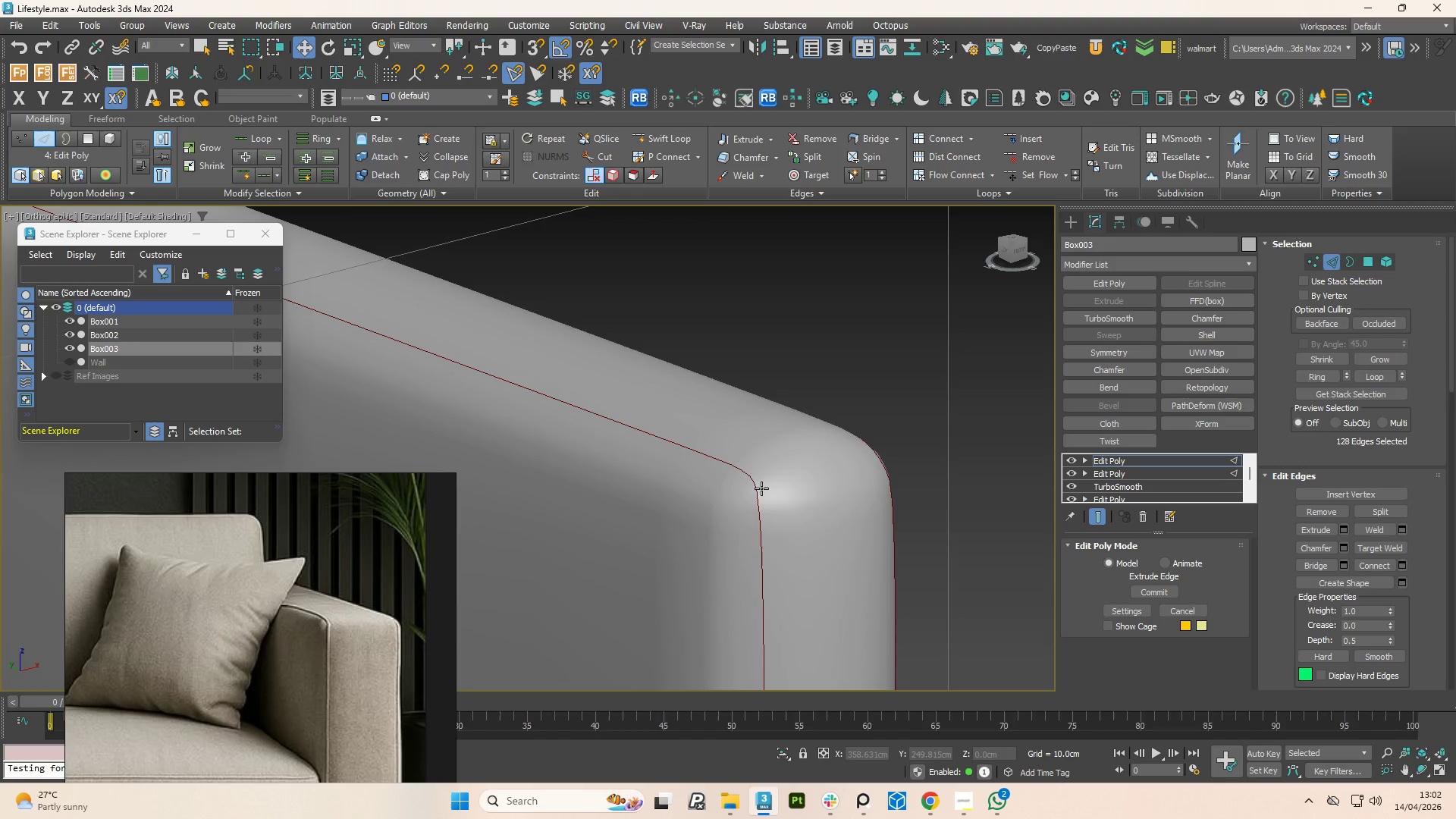 
scroll: coordinate [761, 488], scroll_direction: up, amount: 3.0
 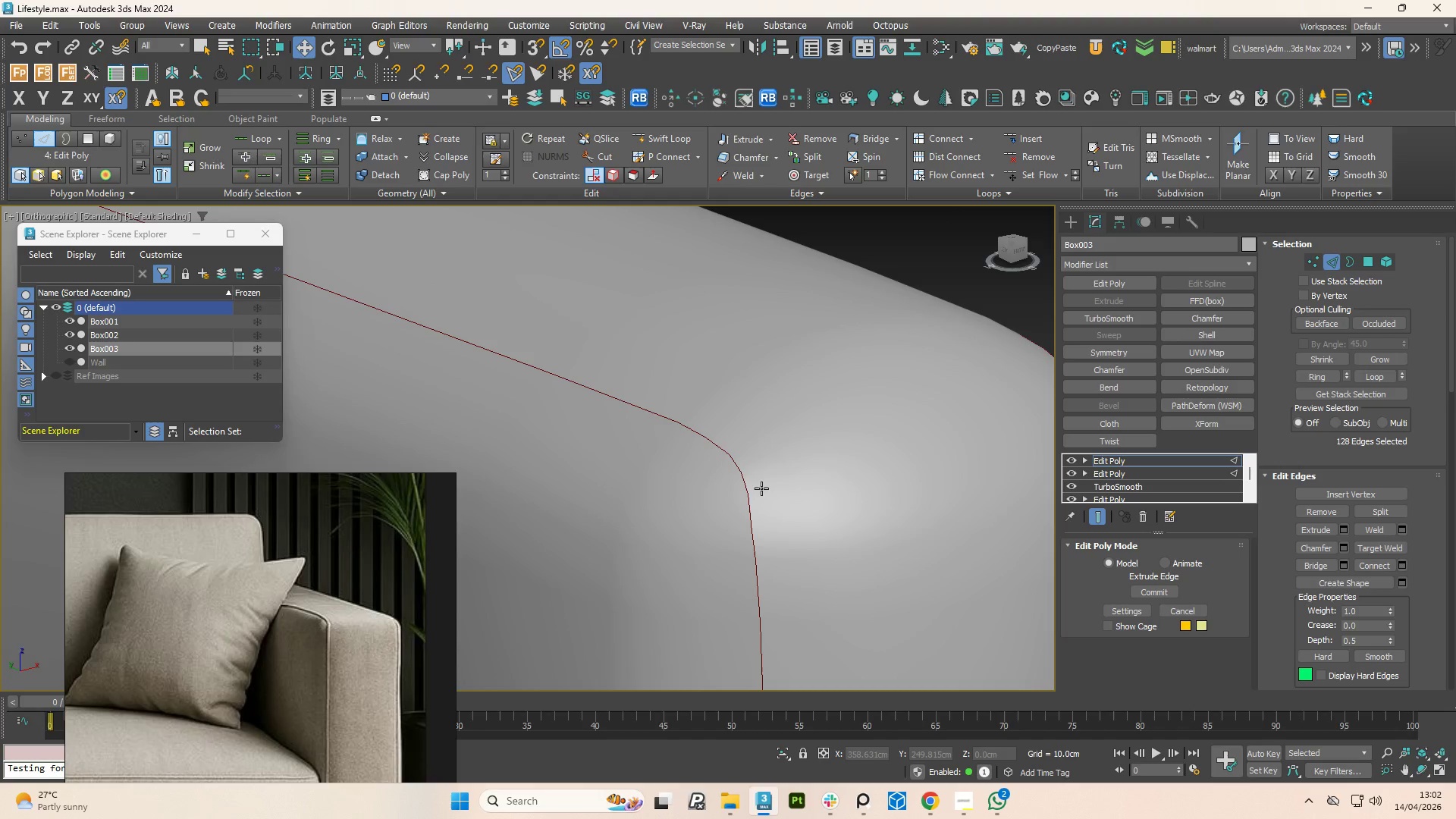 
key(F4)
 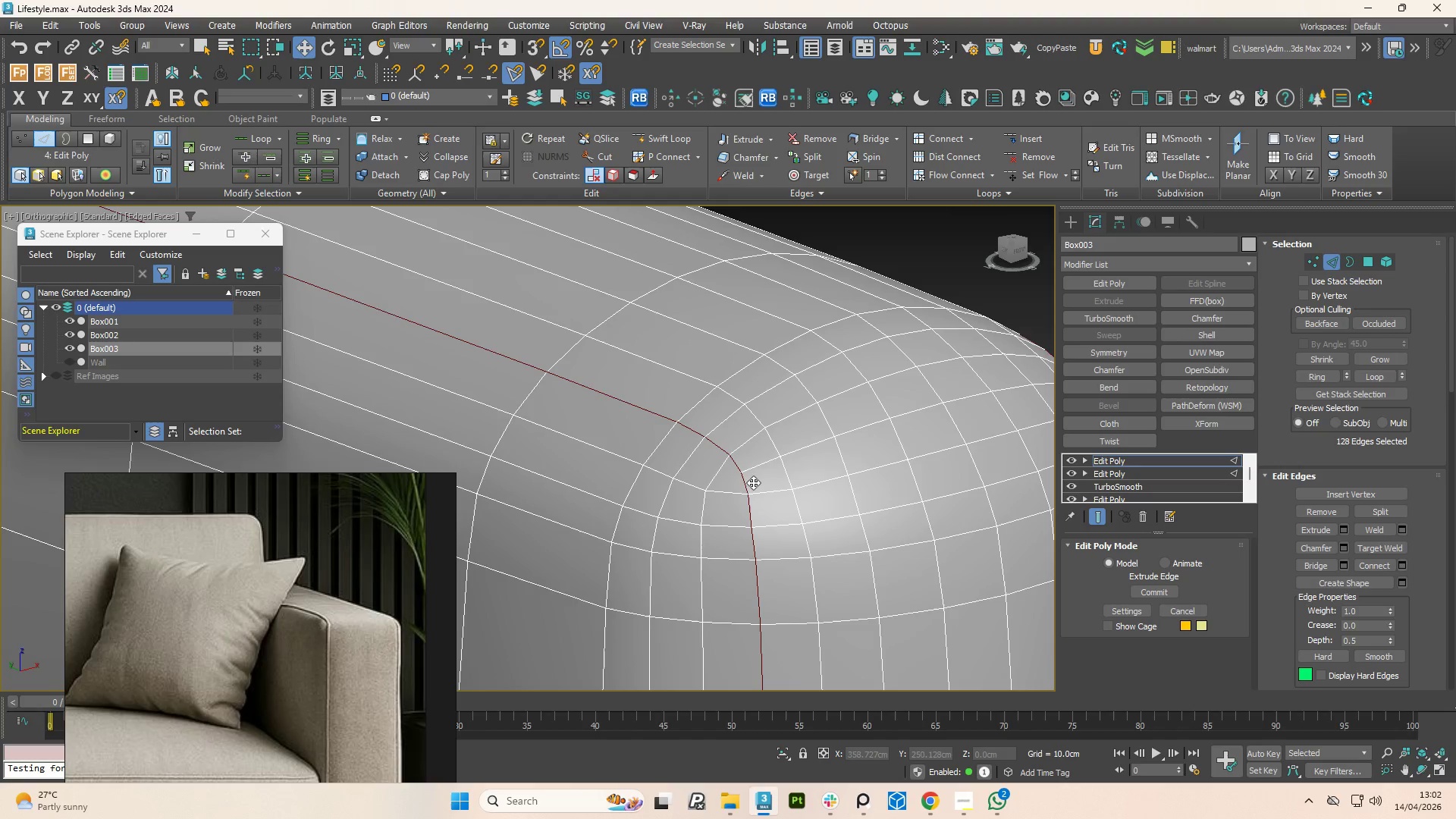 
scroll: coordinate [753, 482], scroll_direction: up, amount: 2.0
 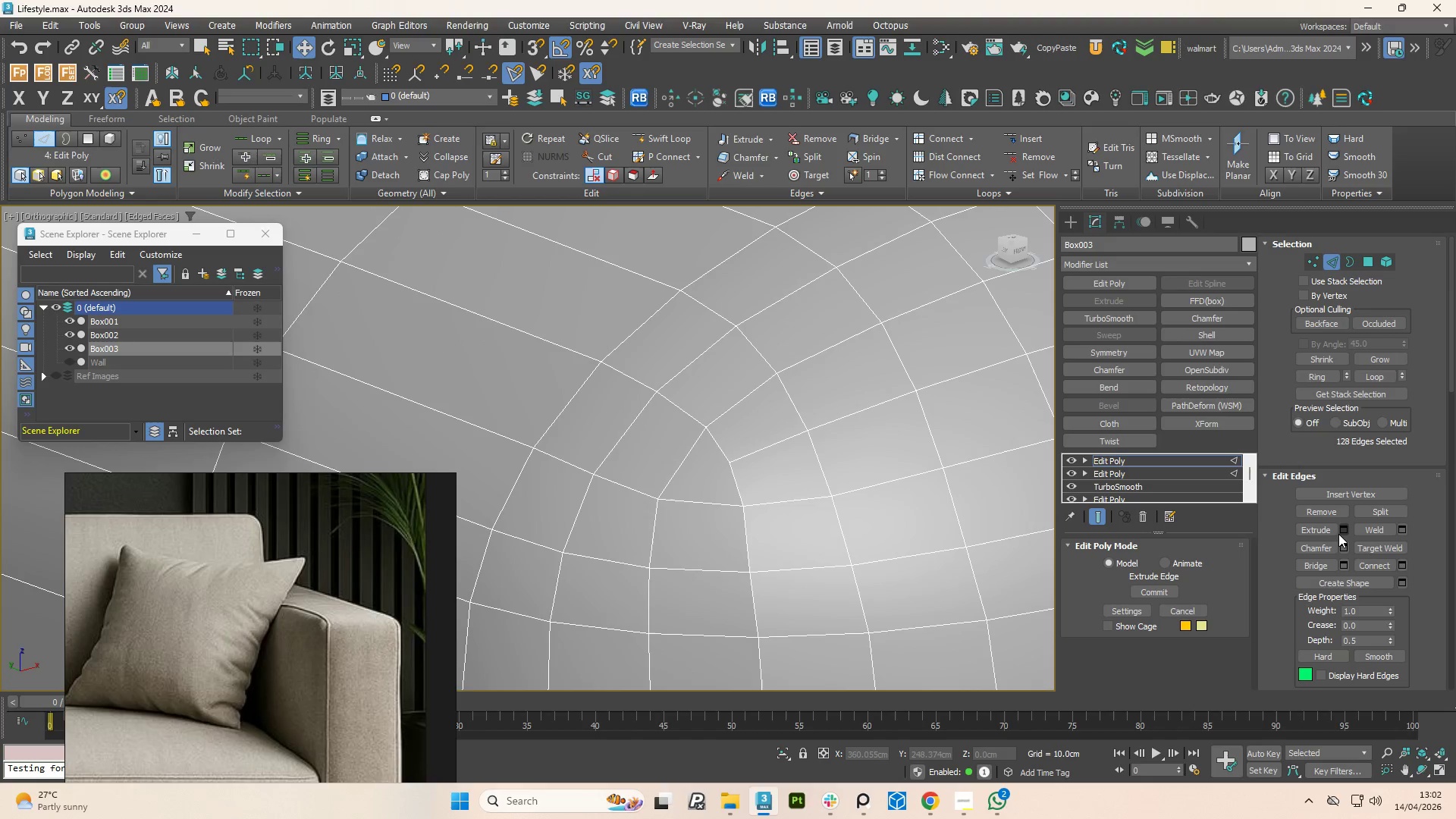 
left_click([1346, 529])
 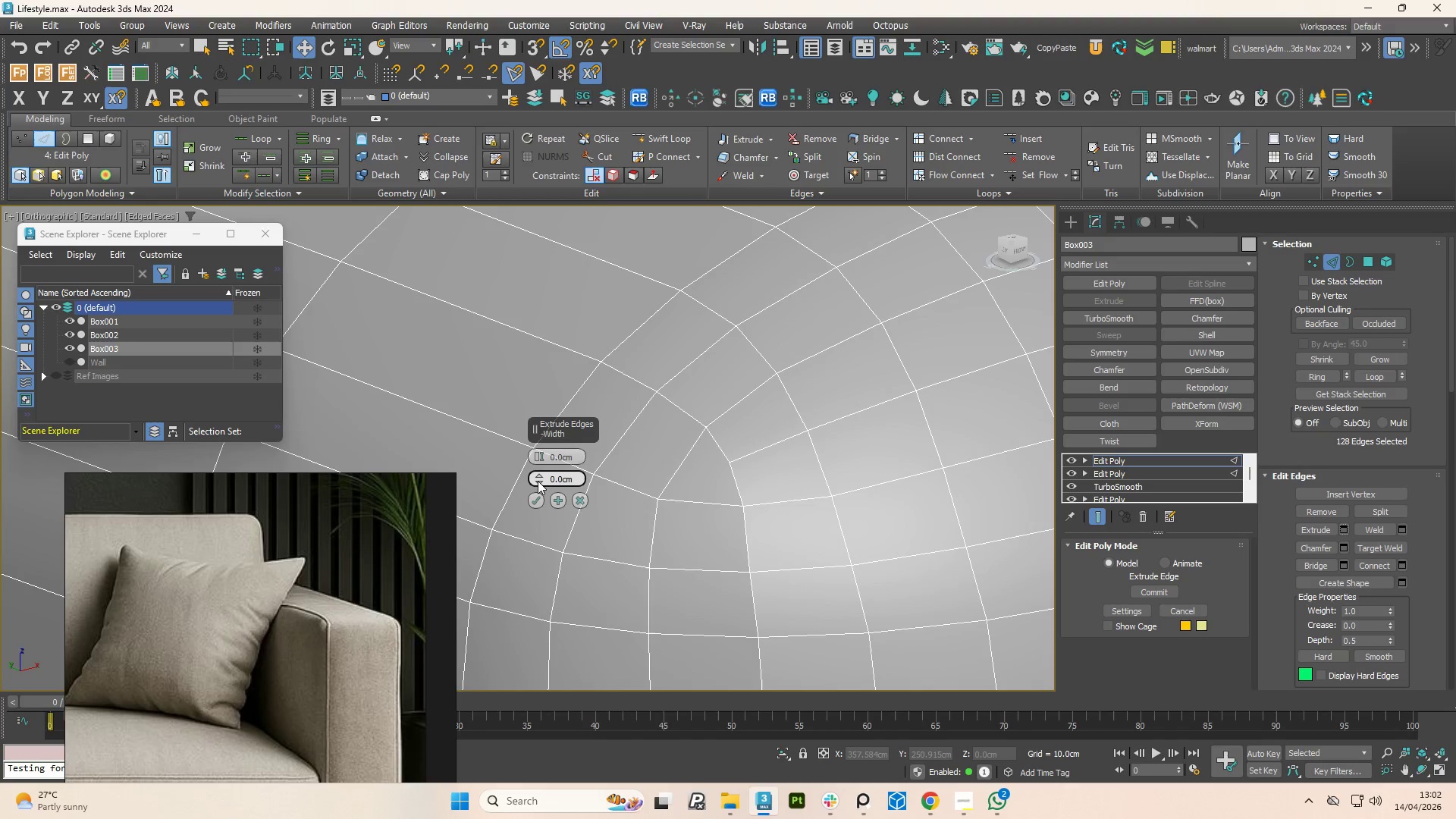 
left_click_drag(start_coordinate=[538, 475], to_coordinate=[532, 466])
 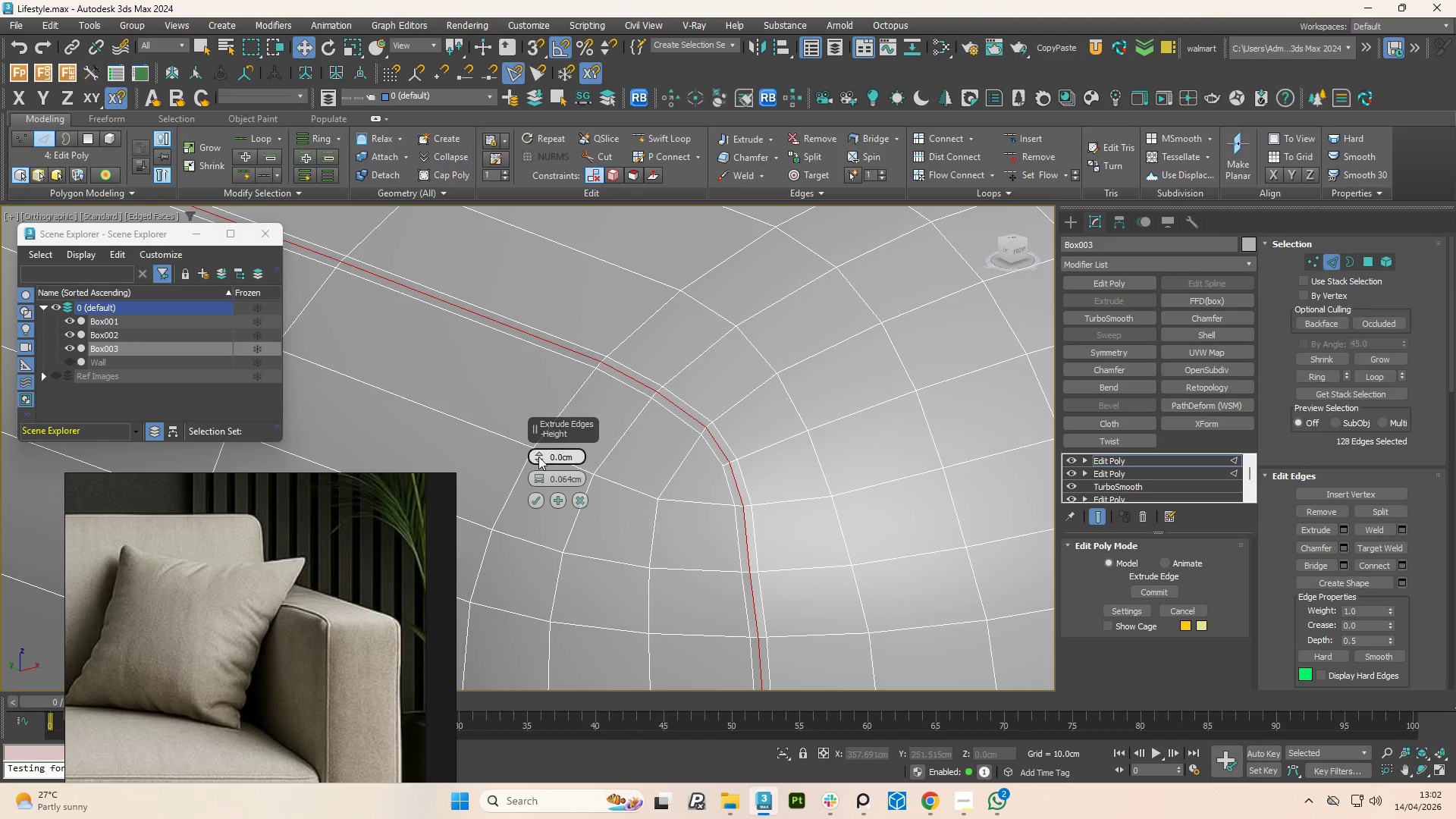 
left_click_drag(start_coordinate=[537, 461], to_coordinate=[548, 475])
 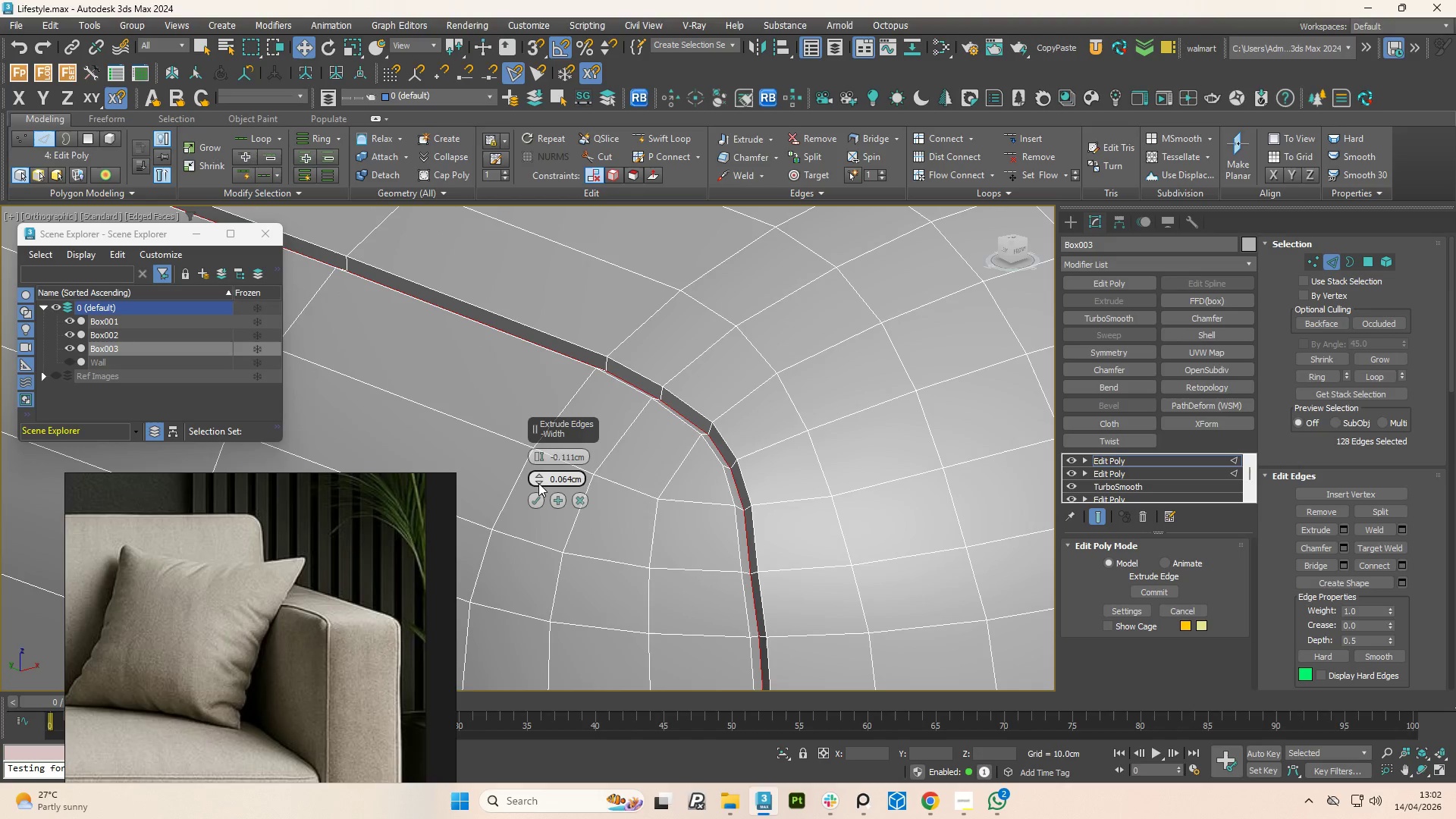 
left_click_drag(start_coordinate=[538, 483], to_coordinate=[555, 486])
 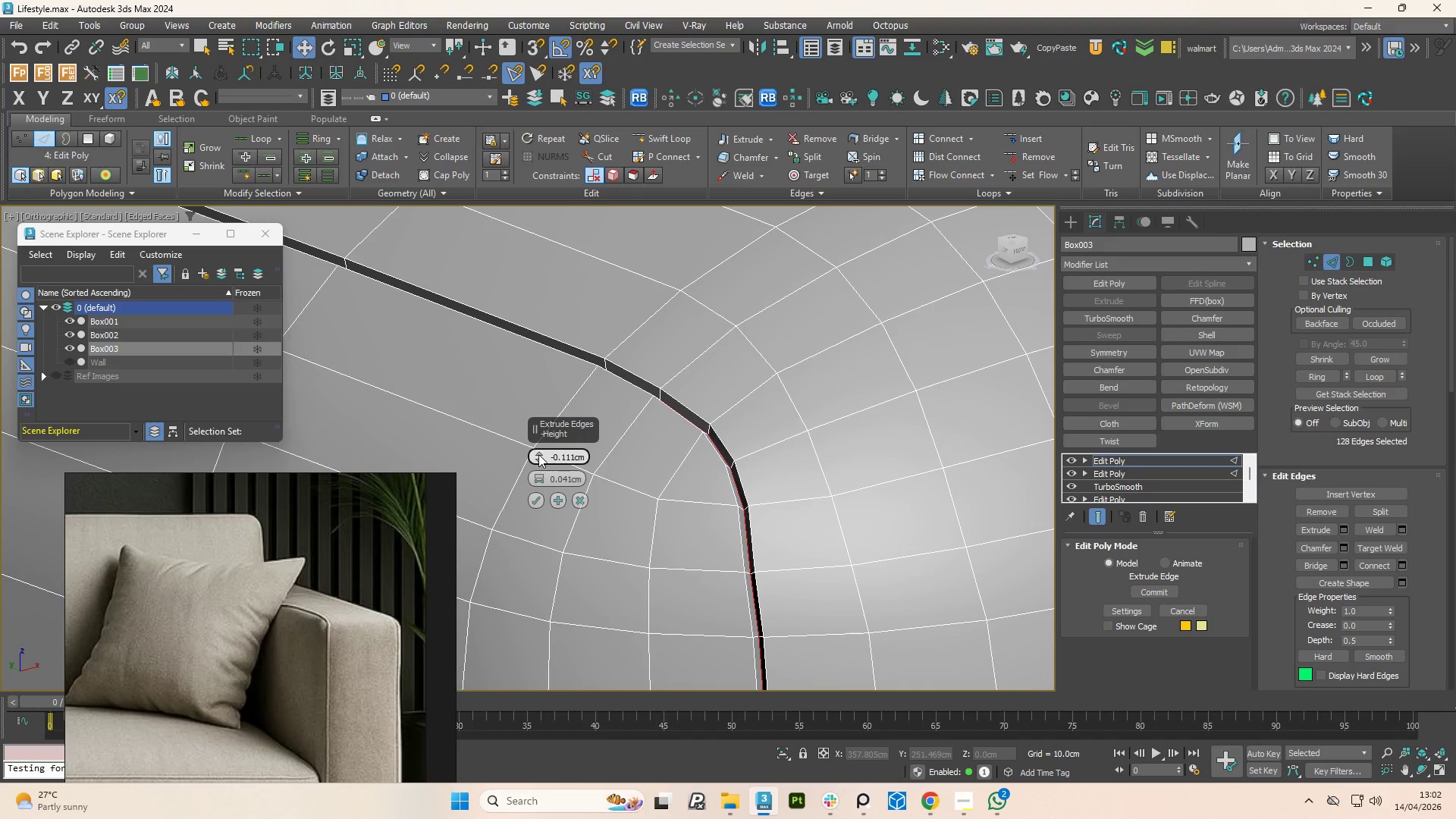 
left_click_drag(start_coordinate=[538, 454], to_coordinate=[543, 450])
 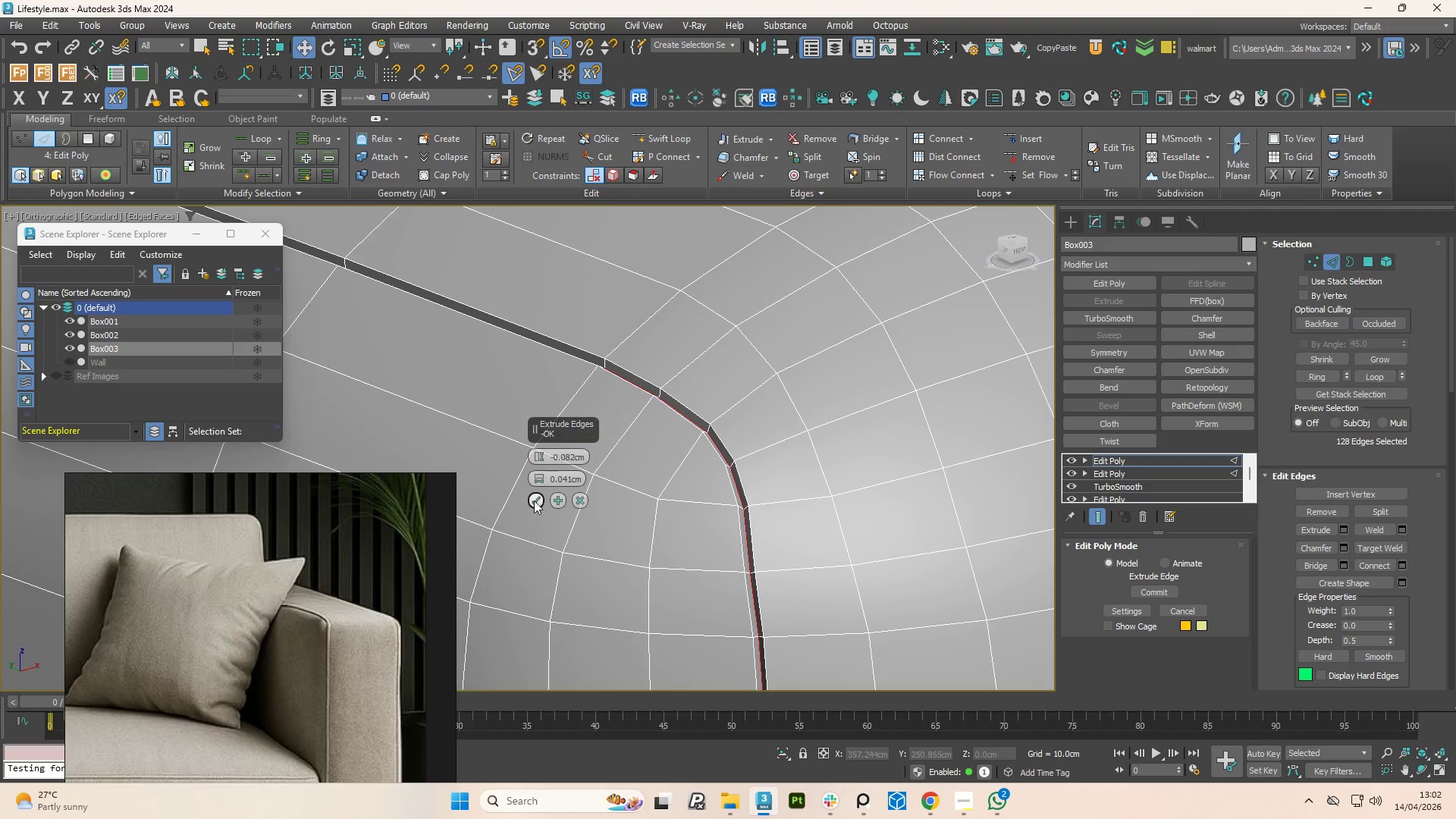 
left_click([533, 501])
 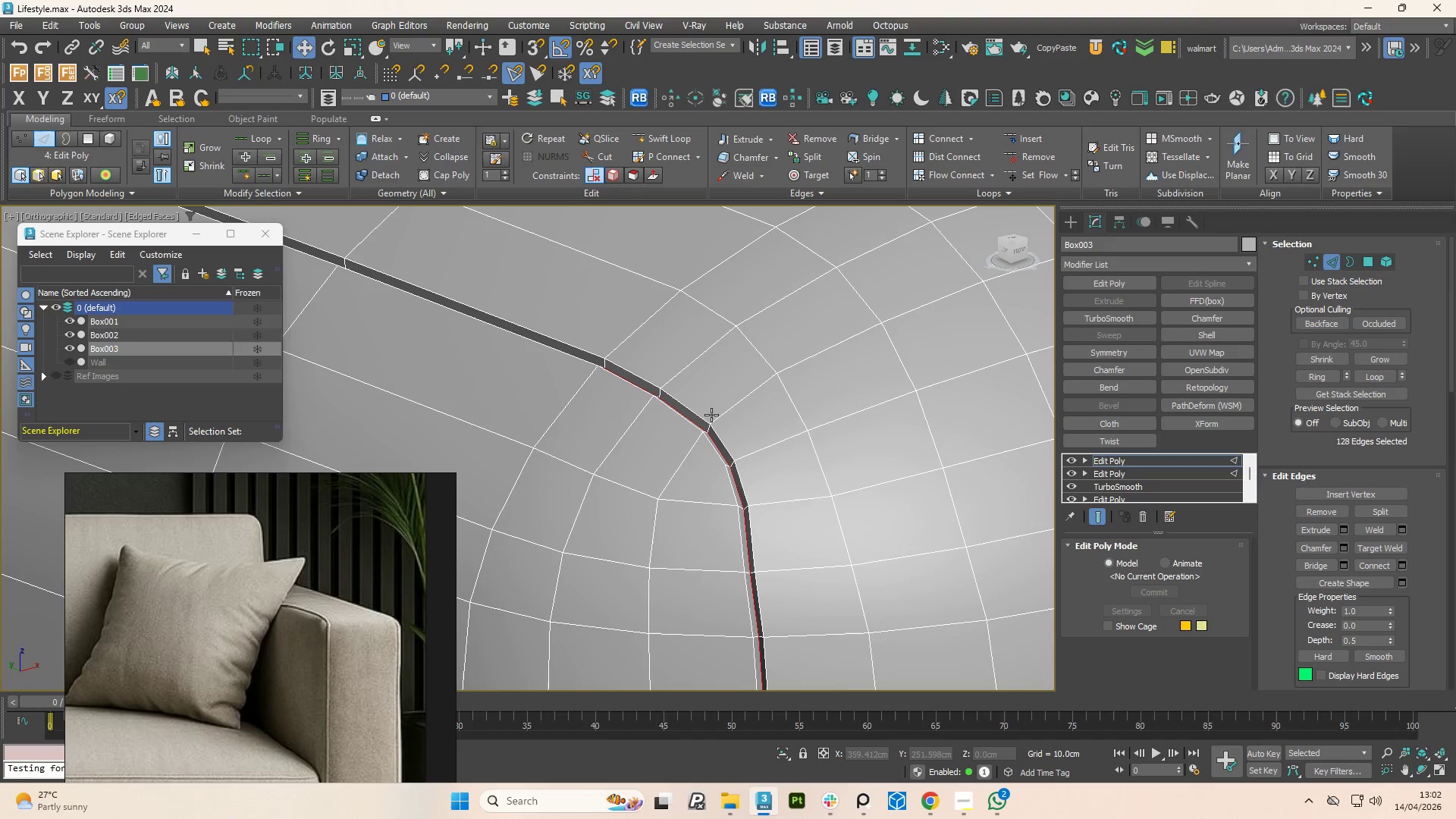 
scroll: coordinate [745, 428], scroll_direction: down, amount: 4.0
 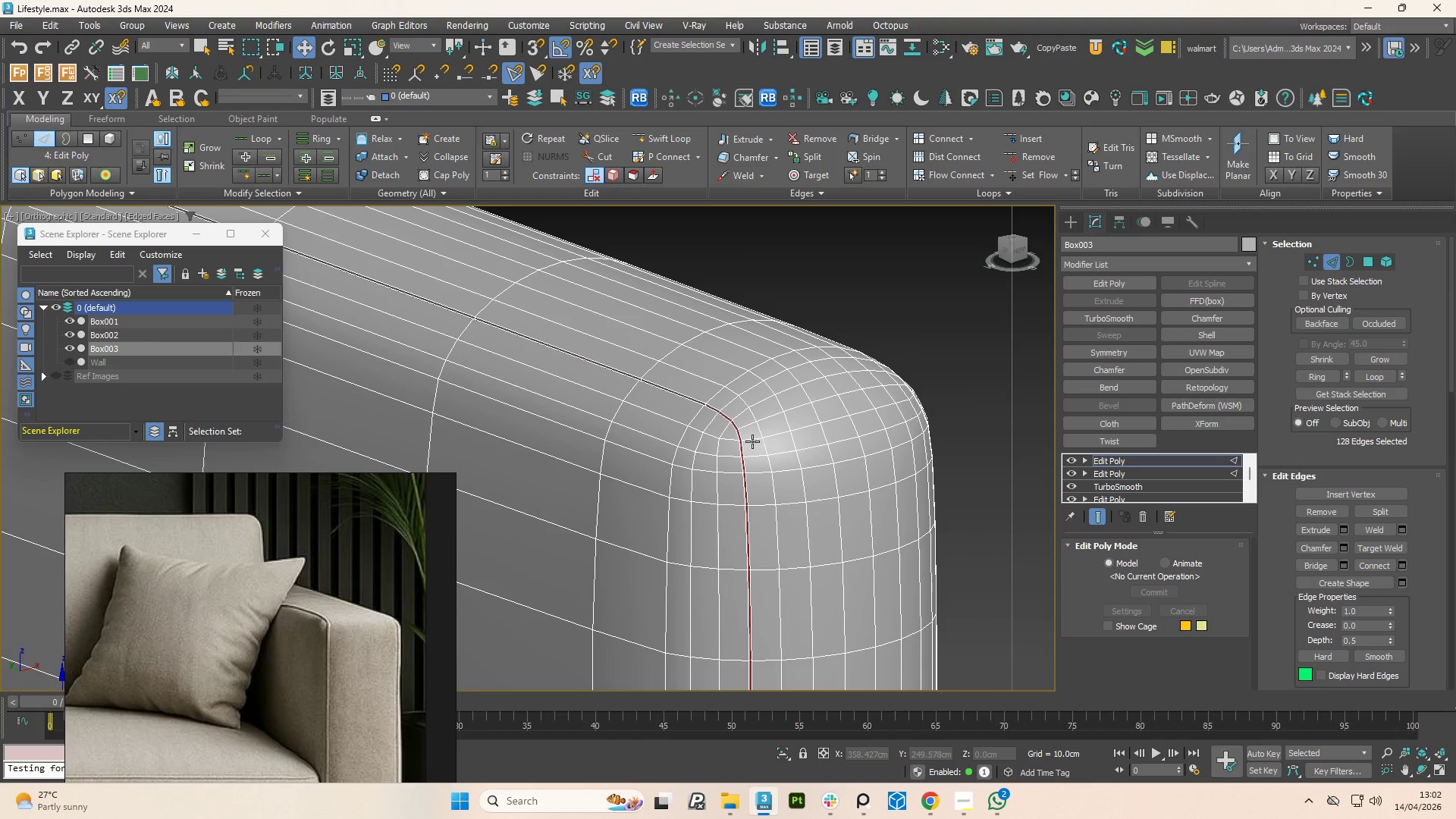 
hold_key(key=AltLeft, duration=1.33)
 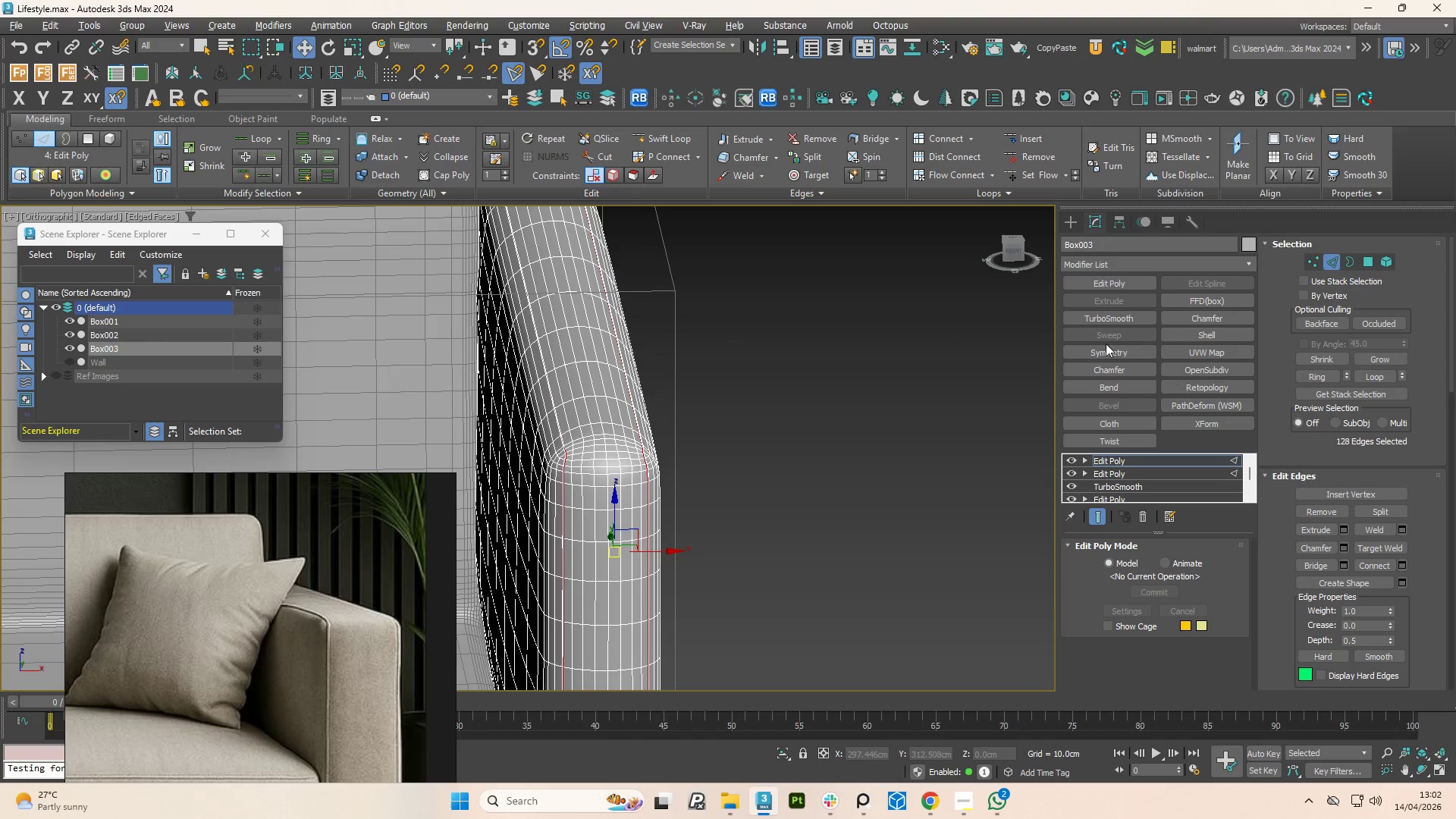 
scroll: coordinate [763, 453], scroll_direction: down, amount: 3.0
 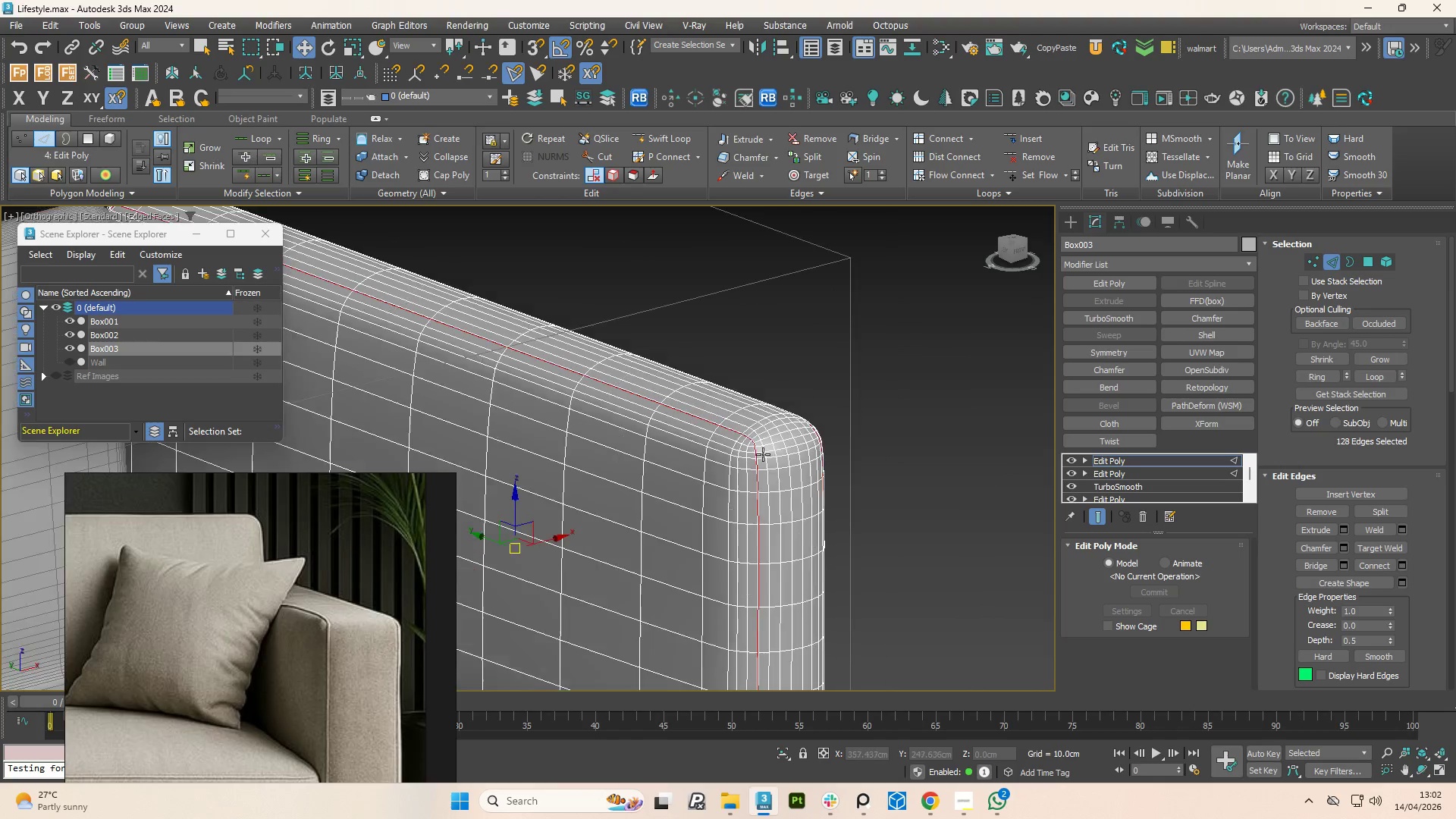 
left_click([1102, 323])
 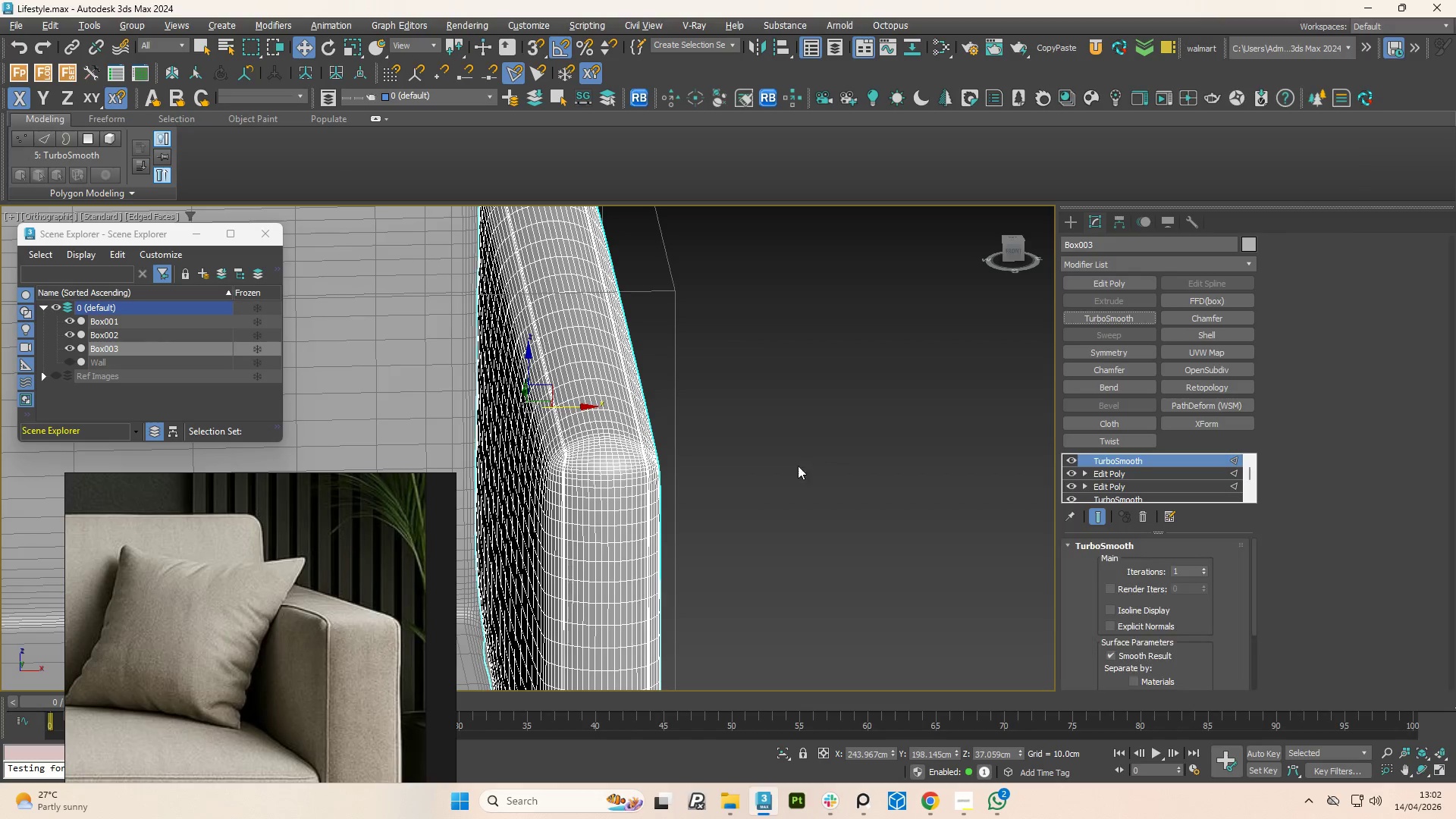 
left_click([750, 496])
 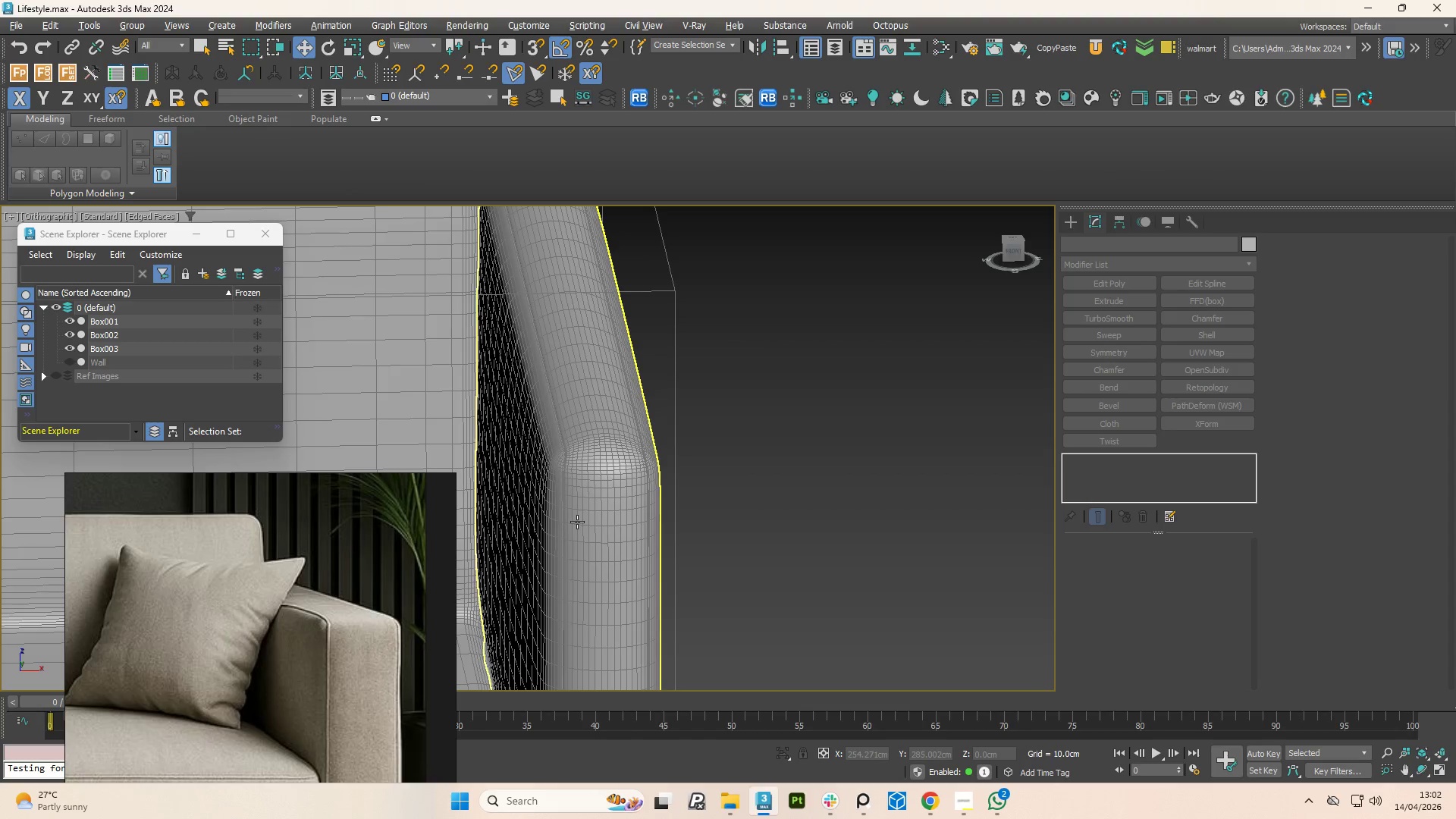 
key(F4)
 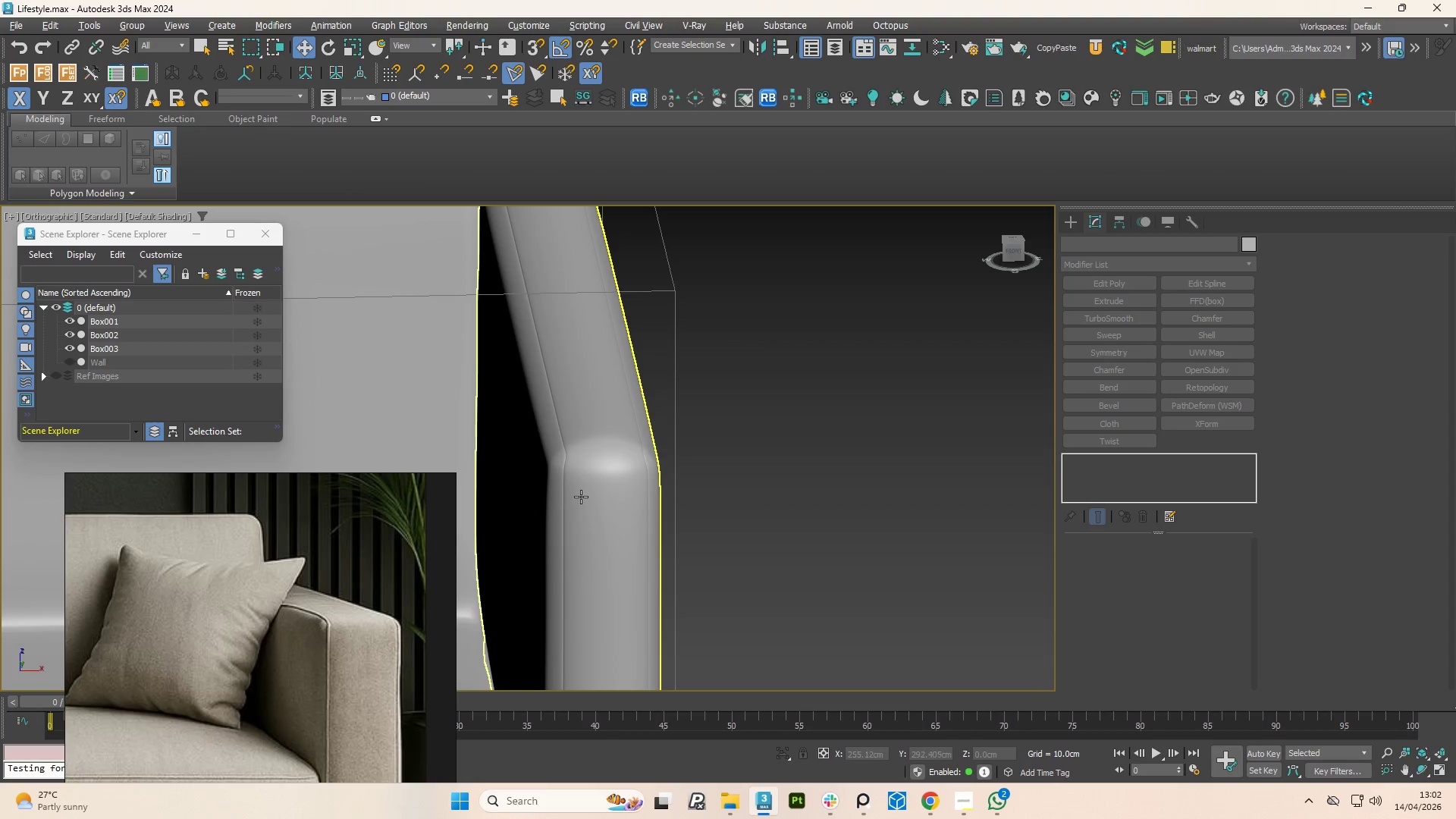 
hold_key(key=AltLeft, duration=1.26)
 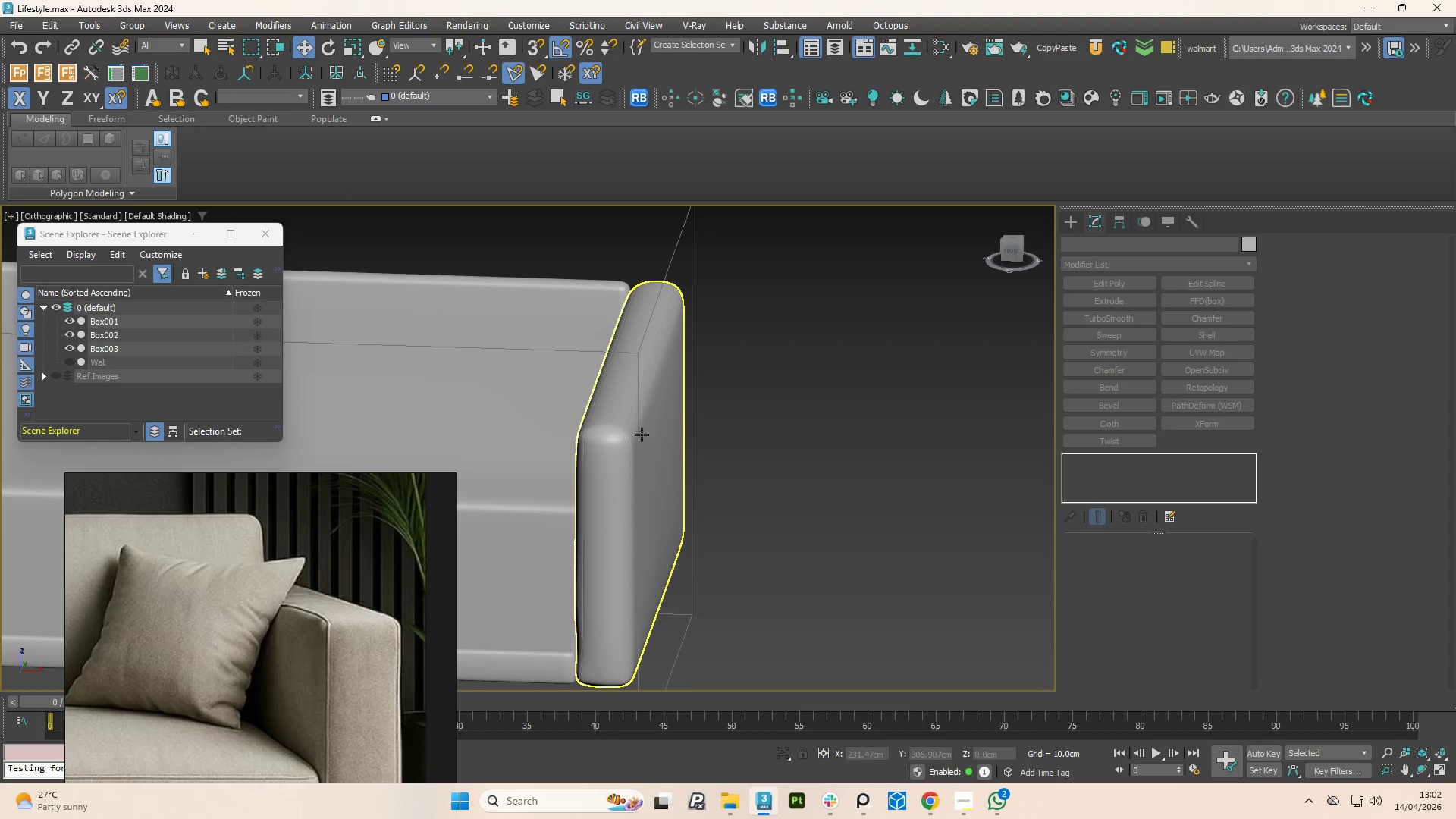 
scroll: coordinate [623, 486], scroll_direction: down, amount: 2.0
 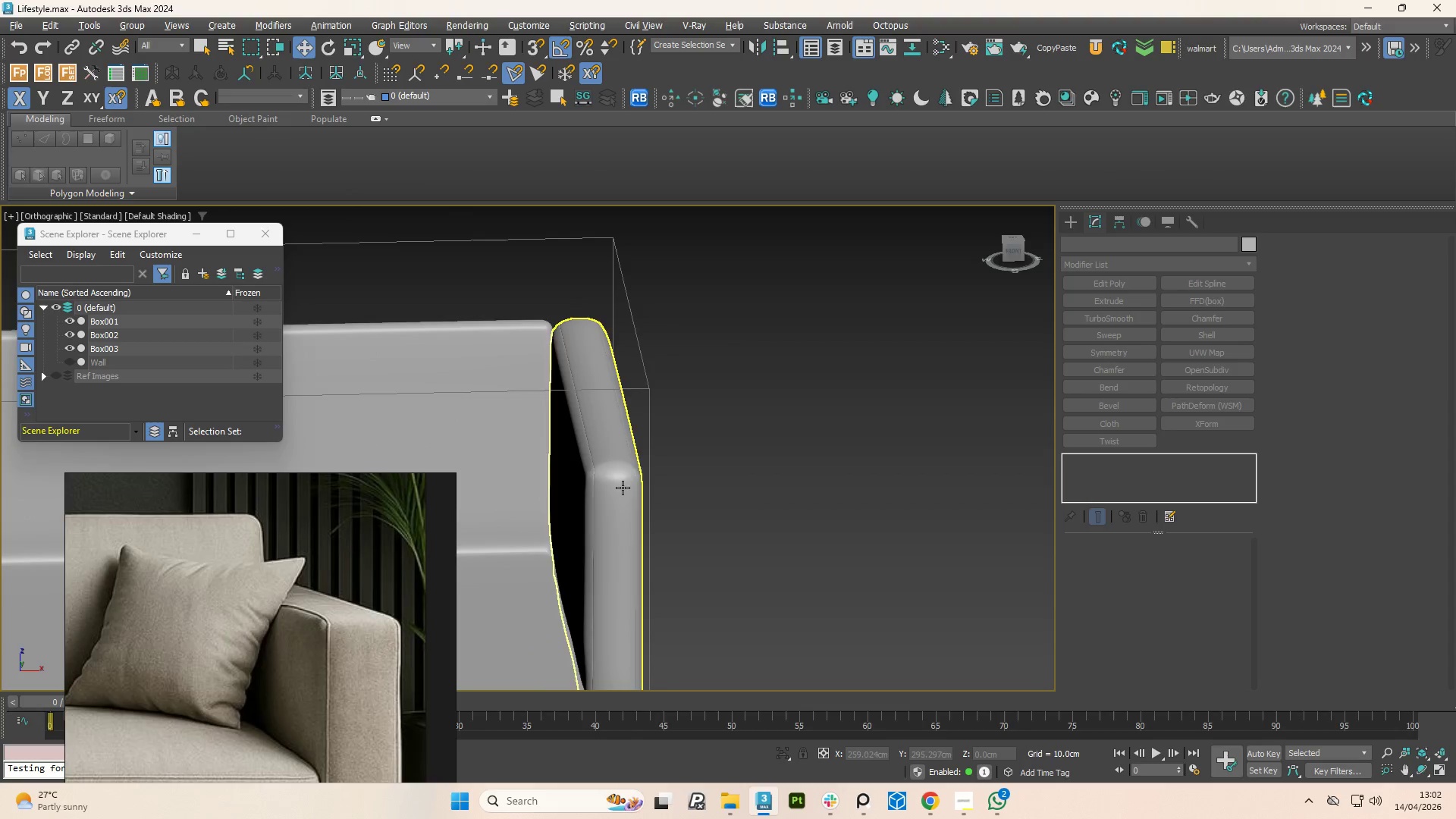 
scroll: coordinate [580, 438], scroll_direction: up, amount: 4.0
 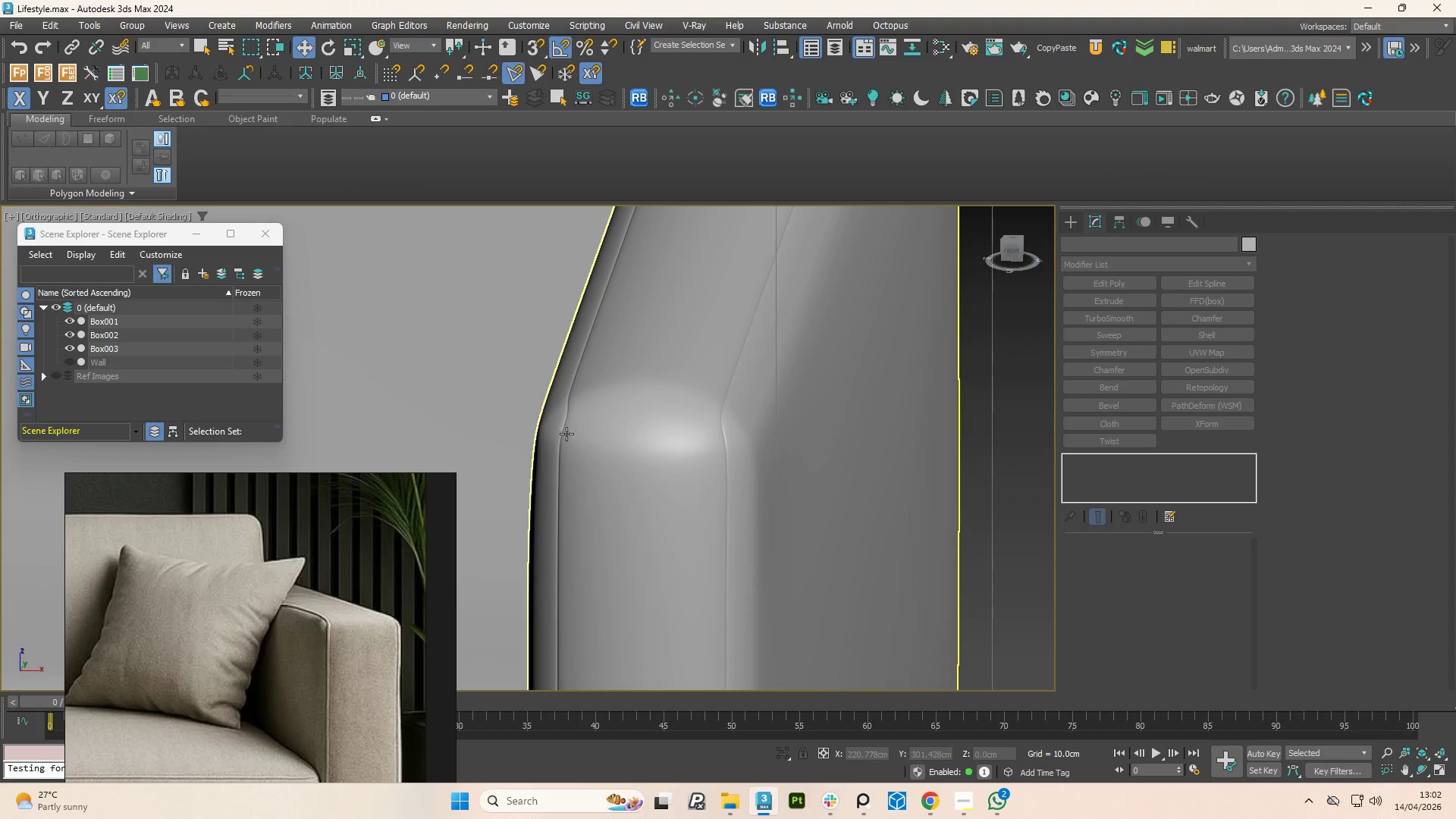 
hold_key(key=AltLeft, duration=0.59)
 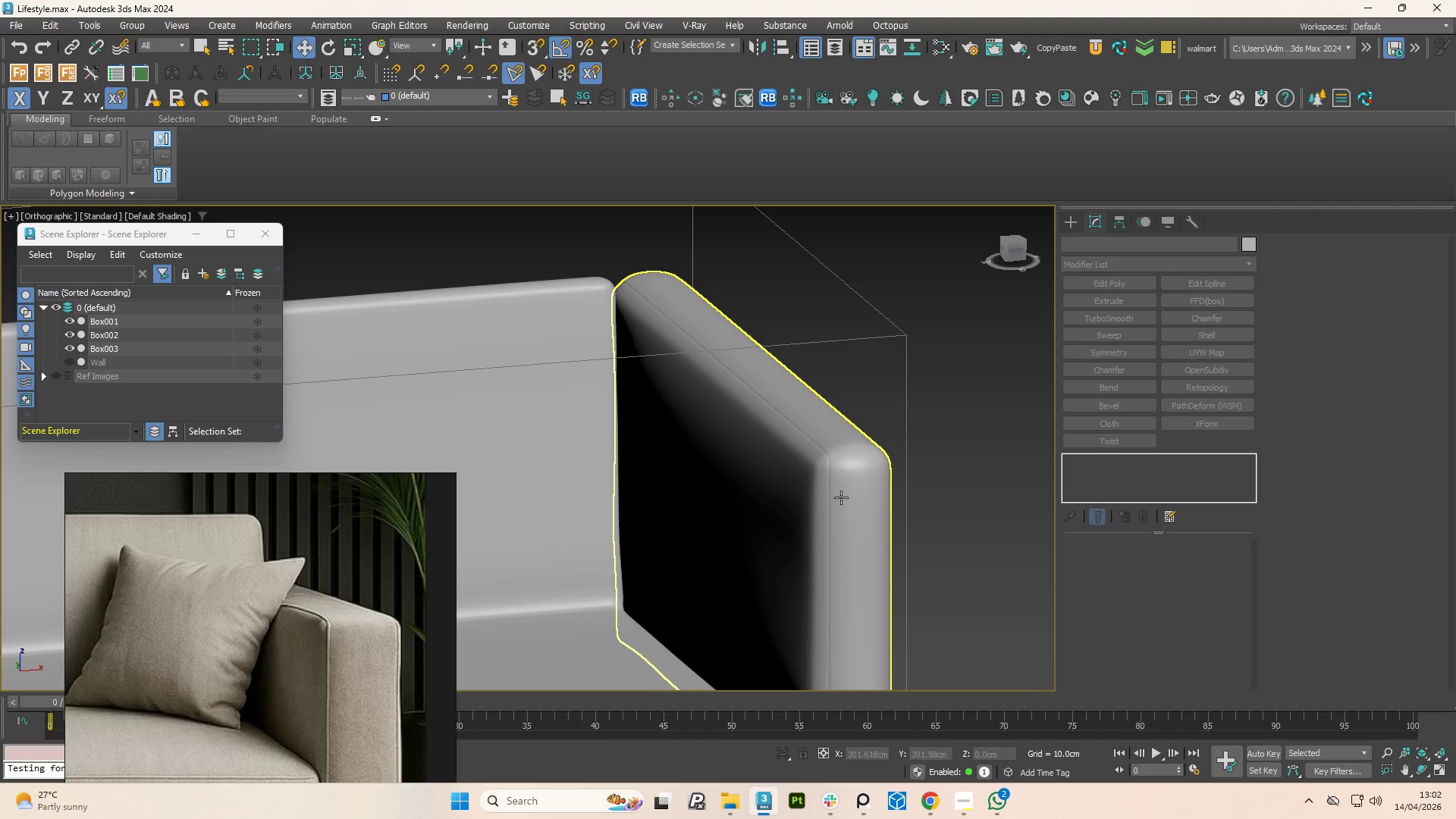 
scroll: coordinate [648, 456], scroll_direction: down, amount: 3.0
 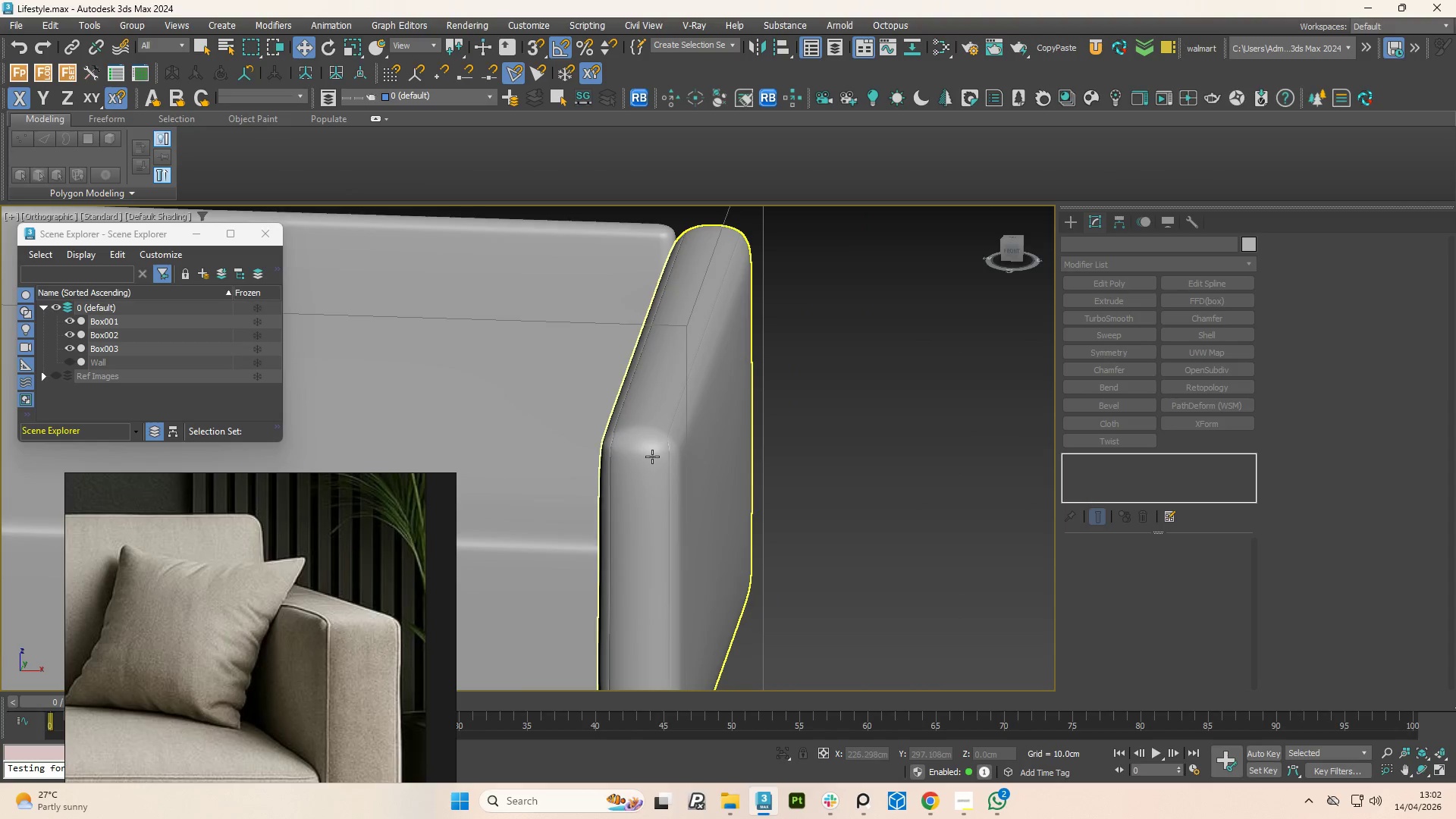 
scroll: coordinate [838, 460], scroll_direction: up, amount: 3.0
 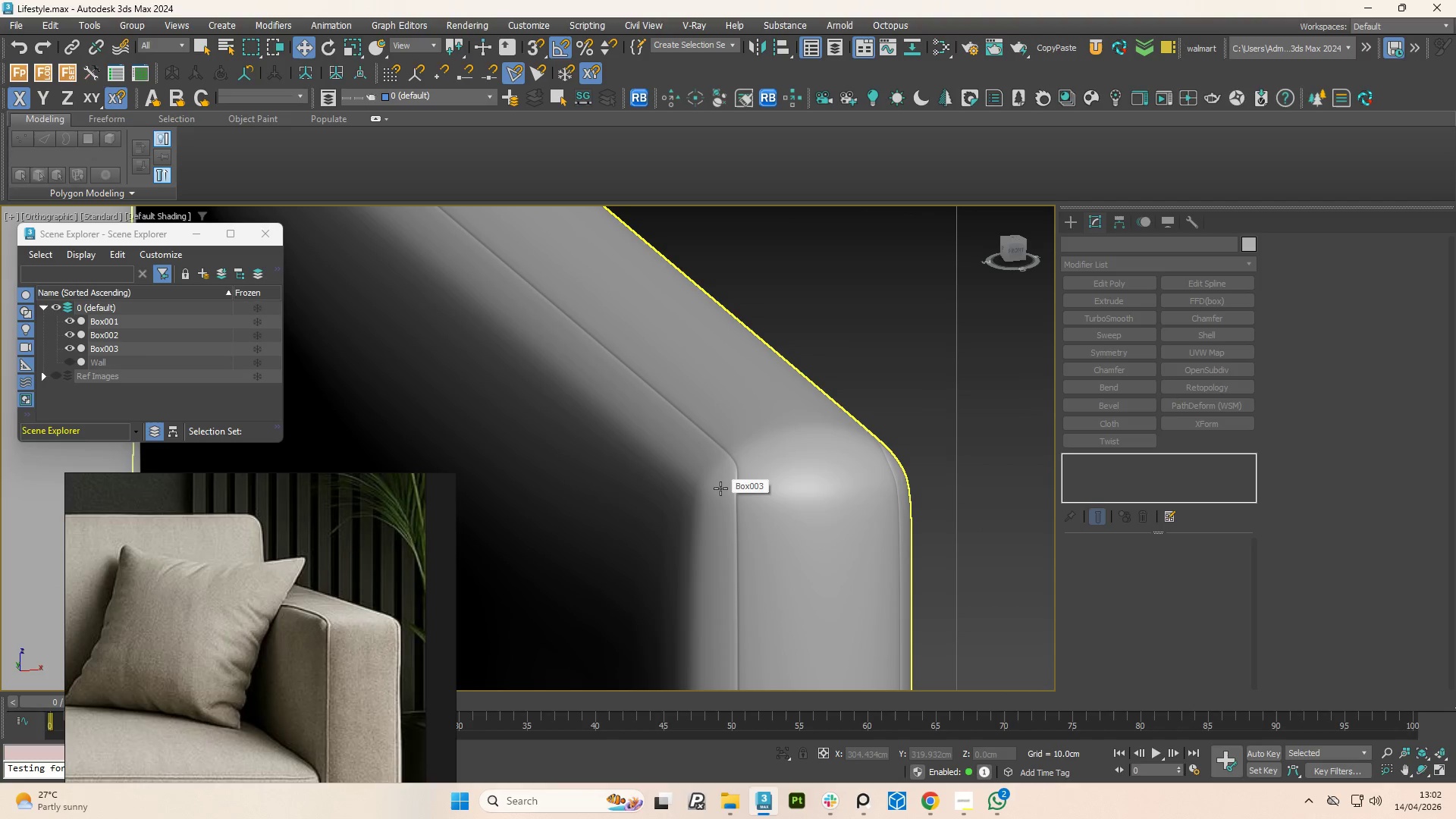 
key(Control+Z)
 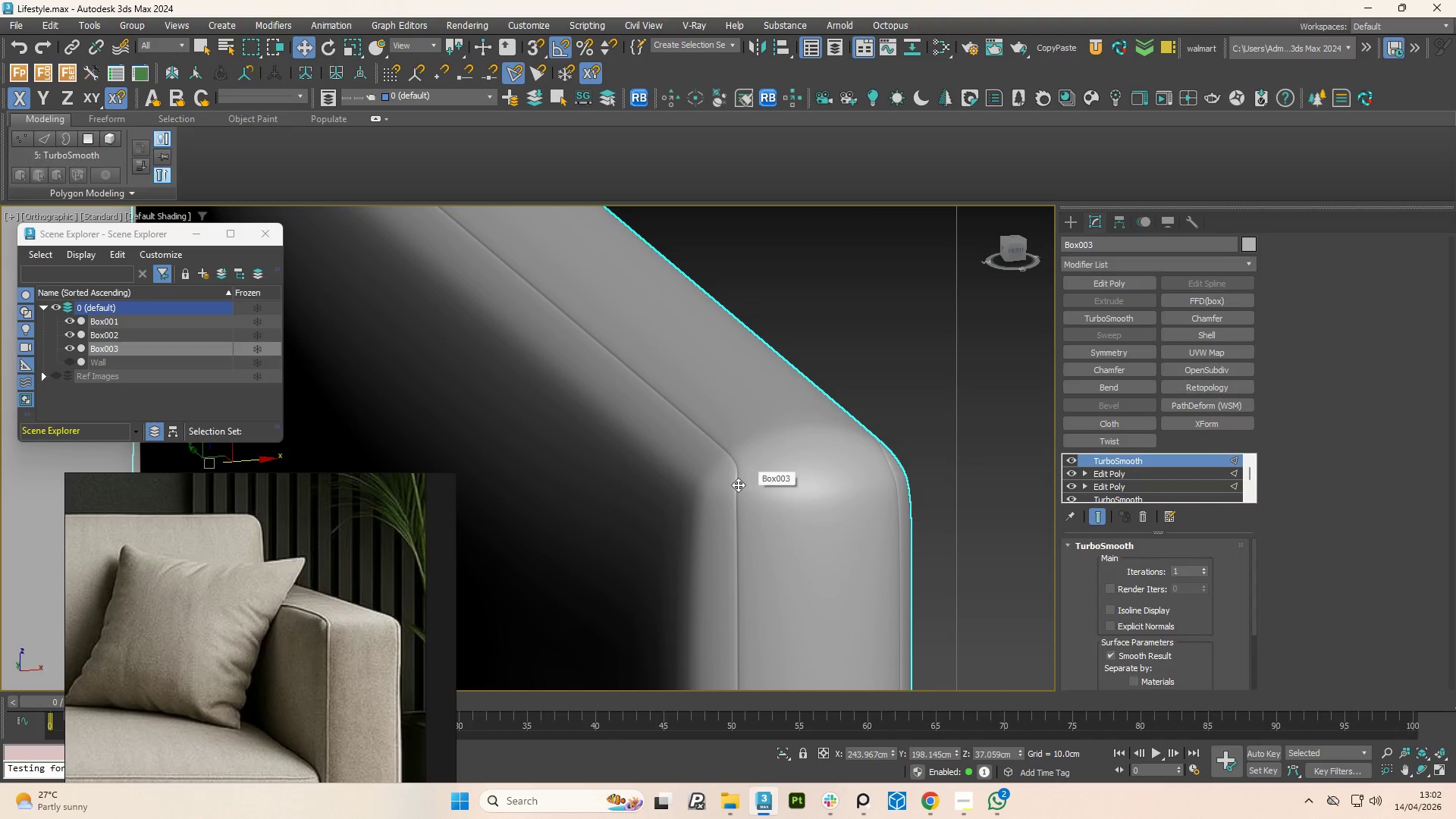 
key(Control+Z)
 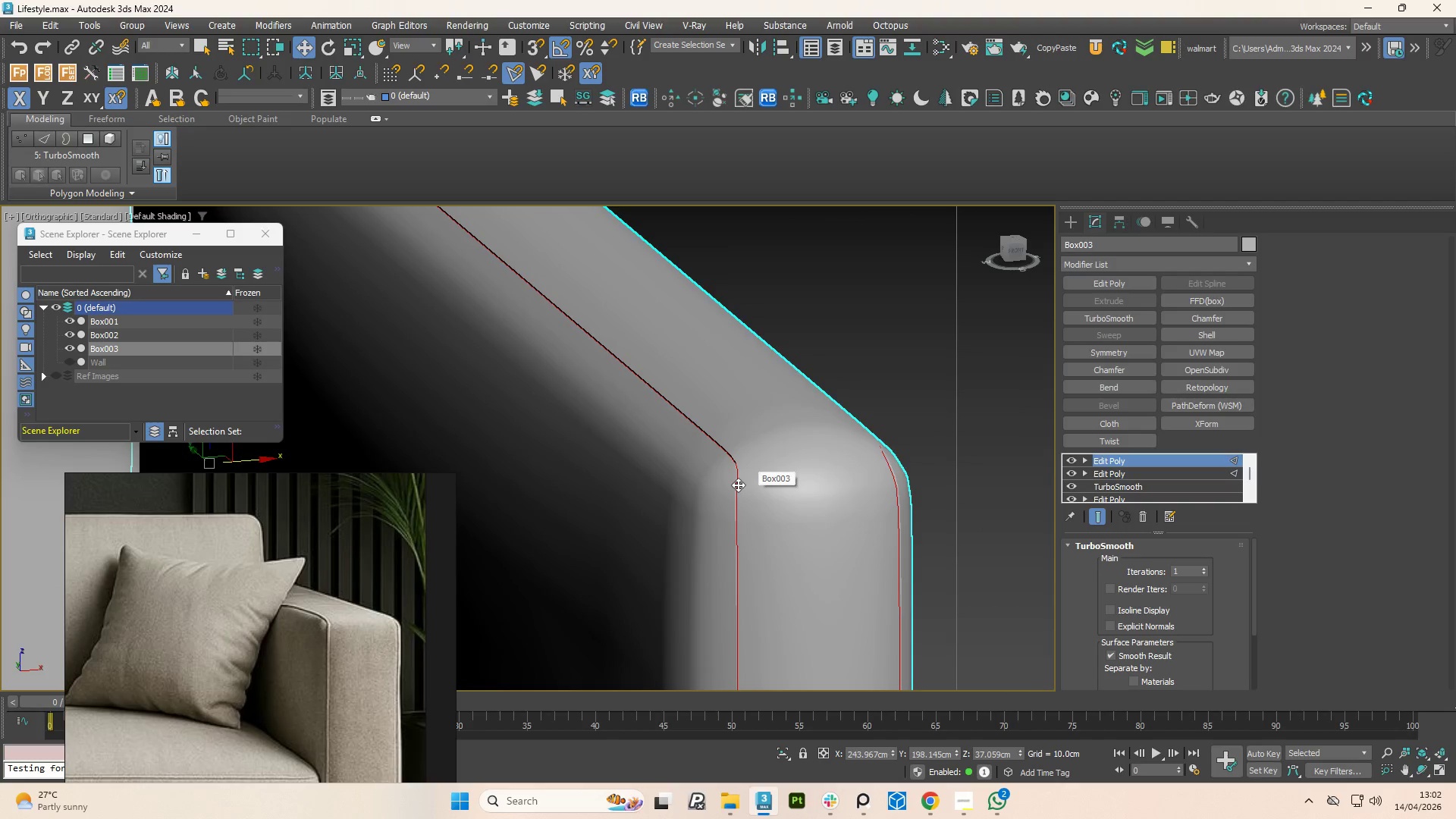 
key(Control+Z)
 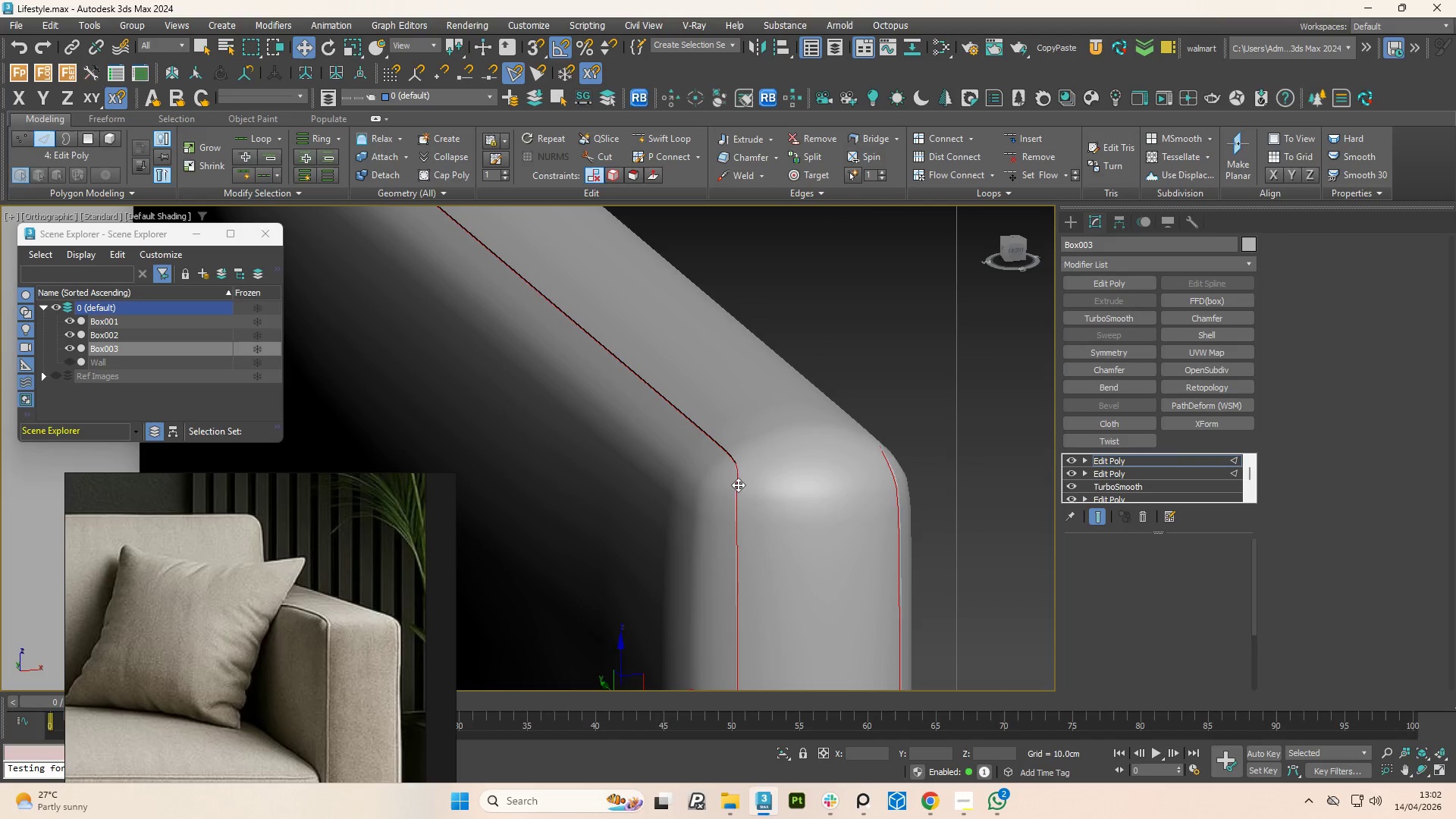 
key(Control+Z)
 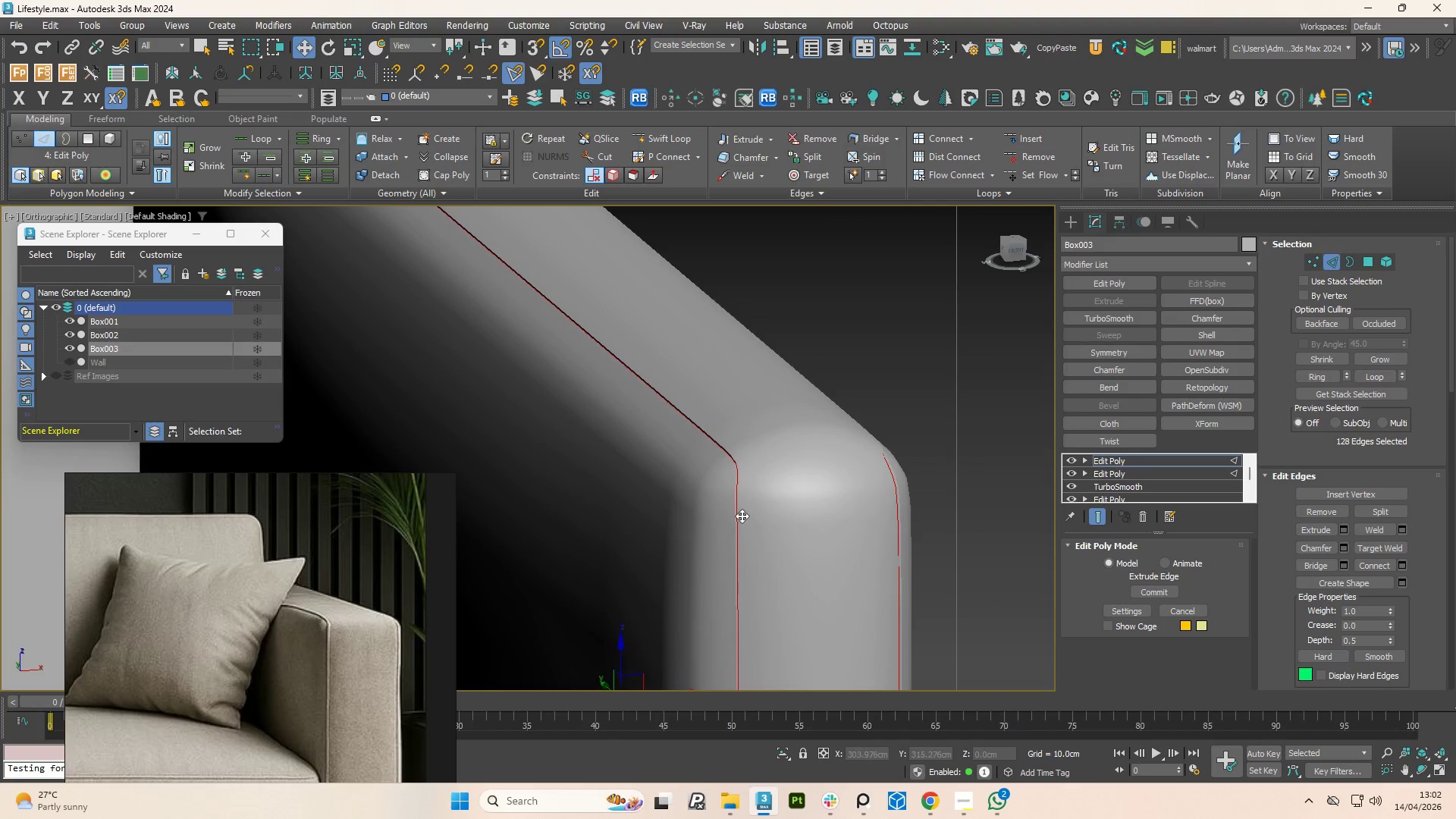 
key(Control+Z)
 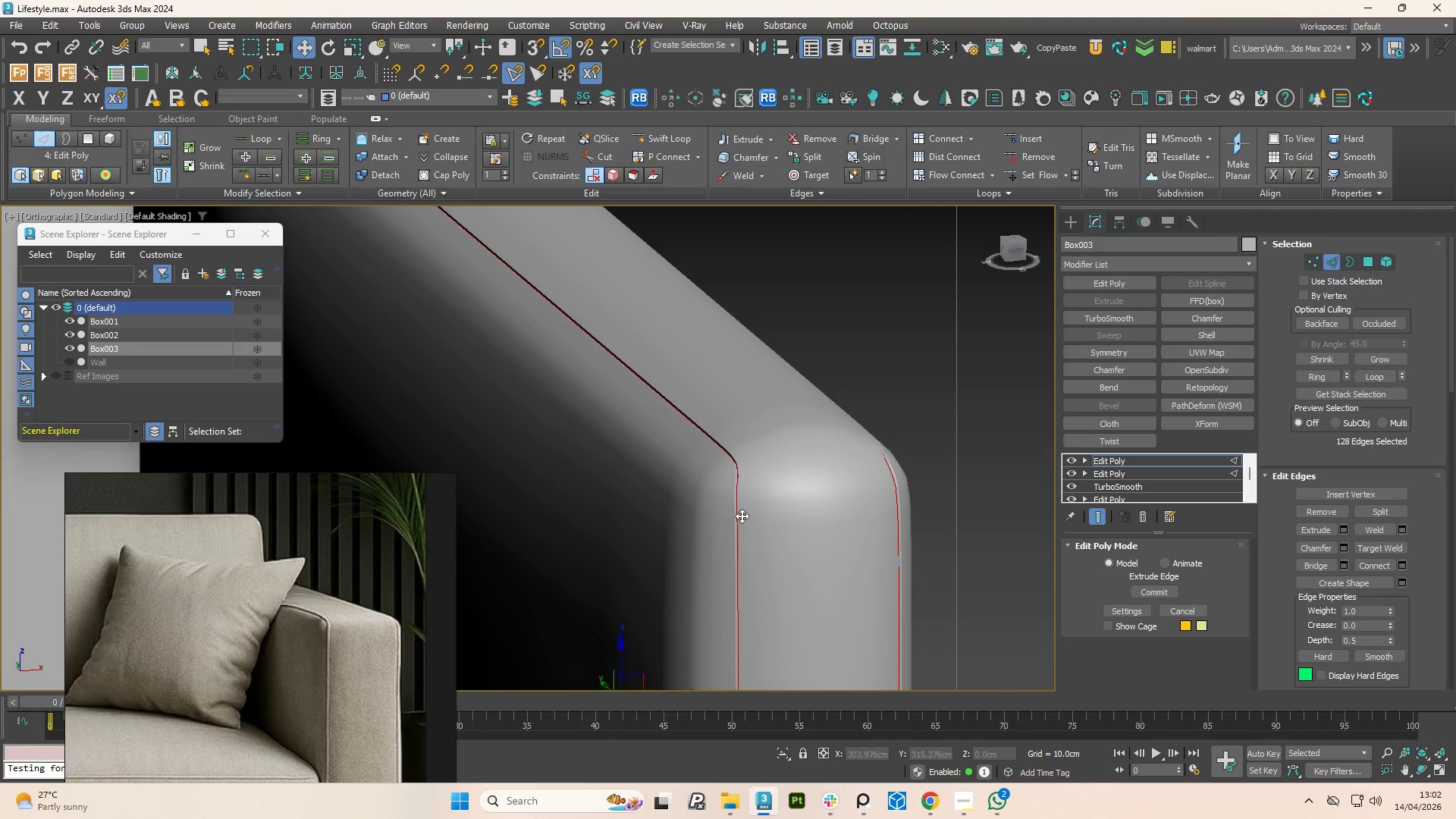 
key(Control+Z)
 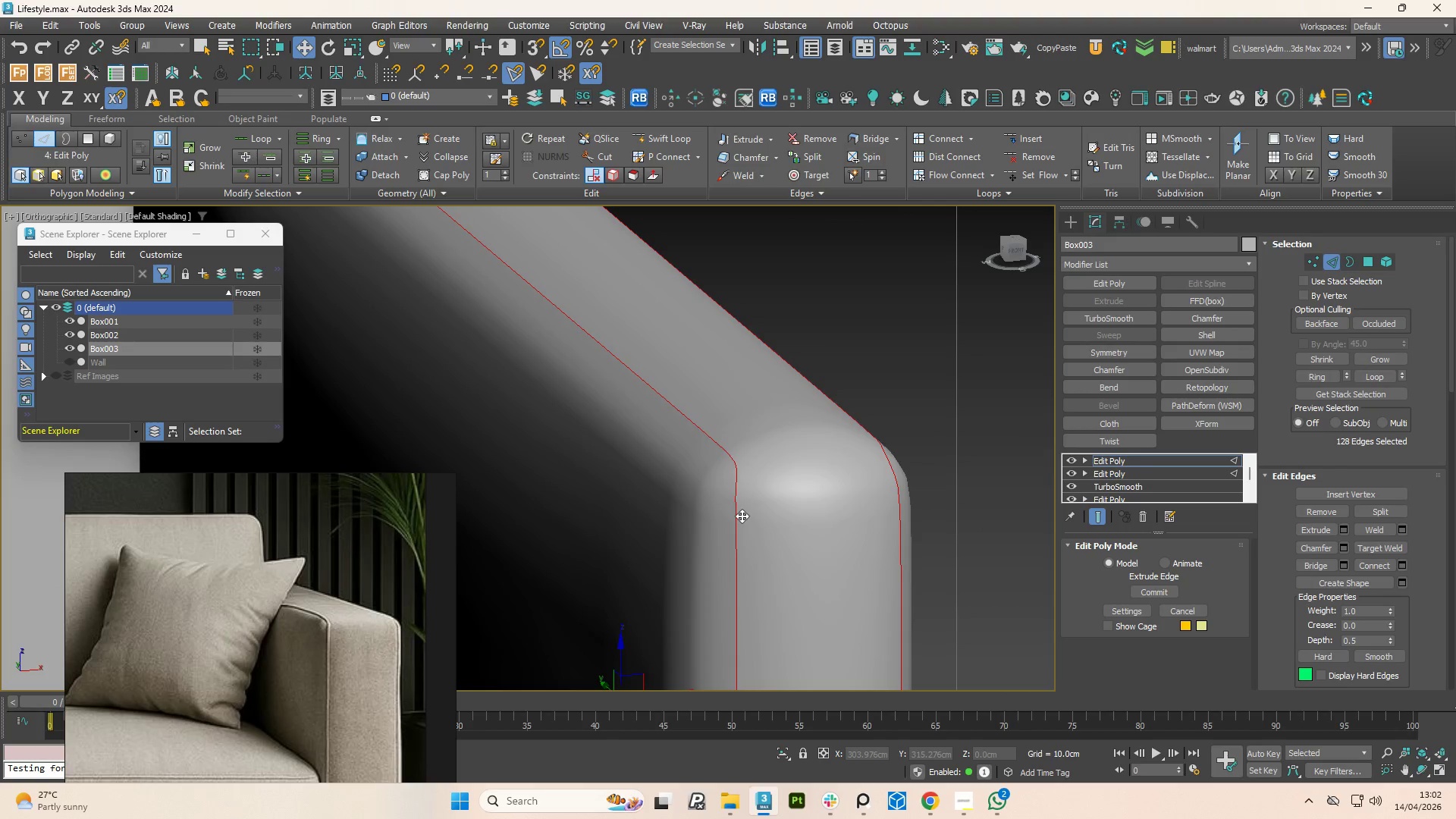 
key(Control+Z)
 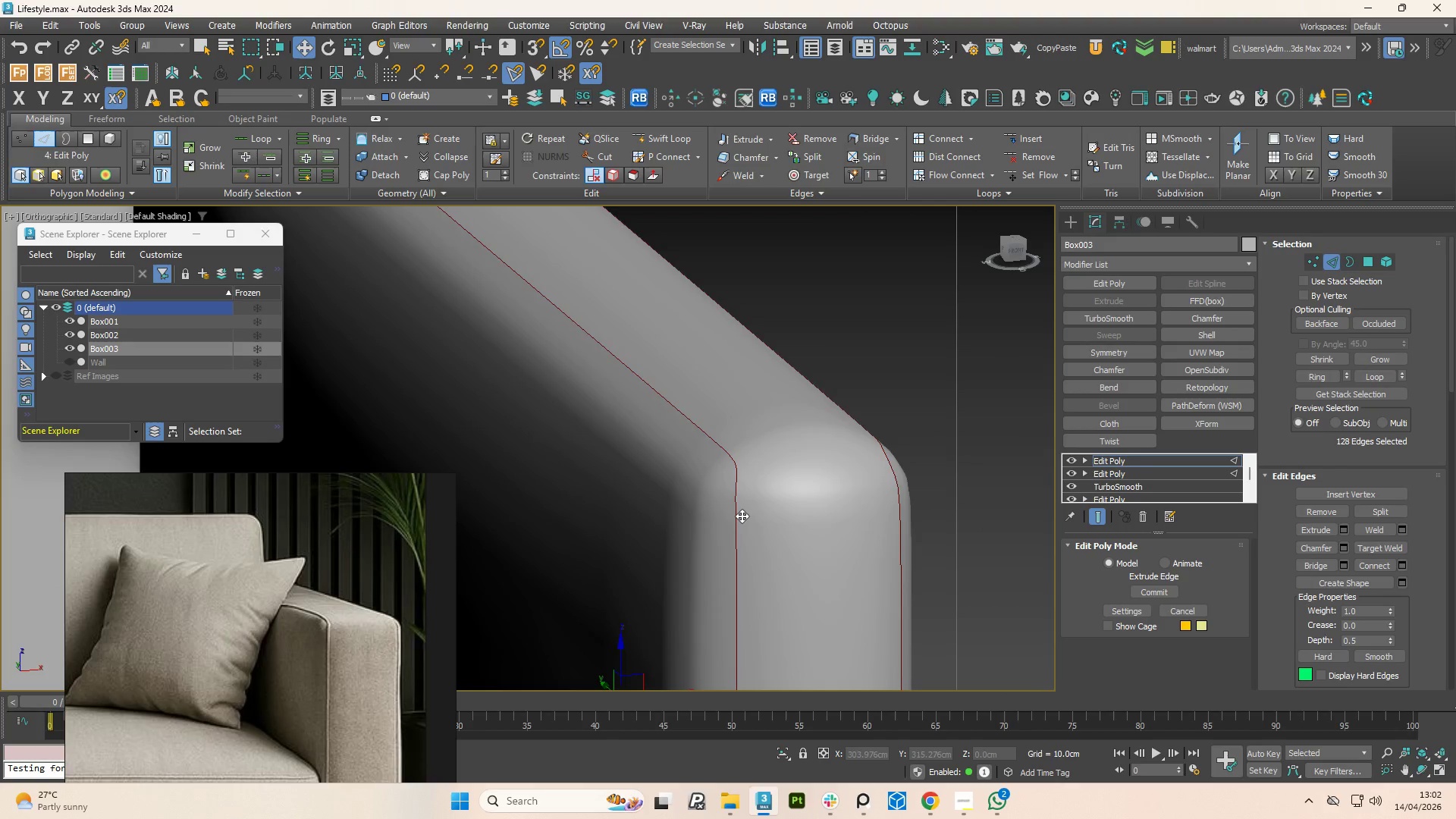 
key(Control+Z)
 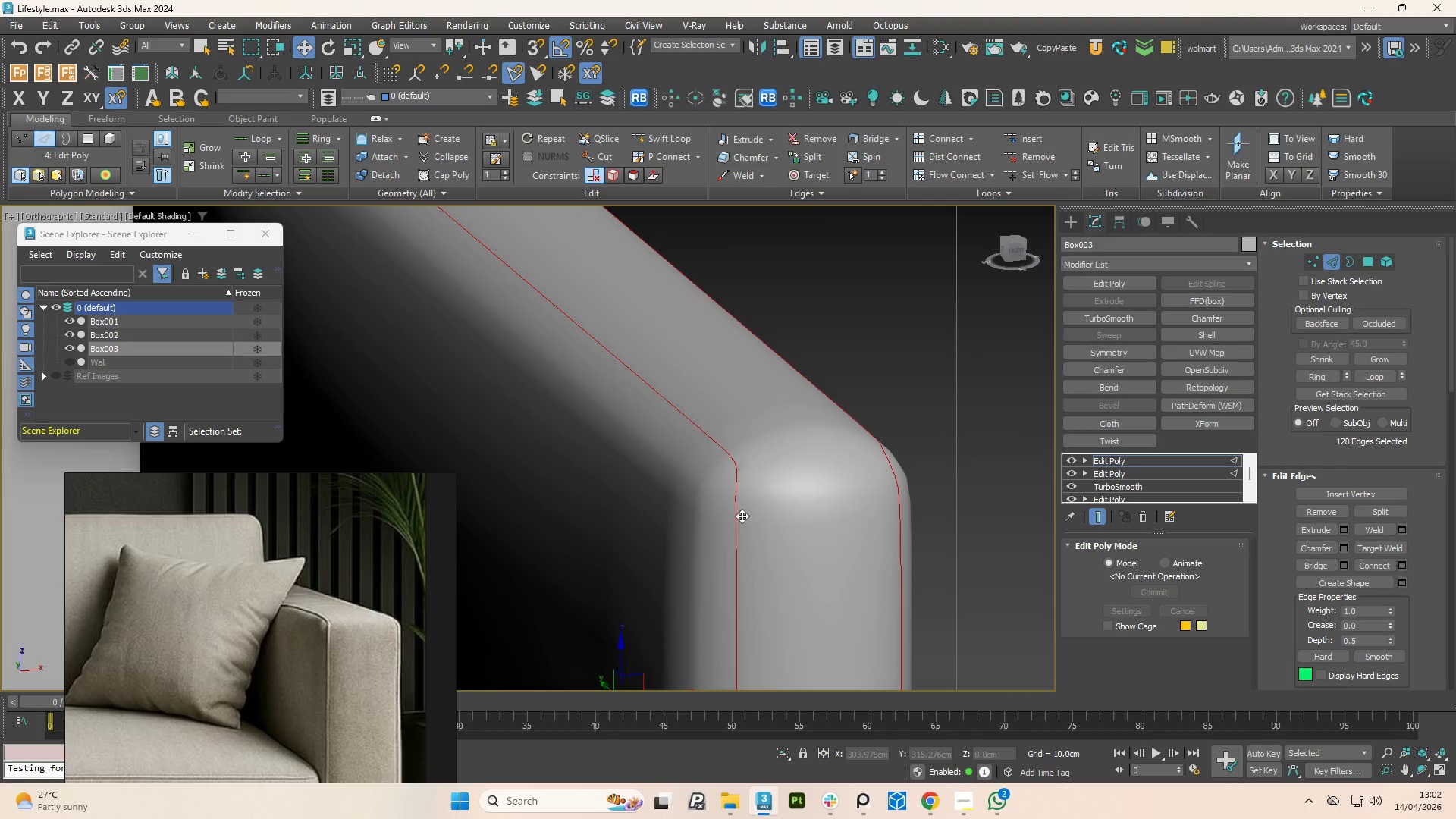 
key(Control+Z)
 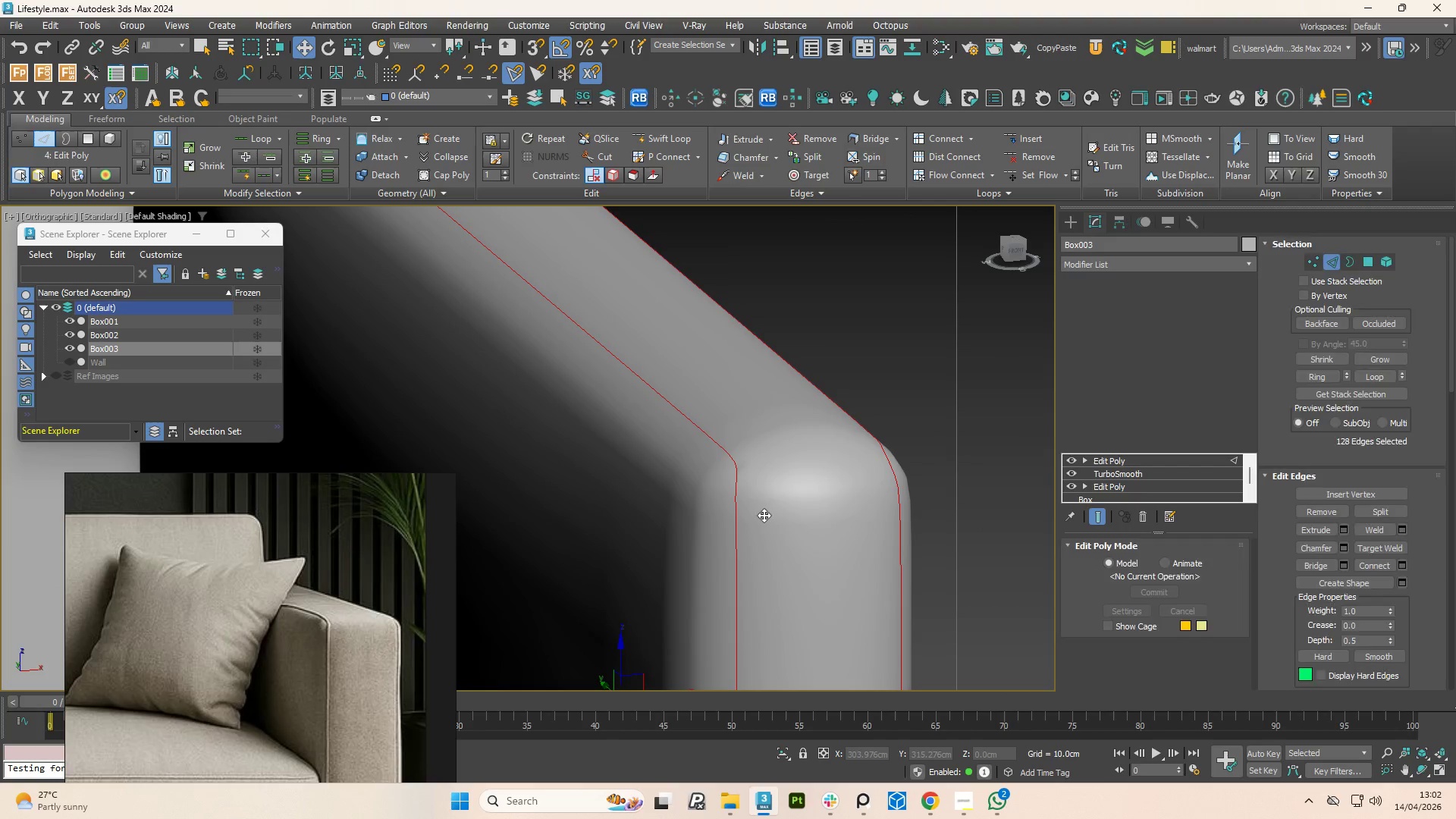 
key(Control+Z)
 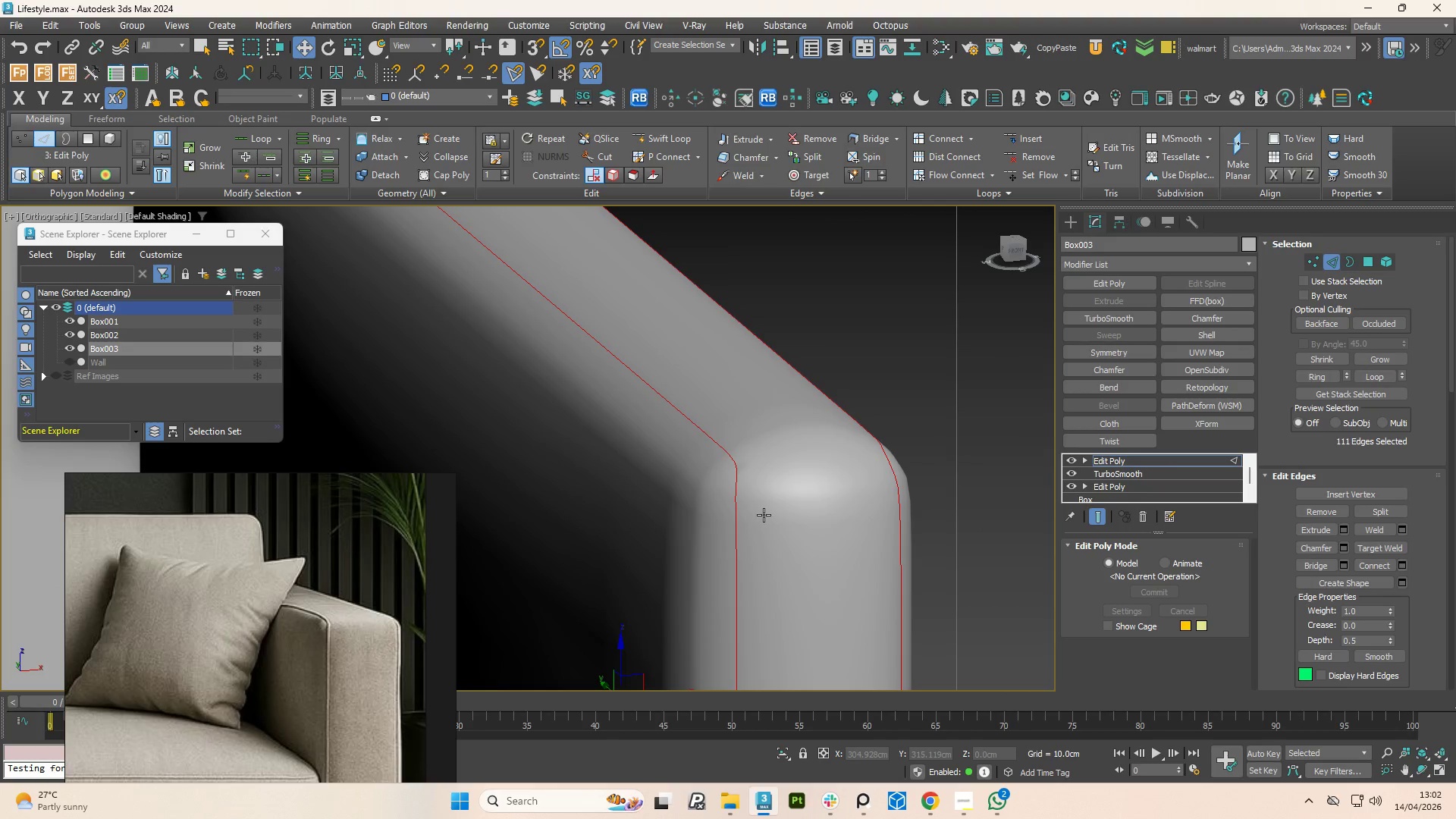 
key(Control+Z)
 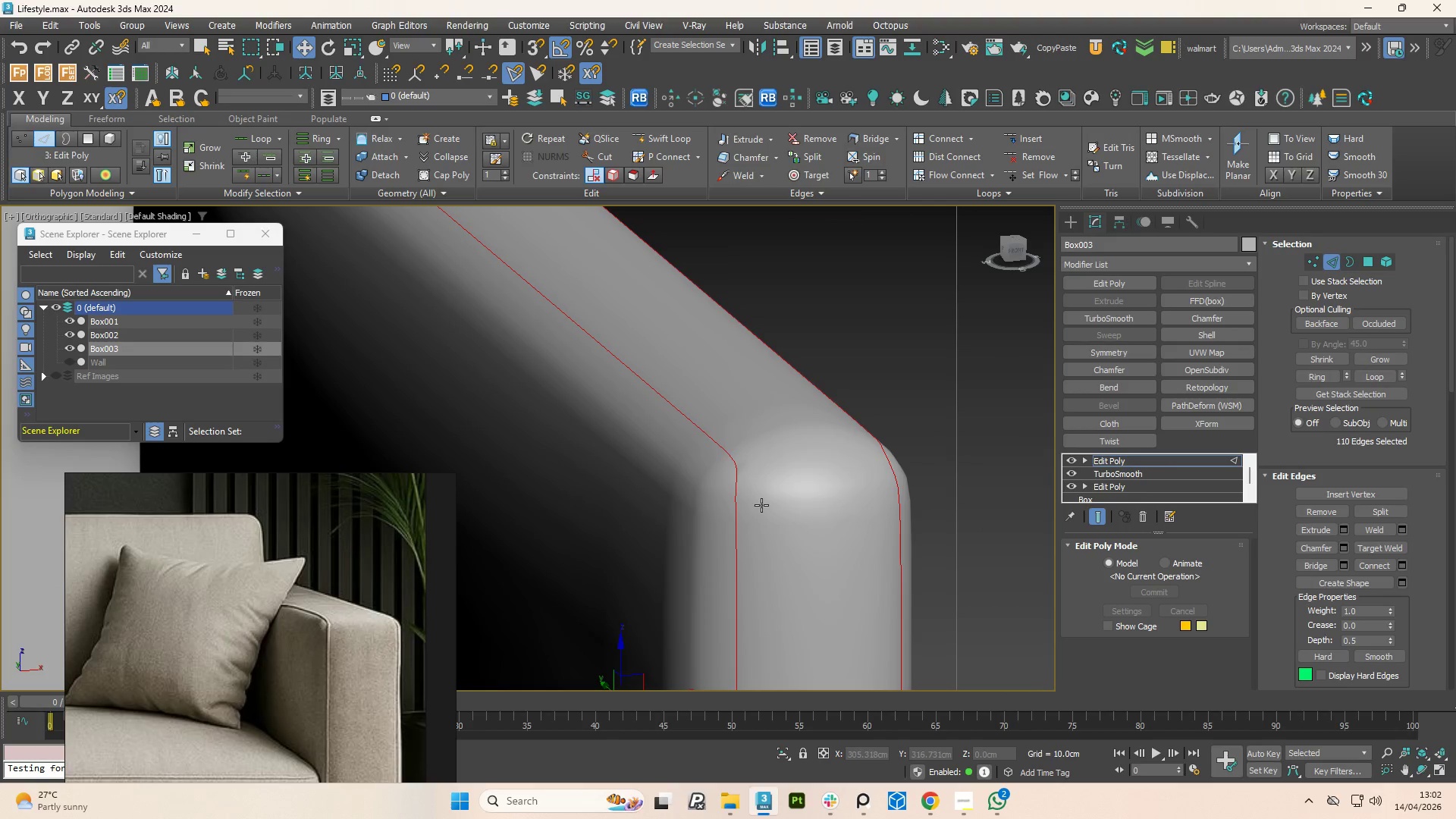 
key(Control+Z)
 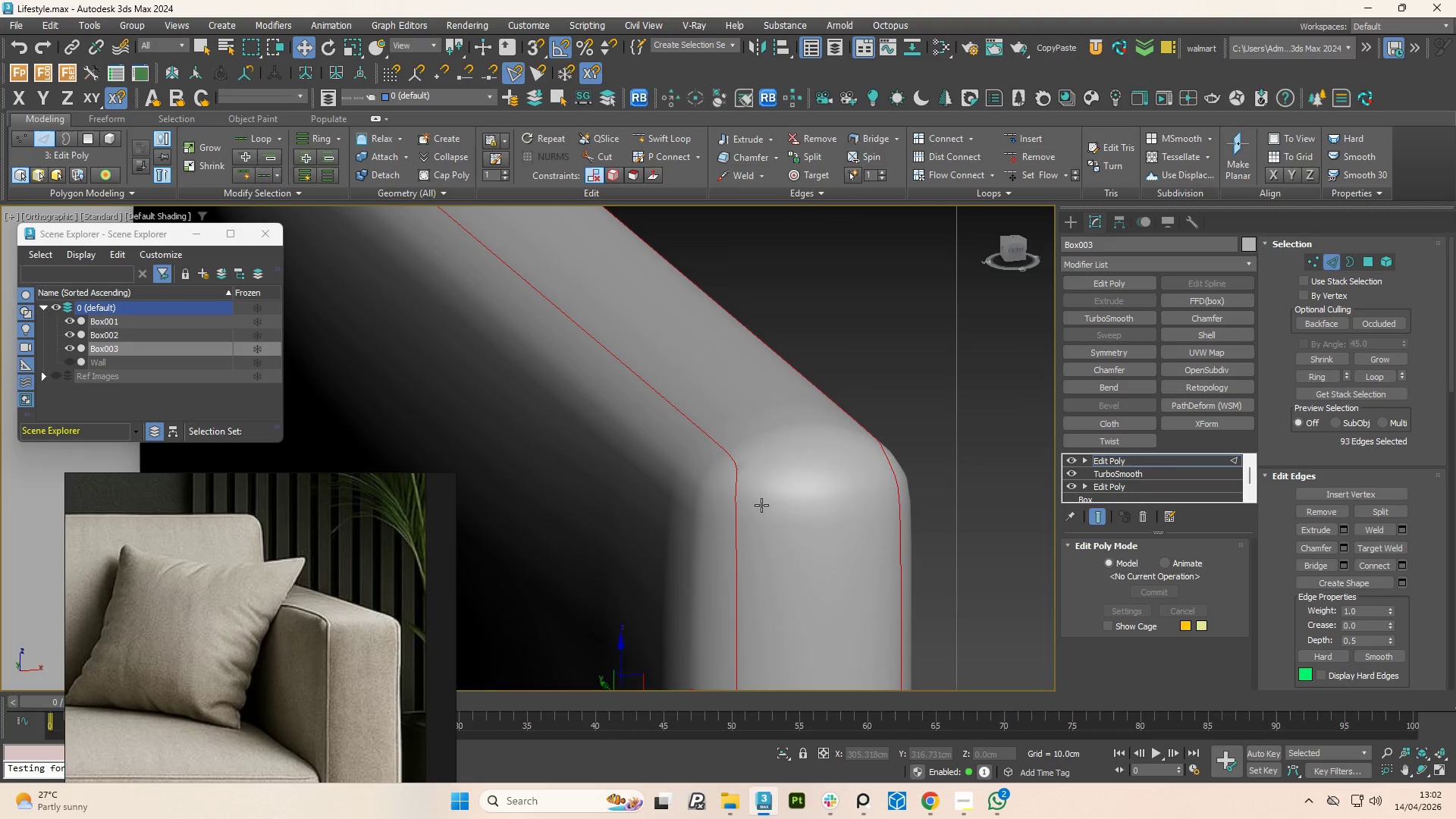 
key(Control+Z)
 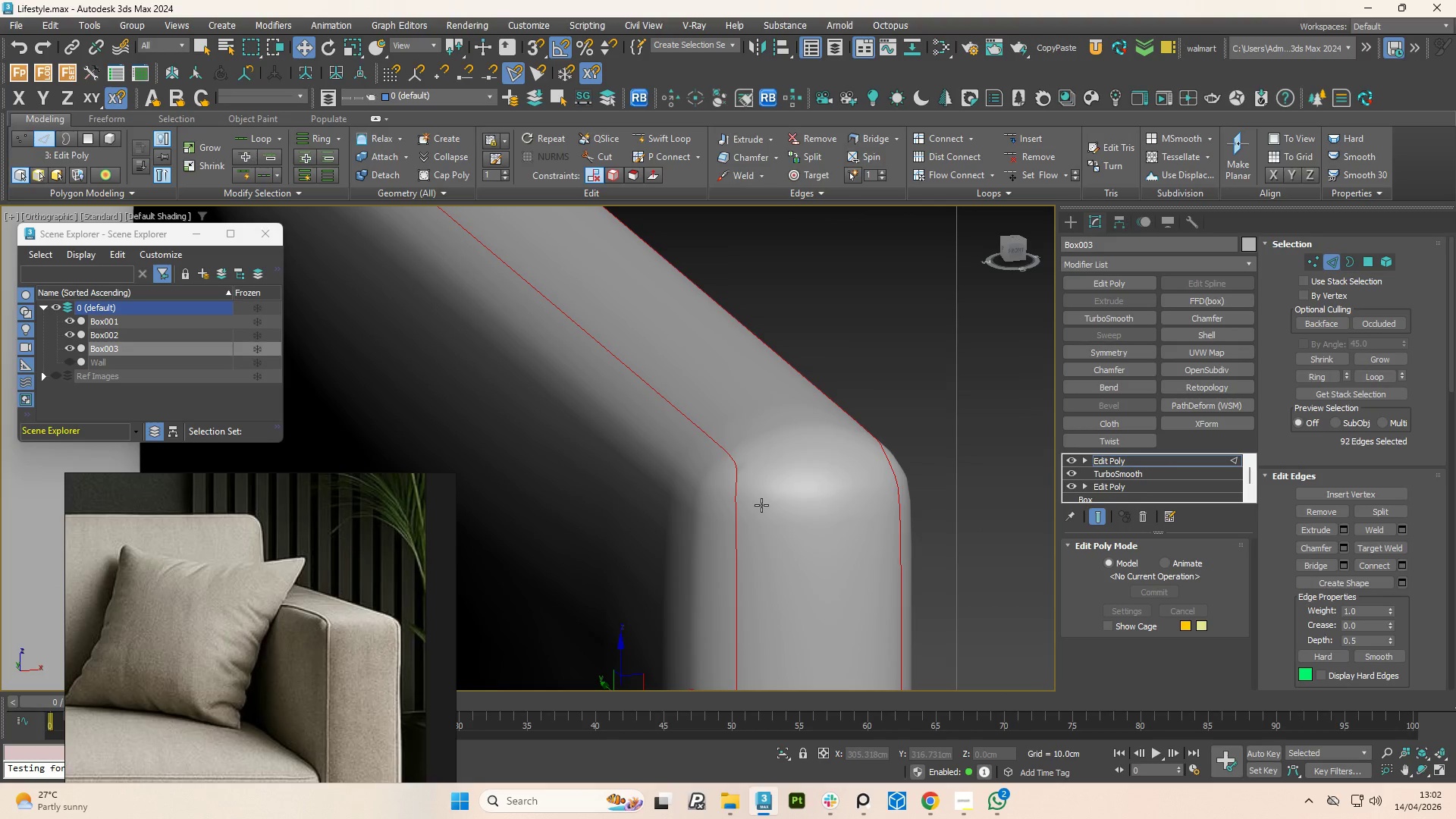 
key(Control+Z)
 